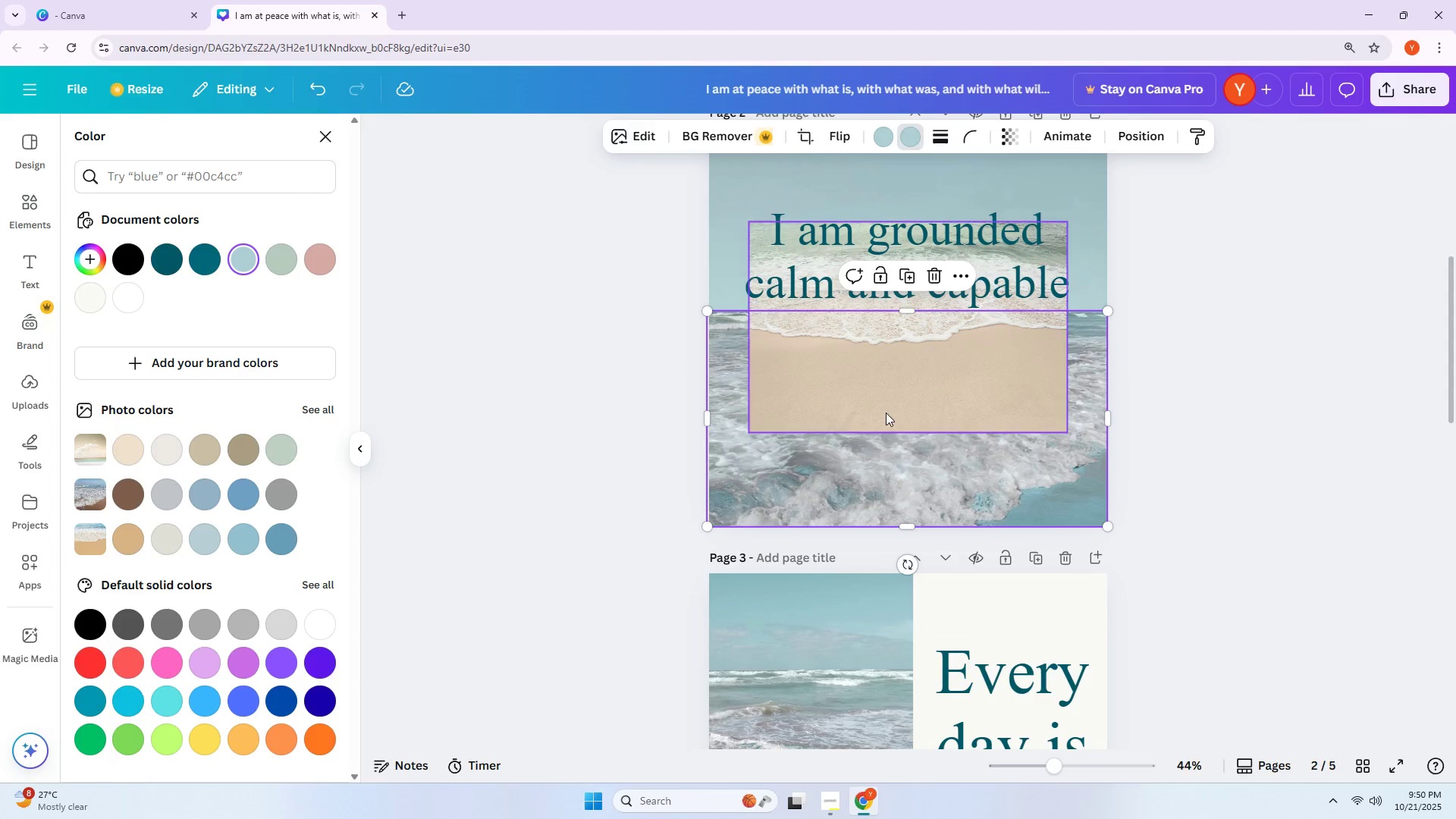 
key(Delete)
 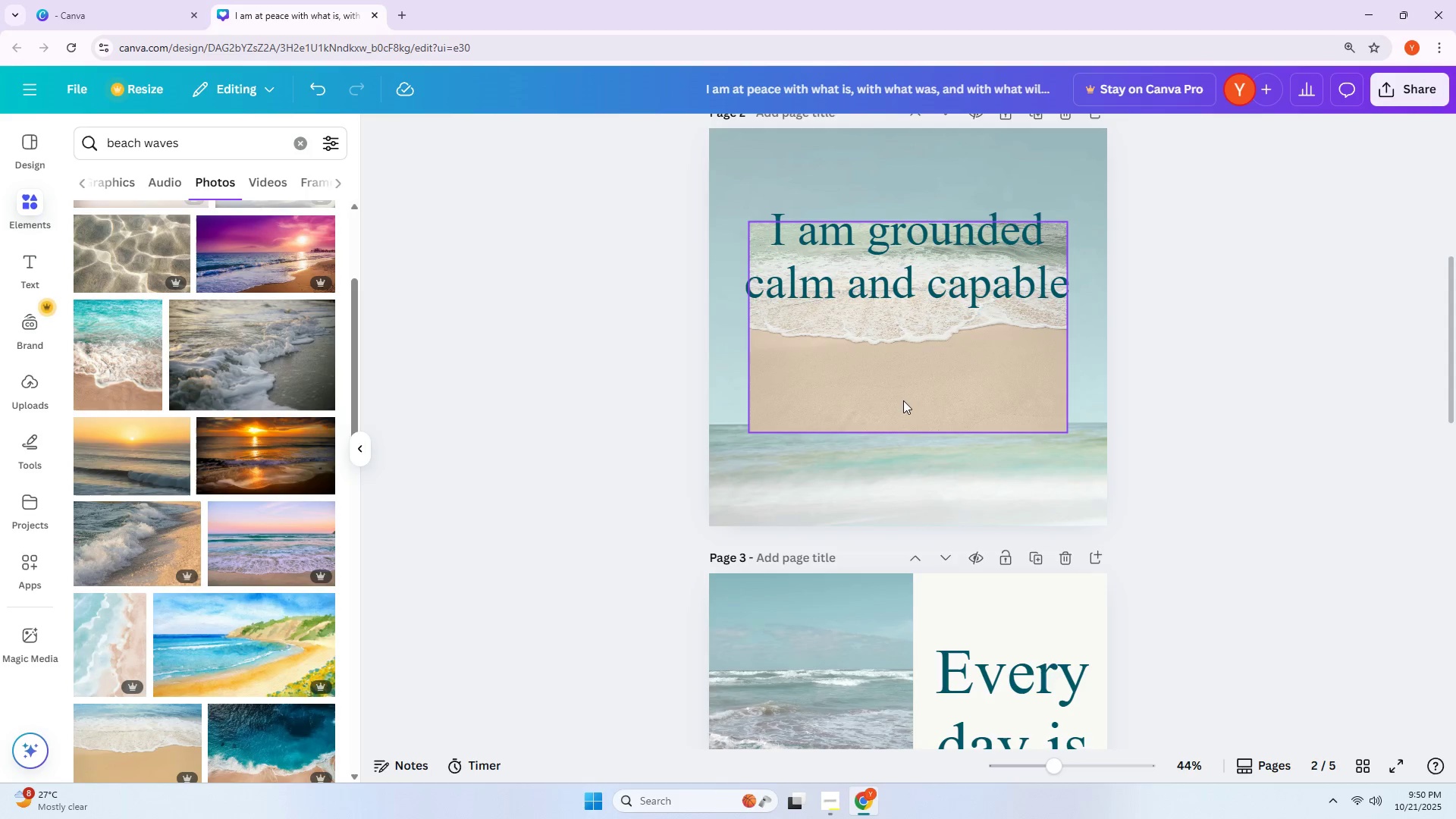 
left_click_drag(start_coordinate=[903, 400], to_coordinate=[864, 489])
 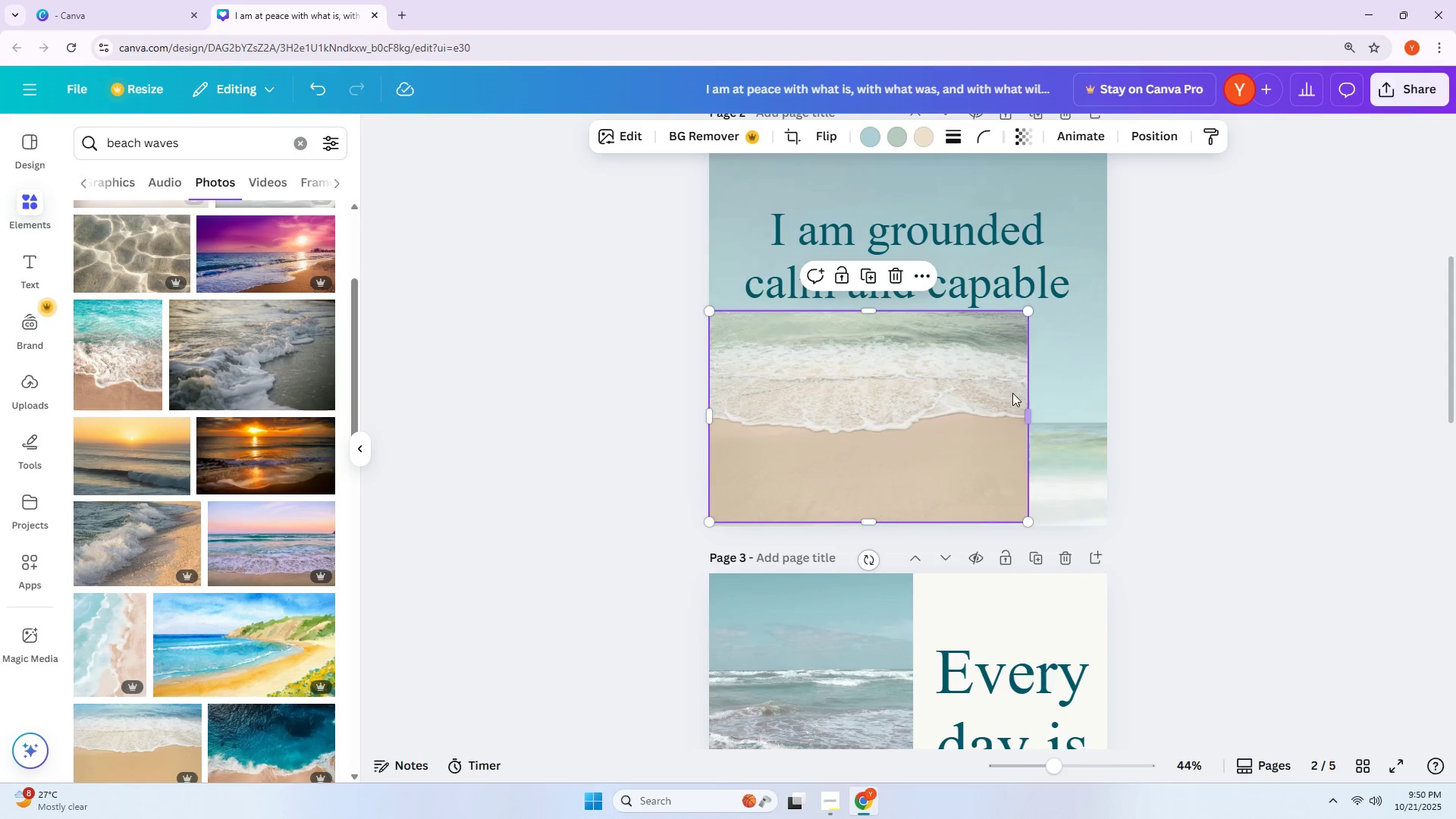 
left_click_drag(start_coordinate=[1032, 414], to_coordinate=[1116, 419])
 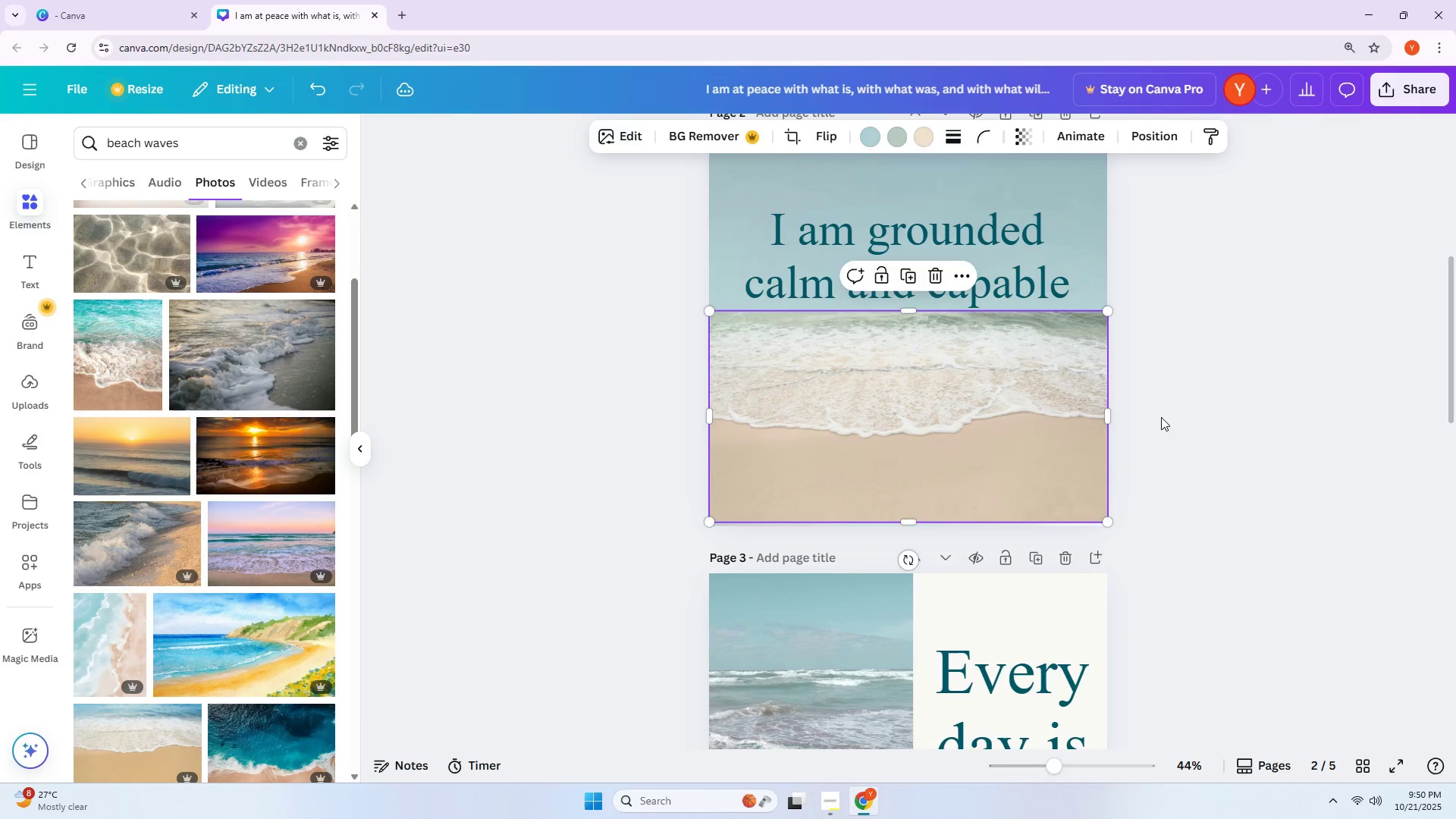 
left_click([1163, 416])
 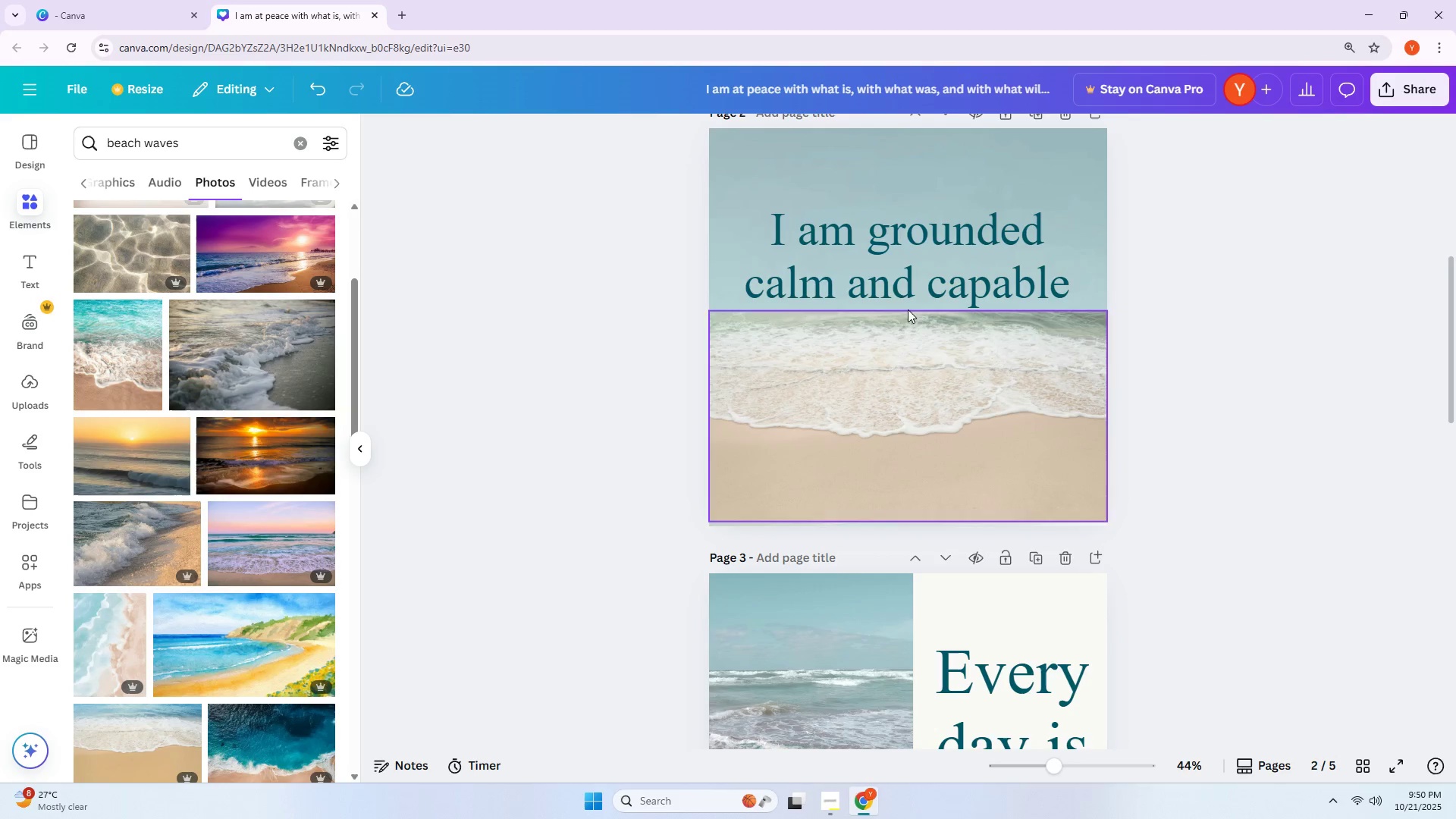 
left_click([915, 351])
 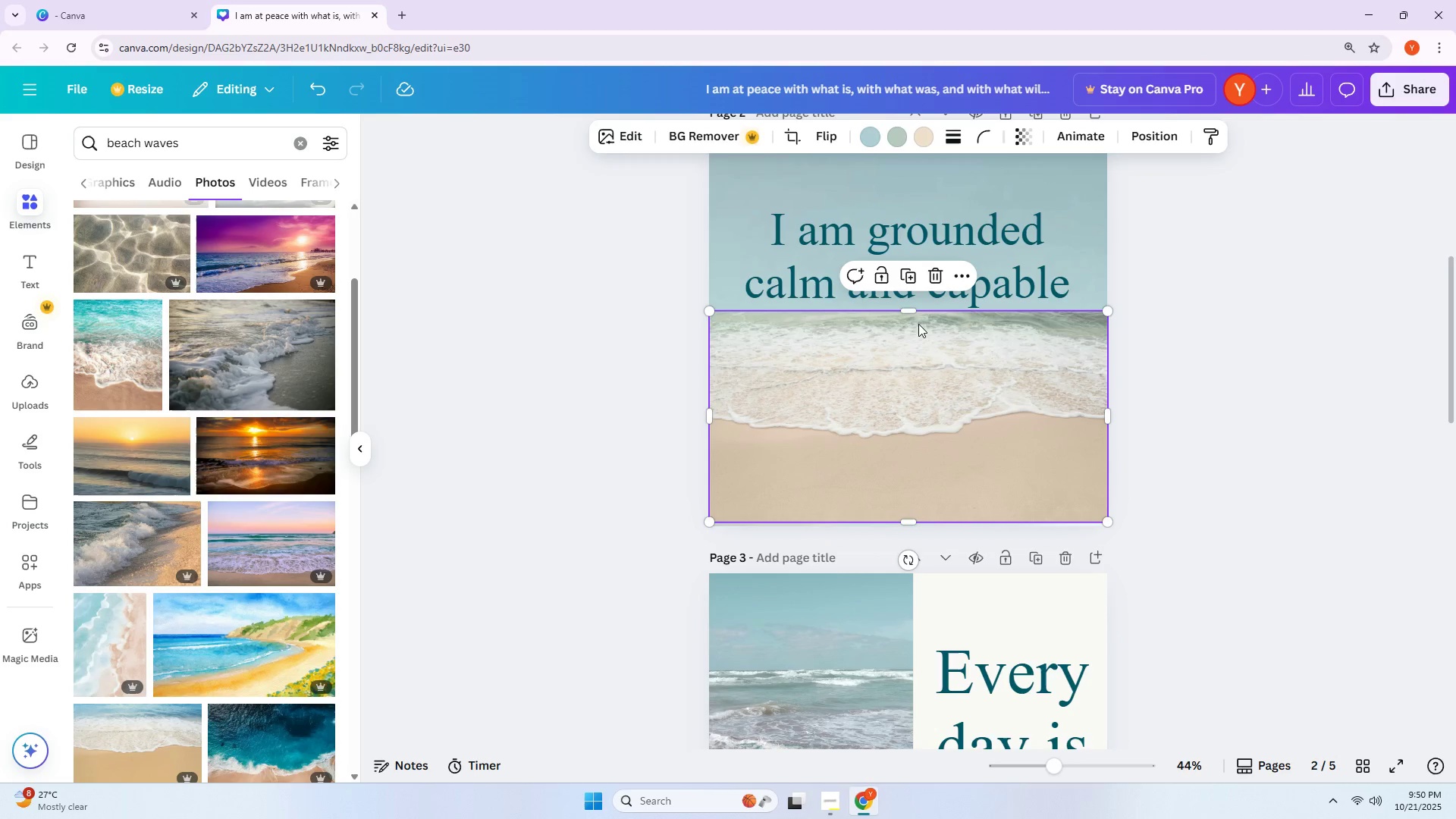 
left_click_drag(start_coordinate=[913, 315], to_coordinate=[877, 152])
 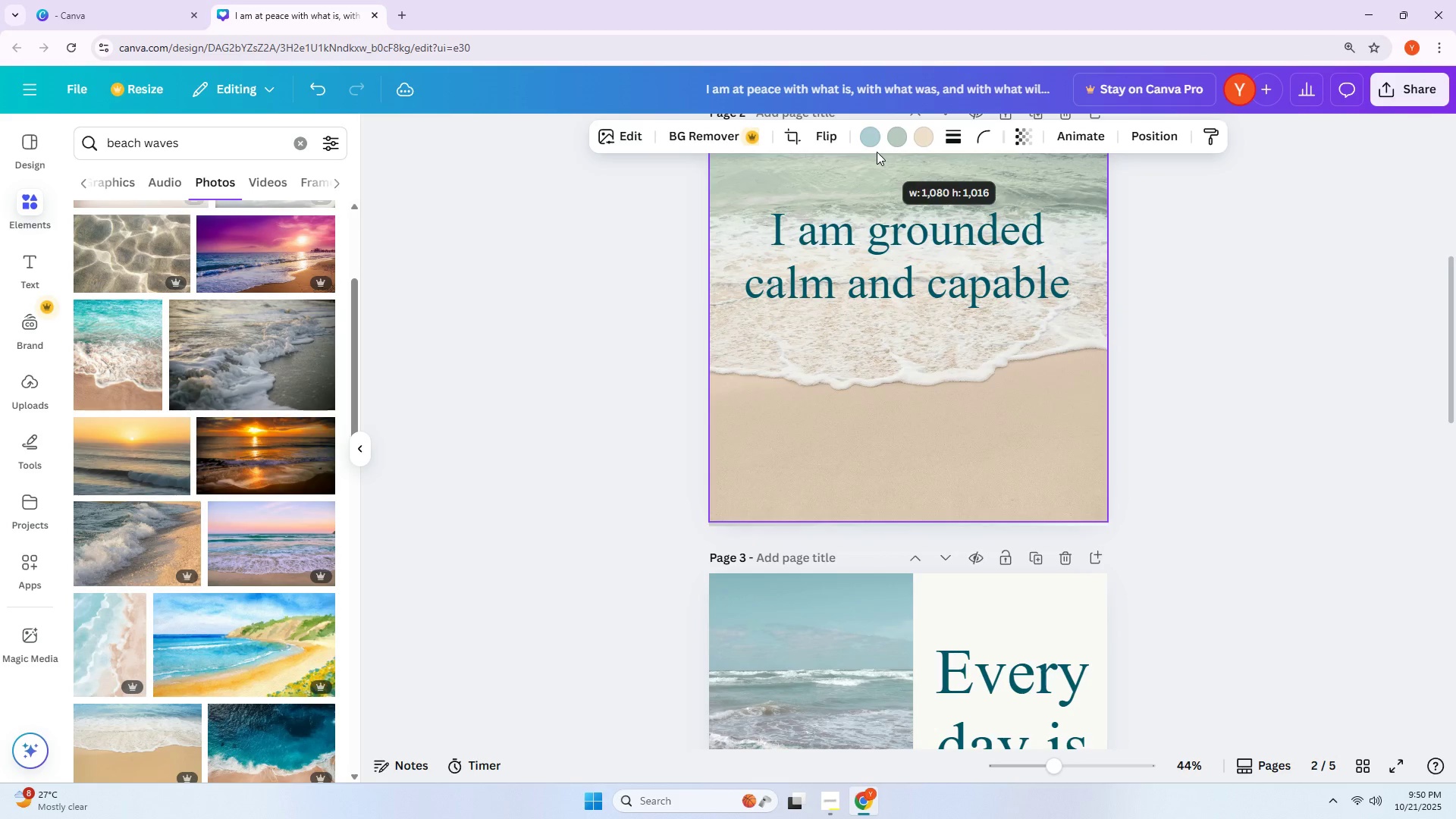 
left_click([877, 152])
 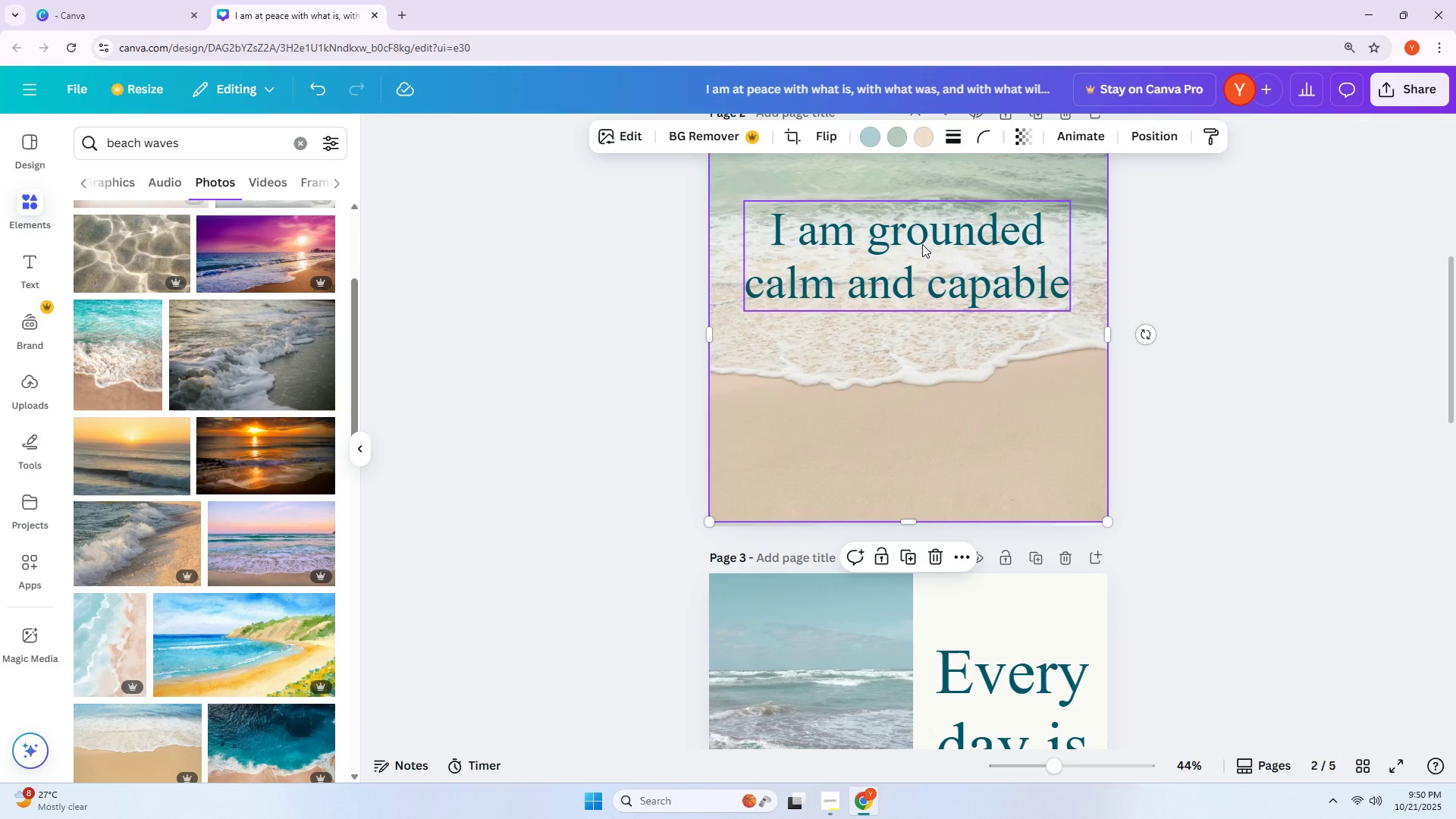 
left_click_drag(start_coordinate=[928, 260], to_coordinate=[940, 434])
 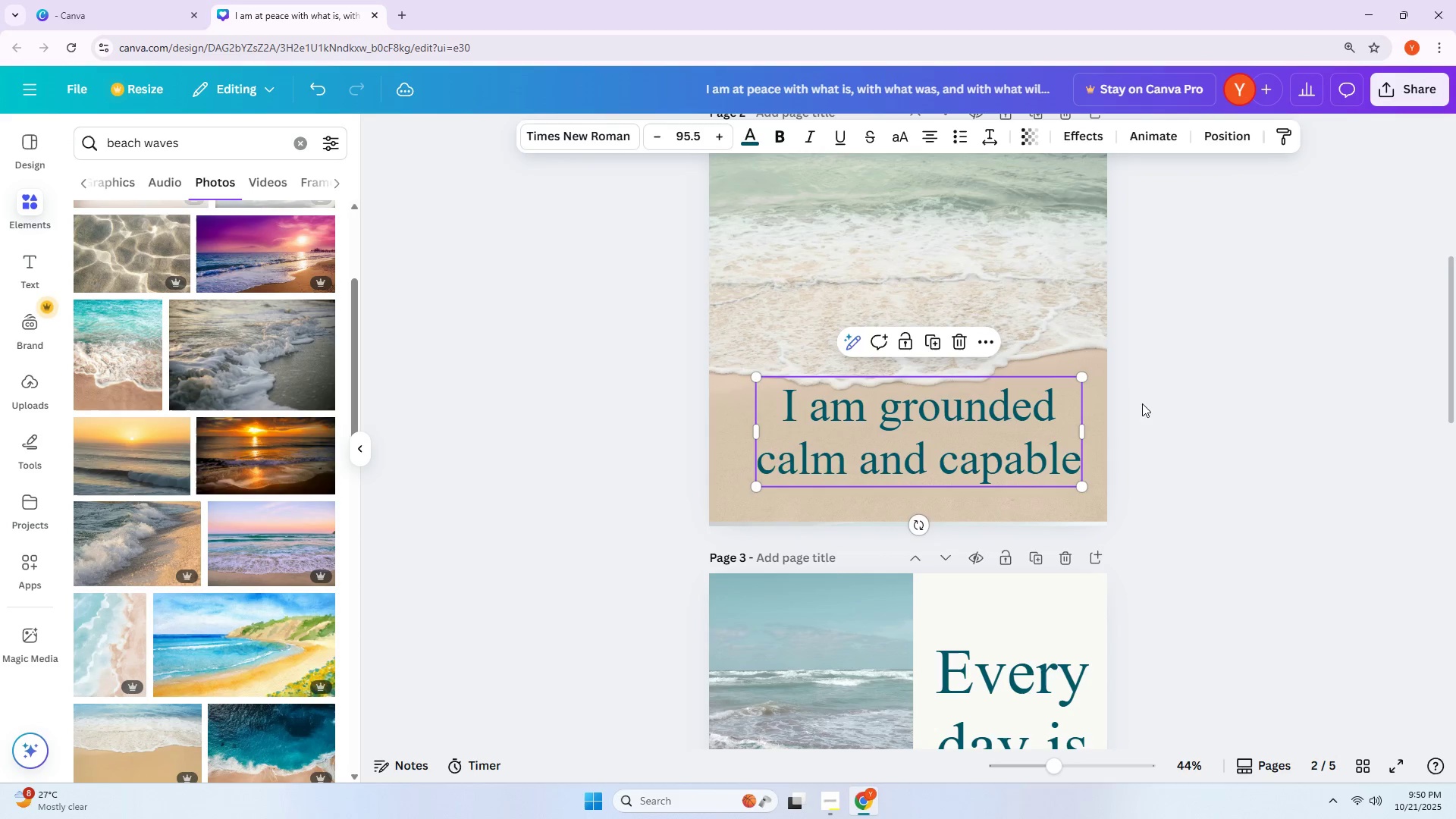 
scroll: coordinate [1147, 399], scroll_direction: up, amount: 1.0
 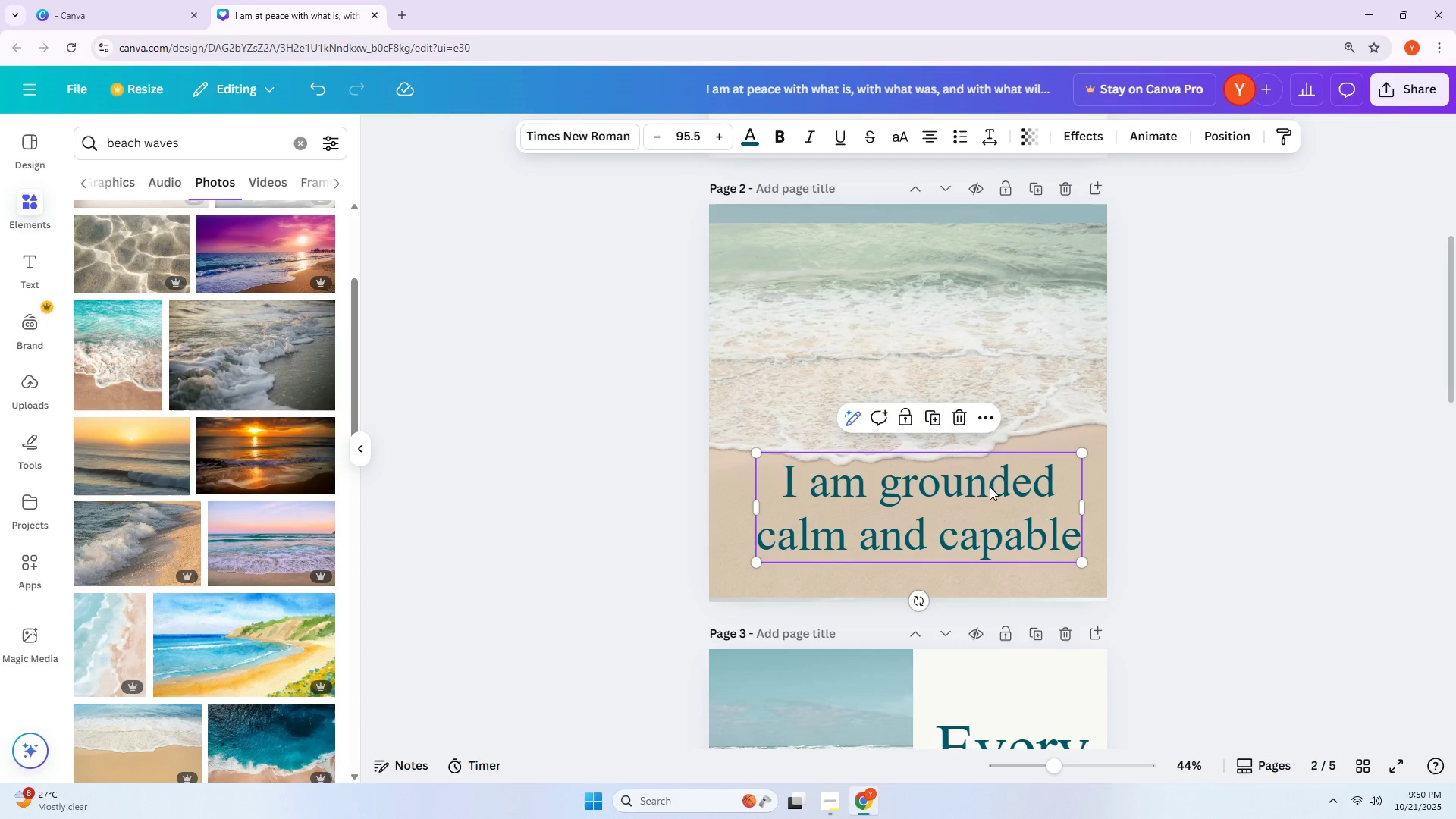 
left_click([1255, 359])
 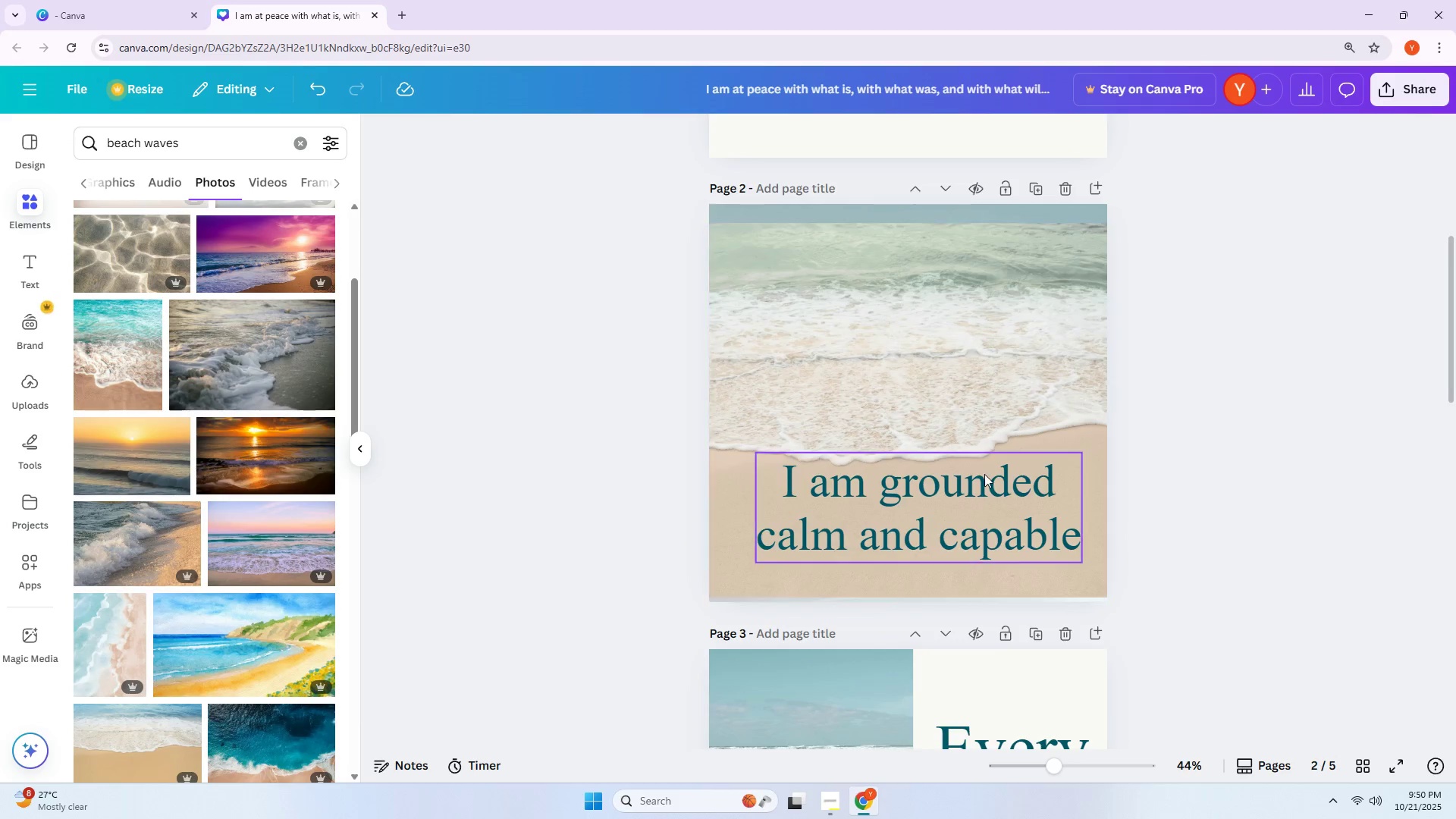 
left_click_drag(start_coordinate=[947, 492], to_coordinate=[939, 380])
 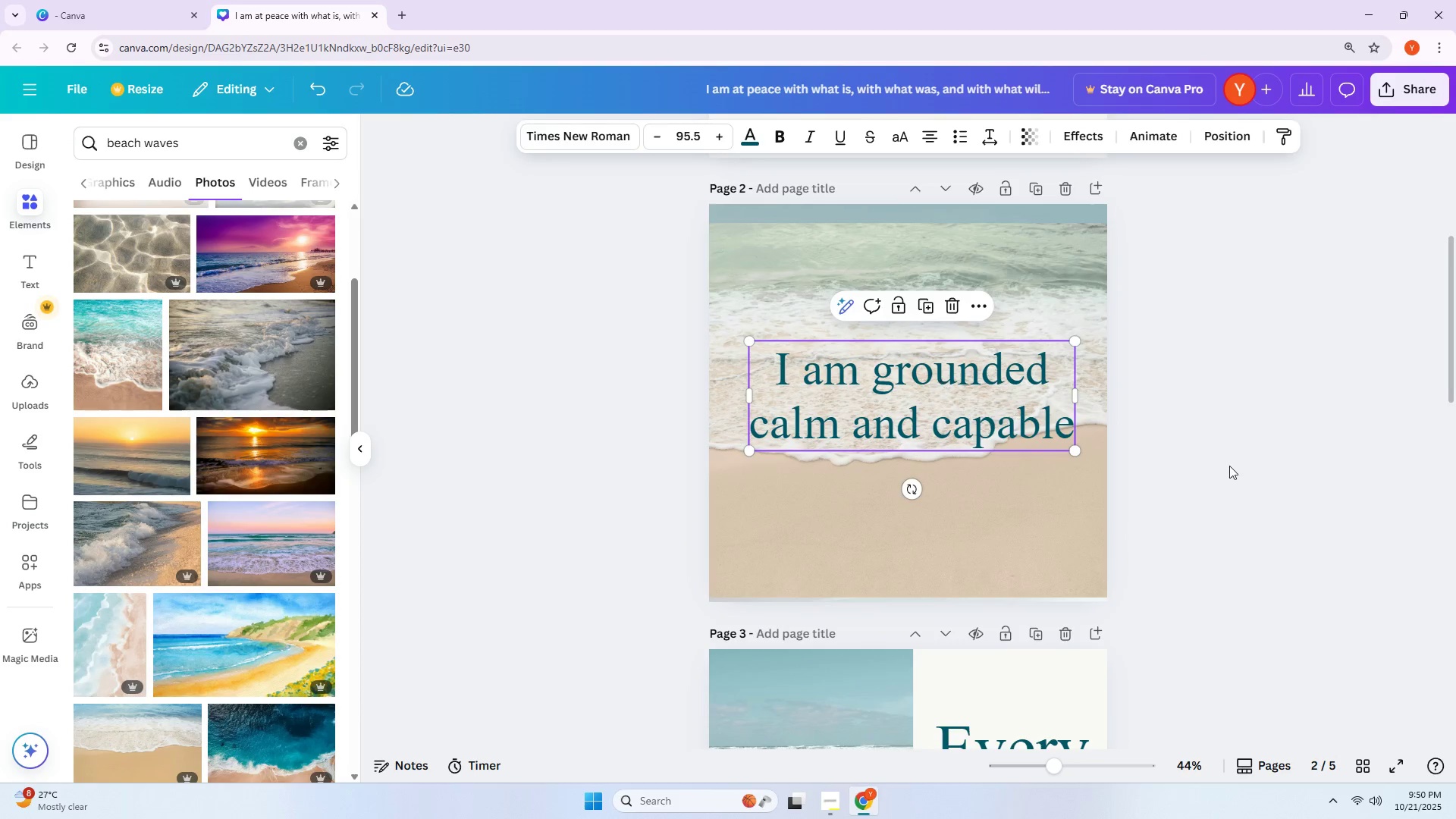 
left_click([1229, 466])
 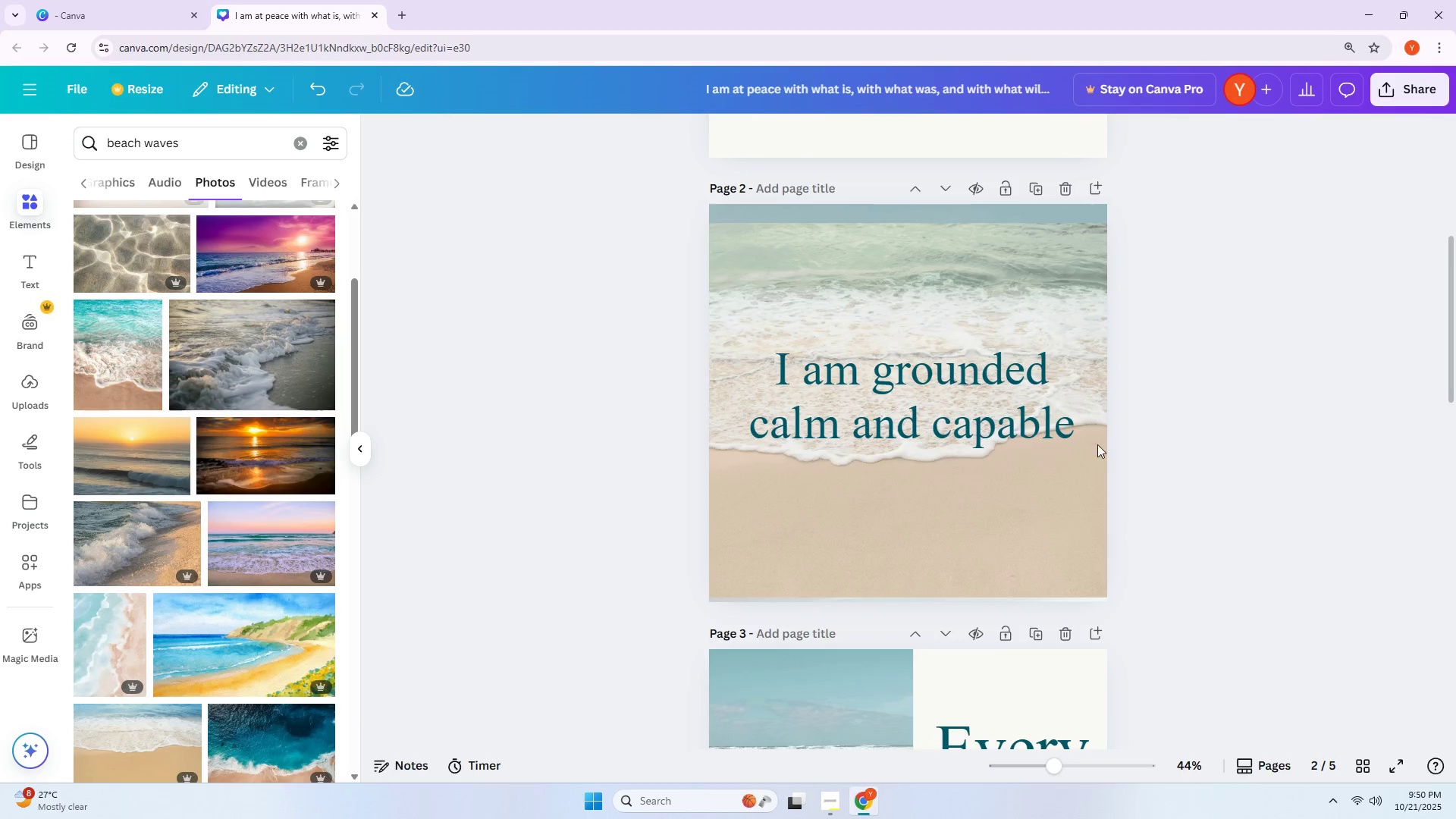 
left_click_drag(start_coordinate=[989, 405], to_coordinate=[984, 523])
 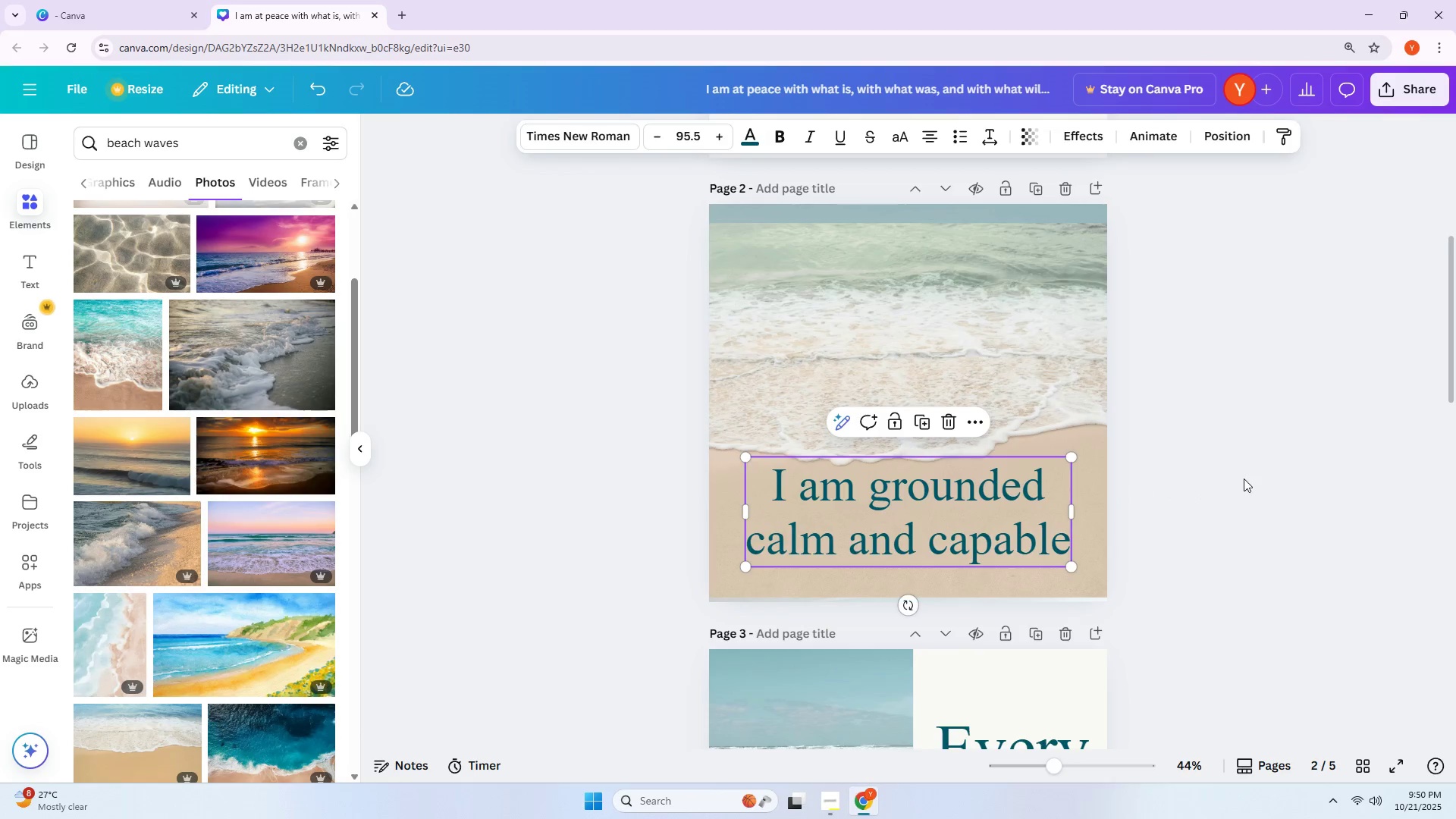 
left_click([1244, 479])
 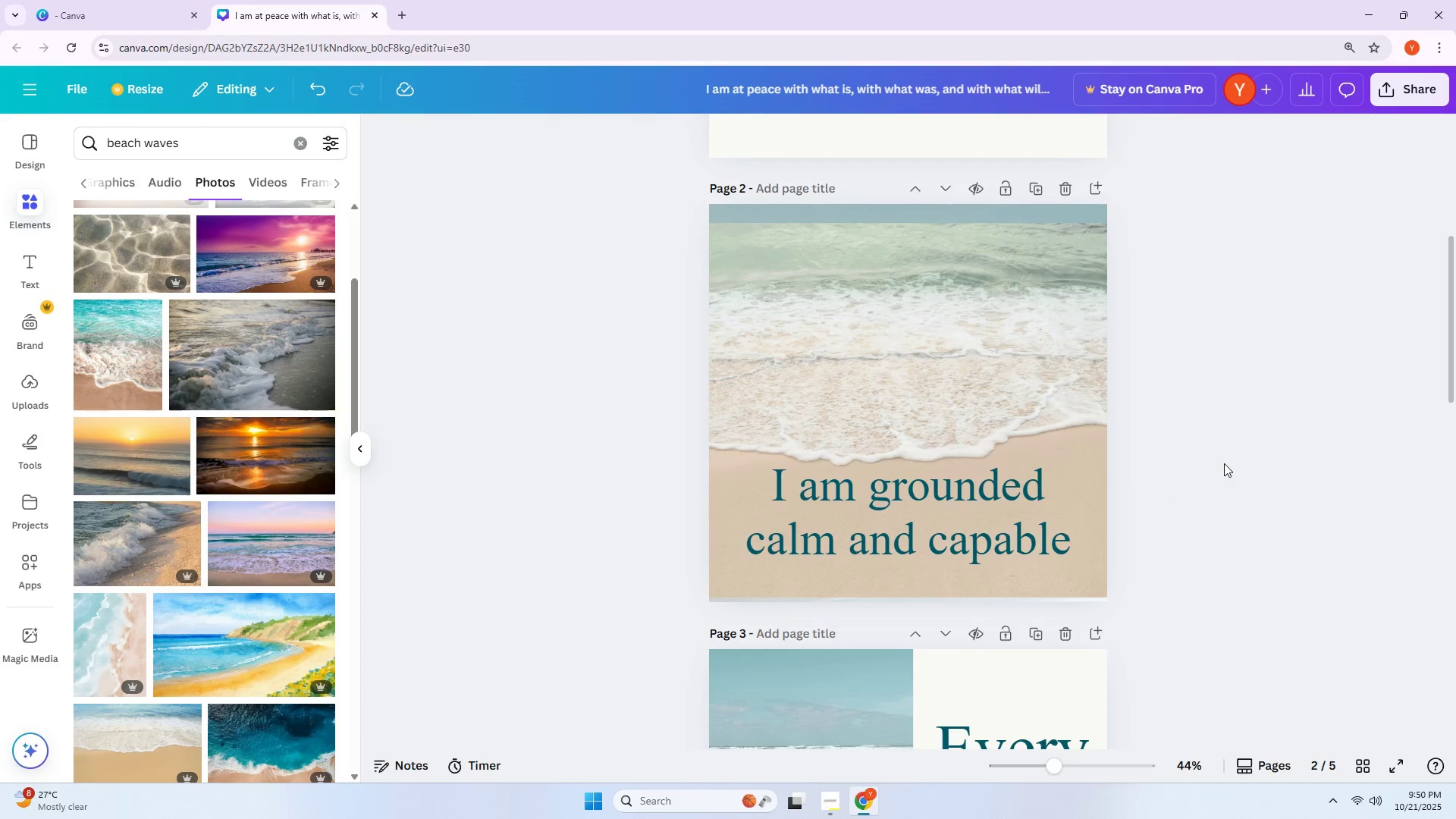 
scroll: coordinate [1224, 463], scroll_direction: down, amount: 1.0
 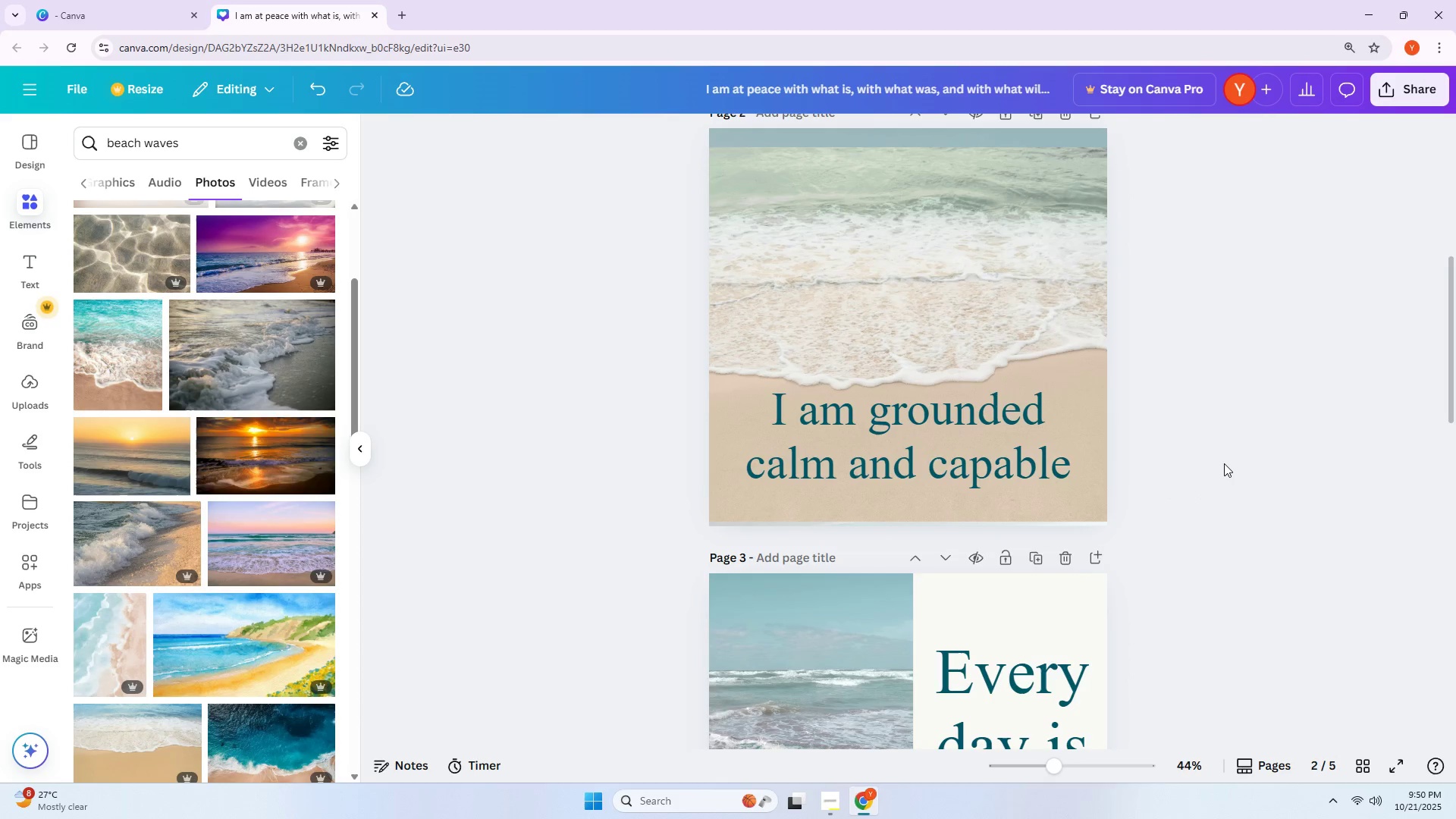 
hold_key(key=ControlLeft, duration=0.72)
scroll: coordinate [1215, 465], scroll_direction: down, amount: 4.0
 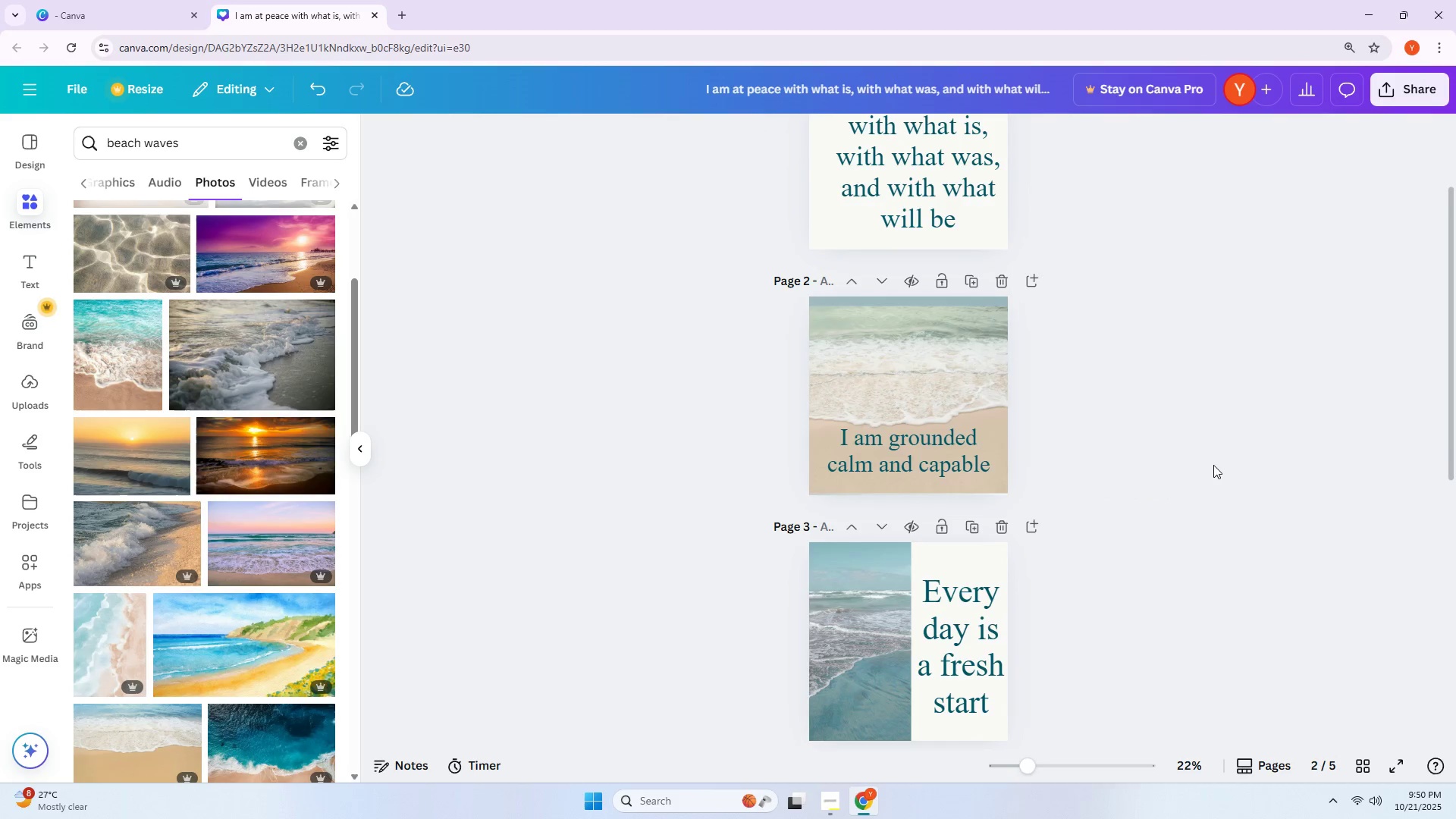 
left_click([1213, 465])
 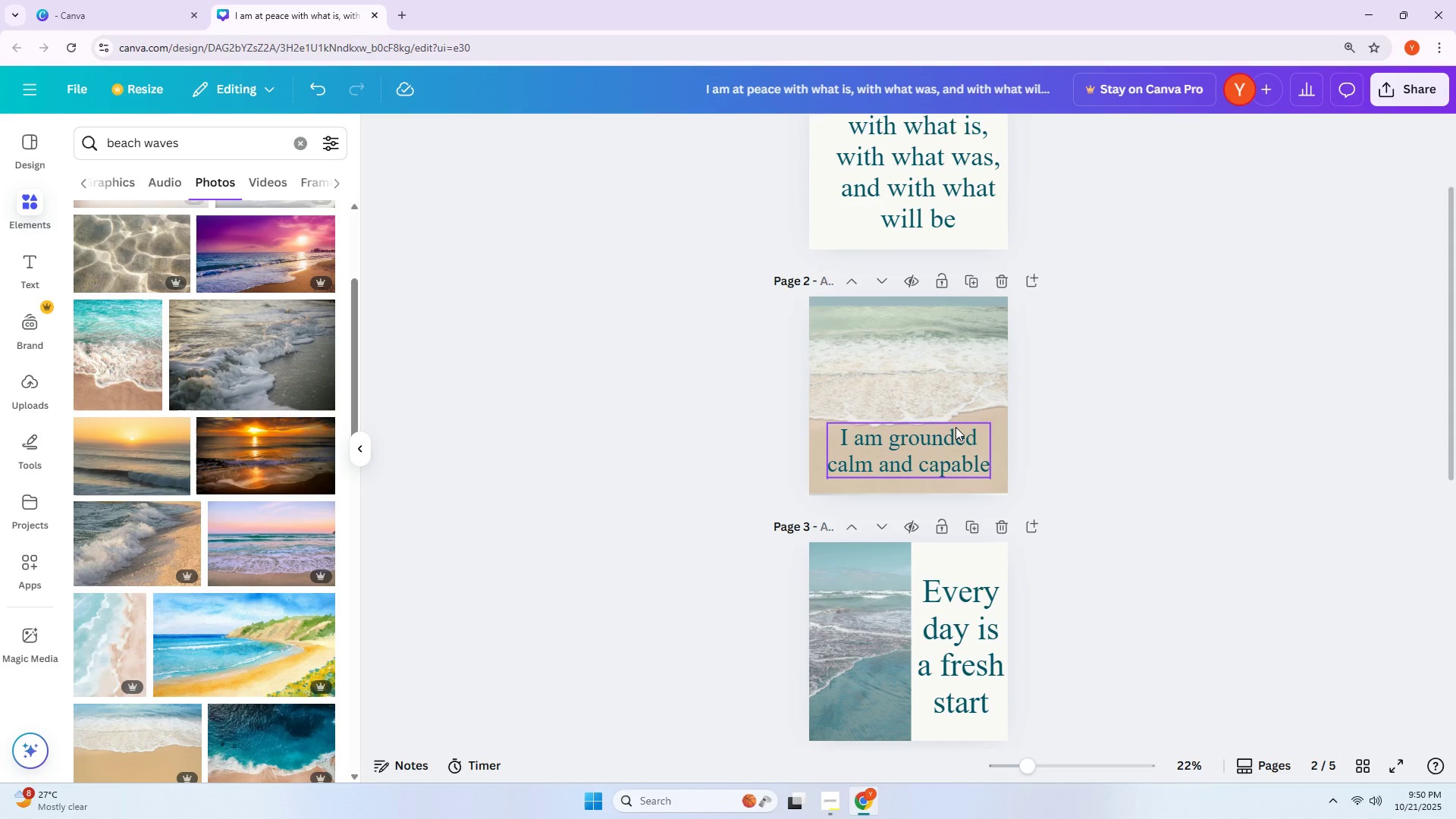 
key(Control+Z)
 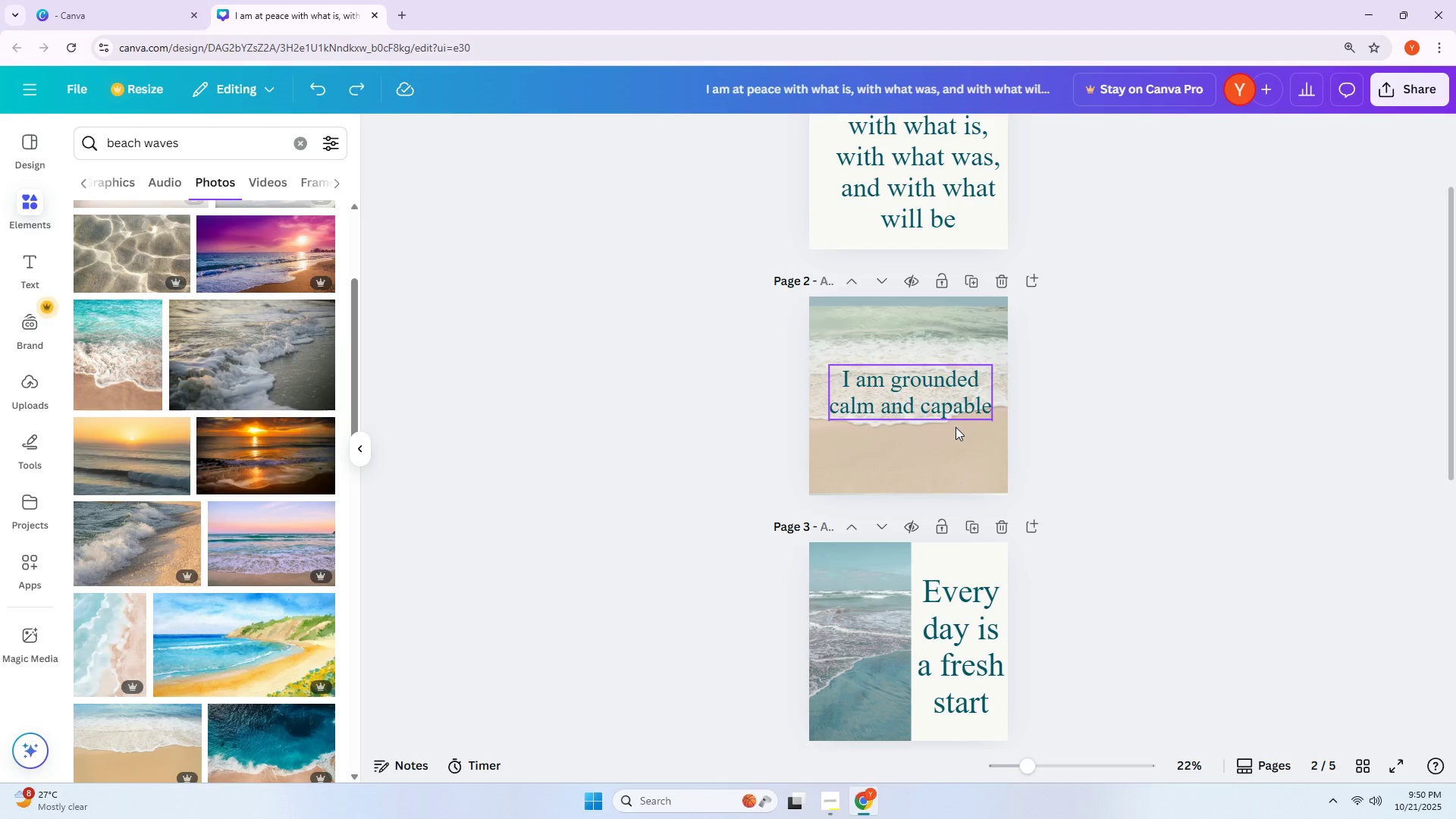 
key(Control+Z)
 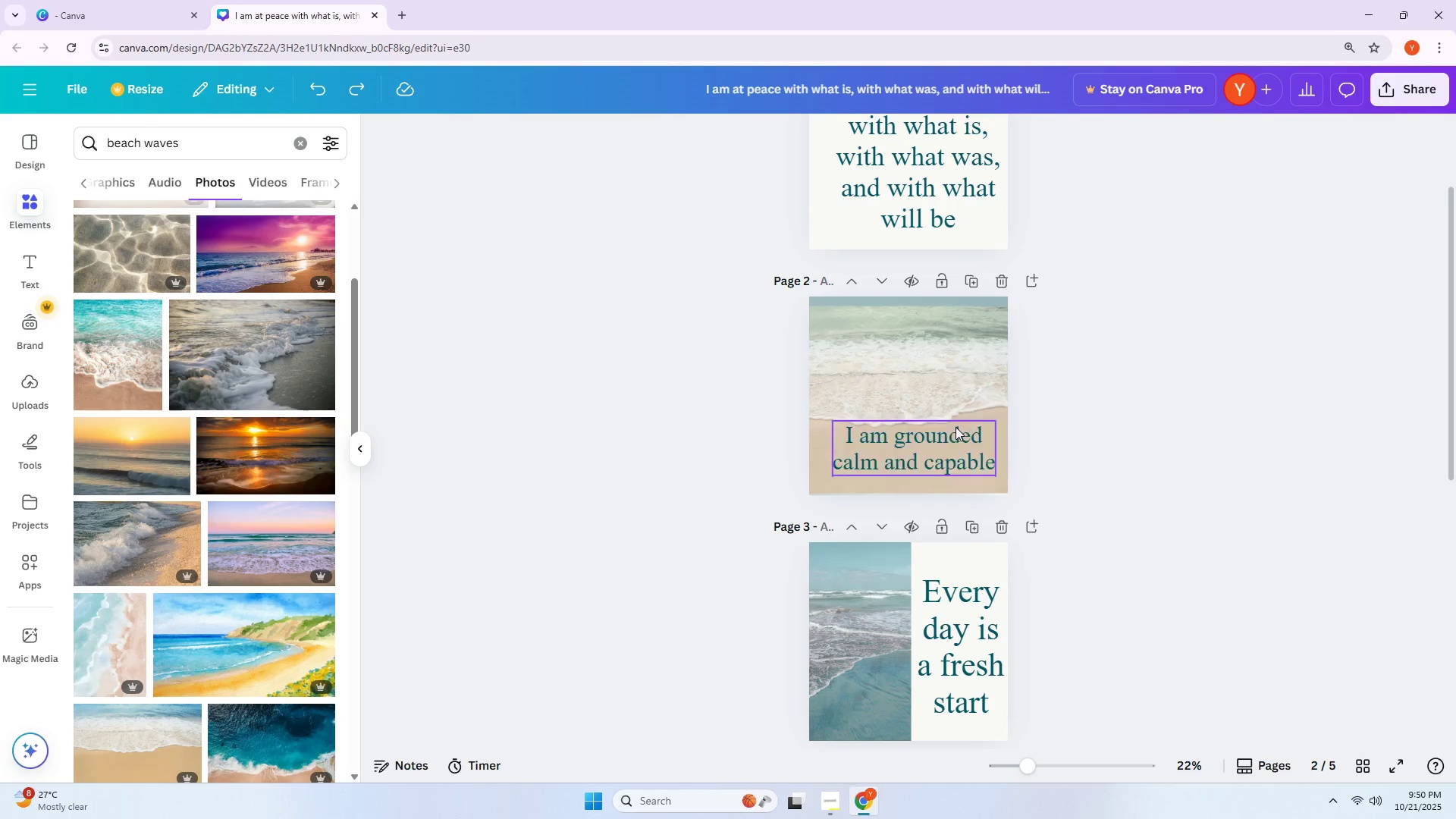 
key(Control+Z)
 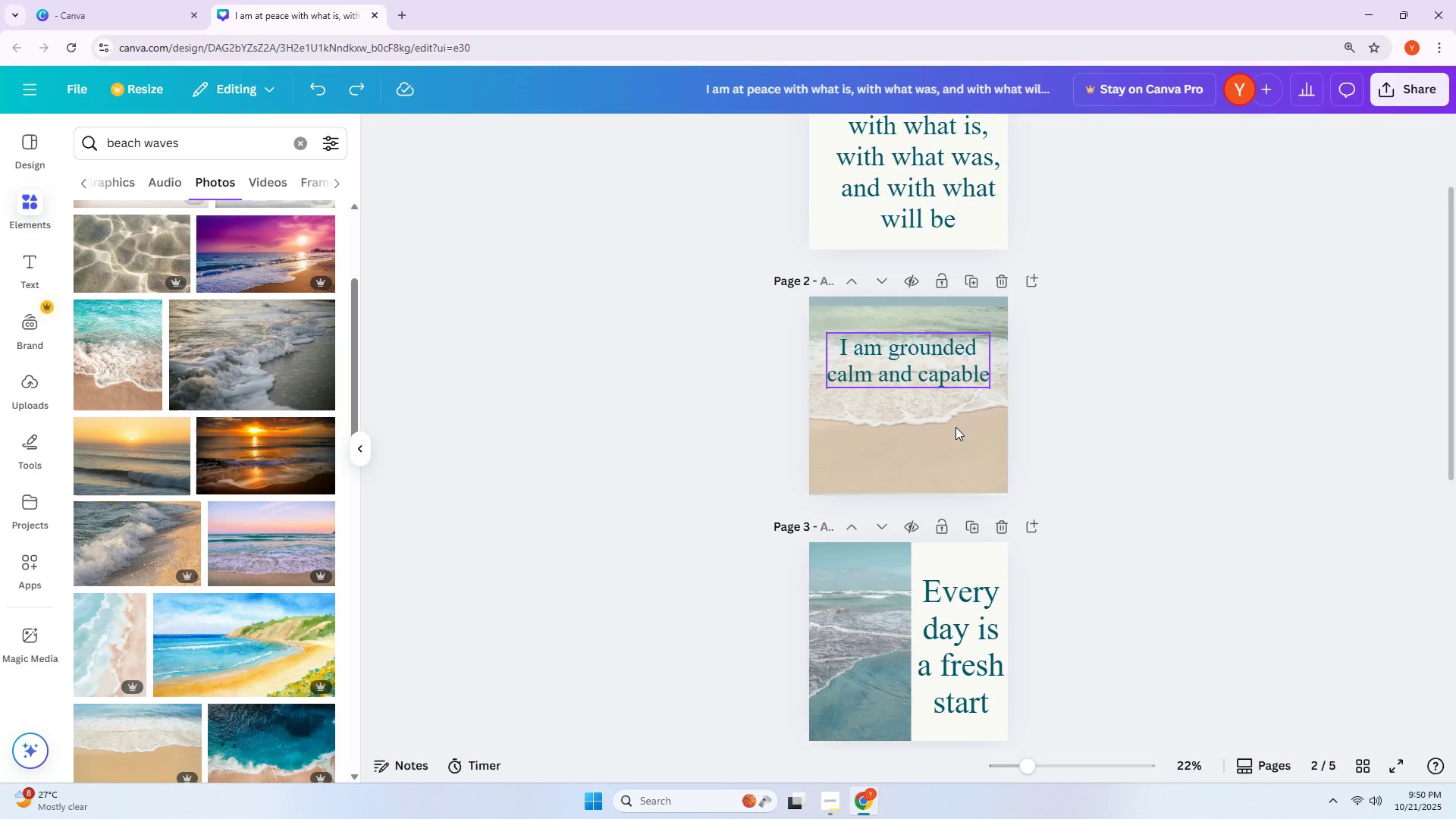 
key(Control+Z)
 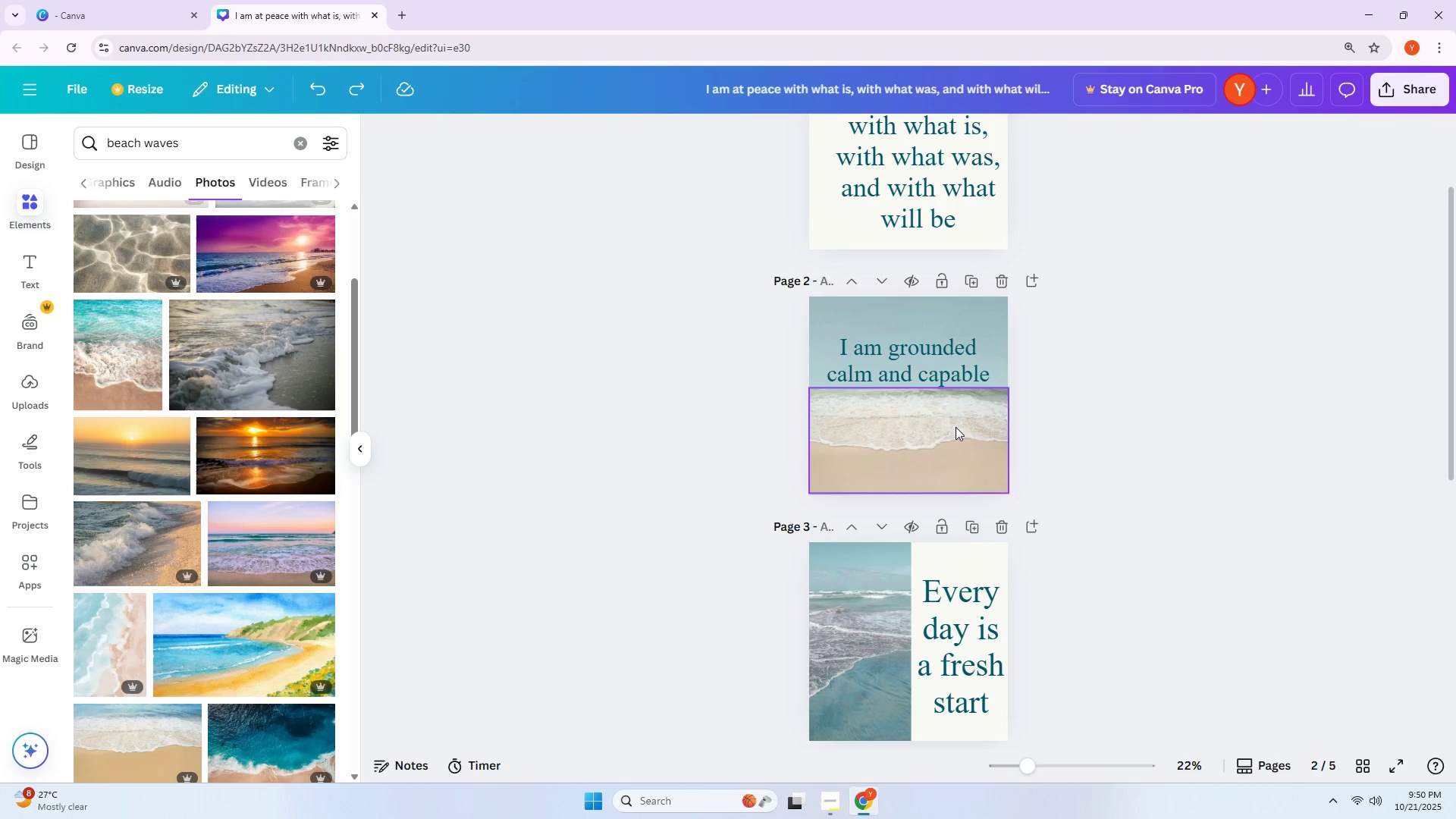 
key(Control+Z)
 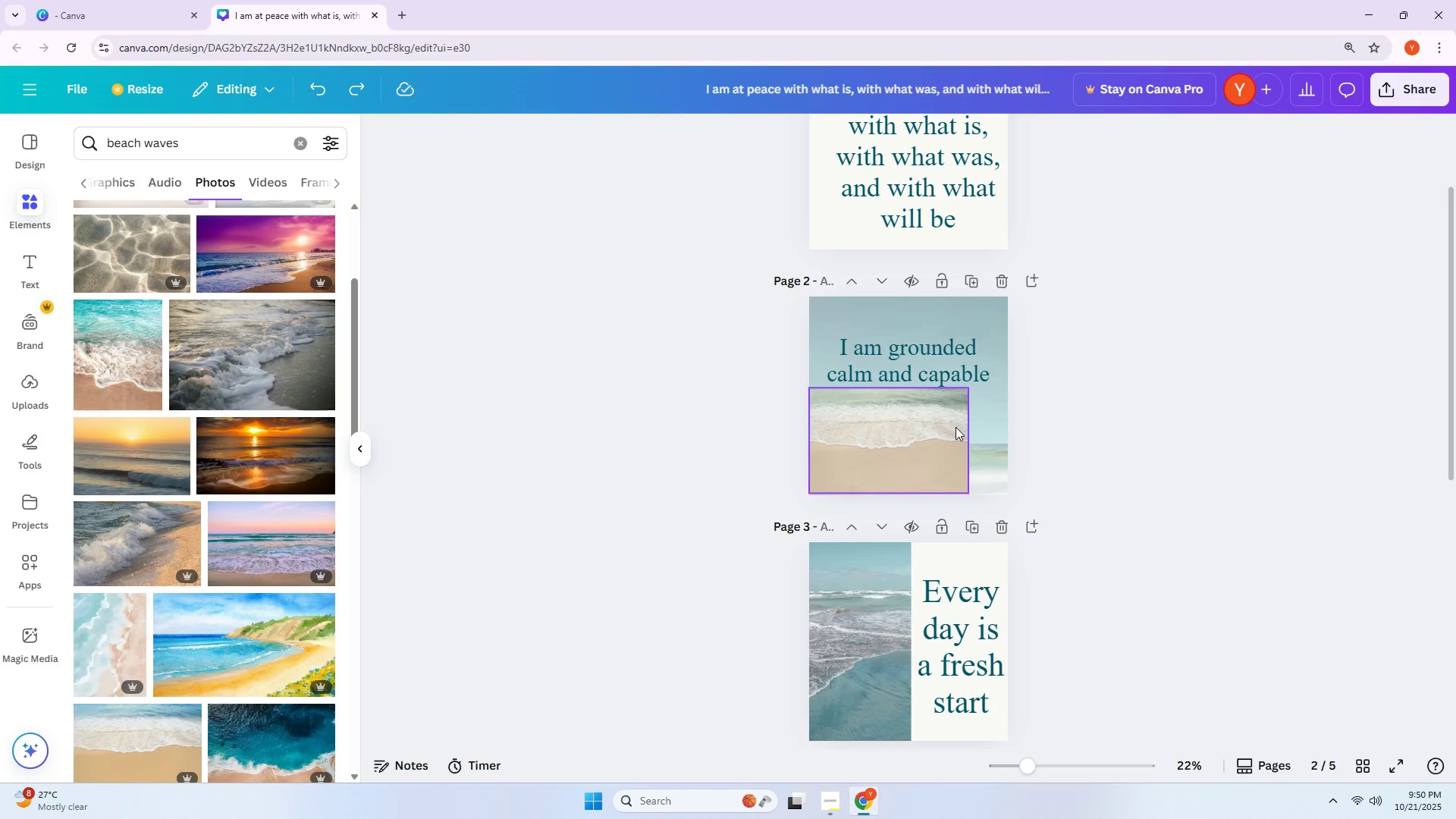 
key(Control+Z)
 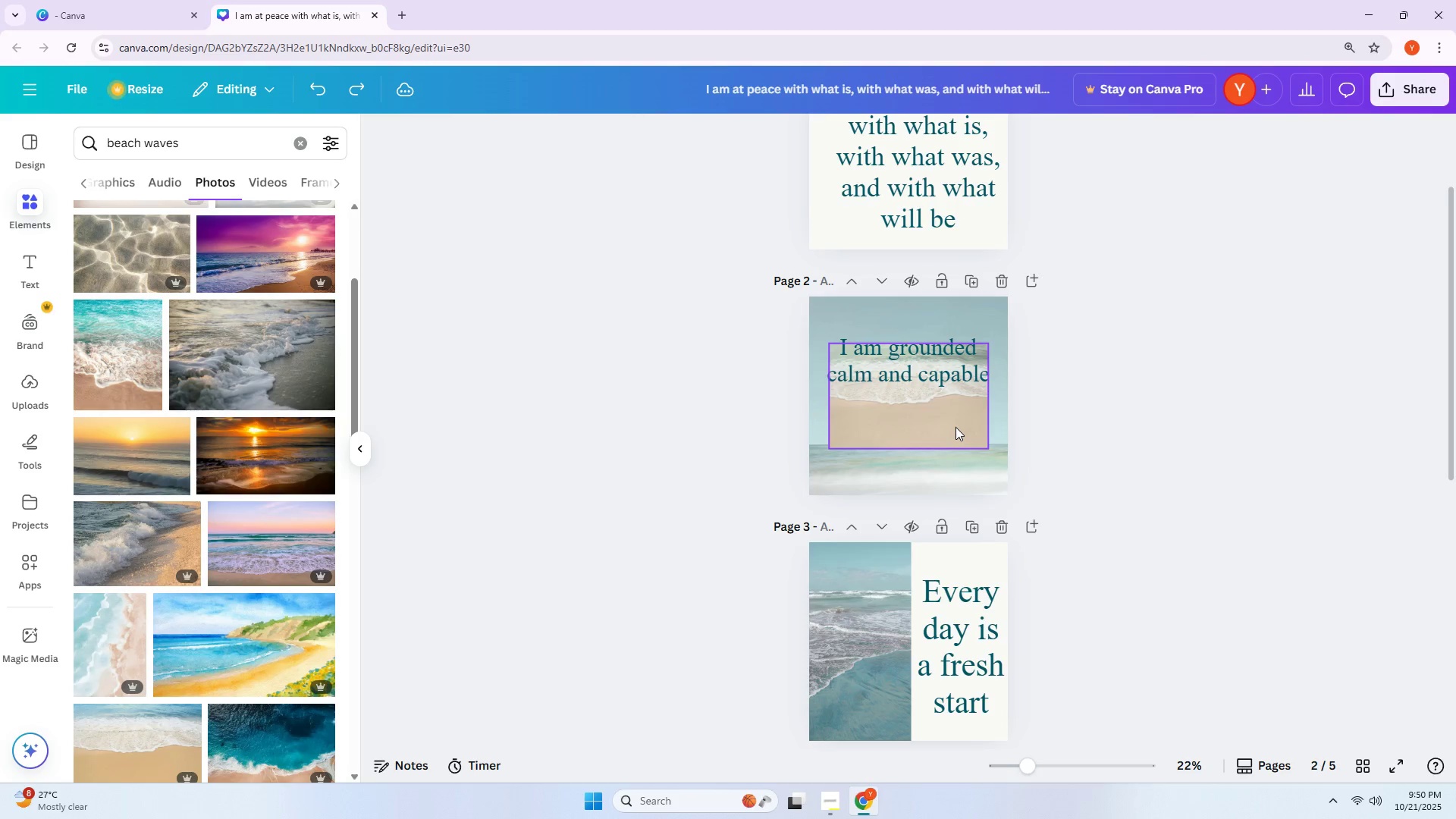 
key(Control+Z)
 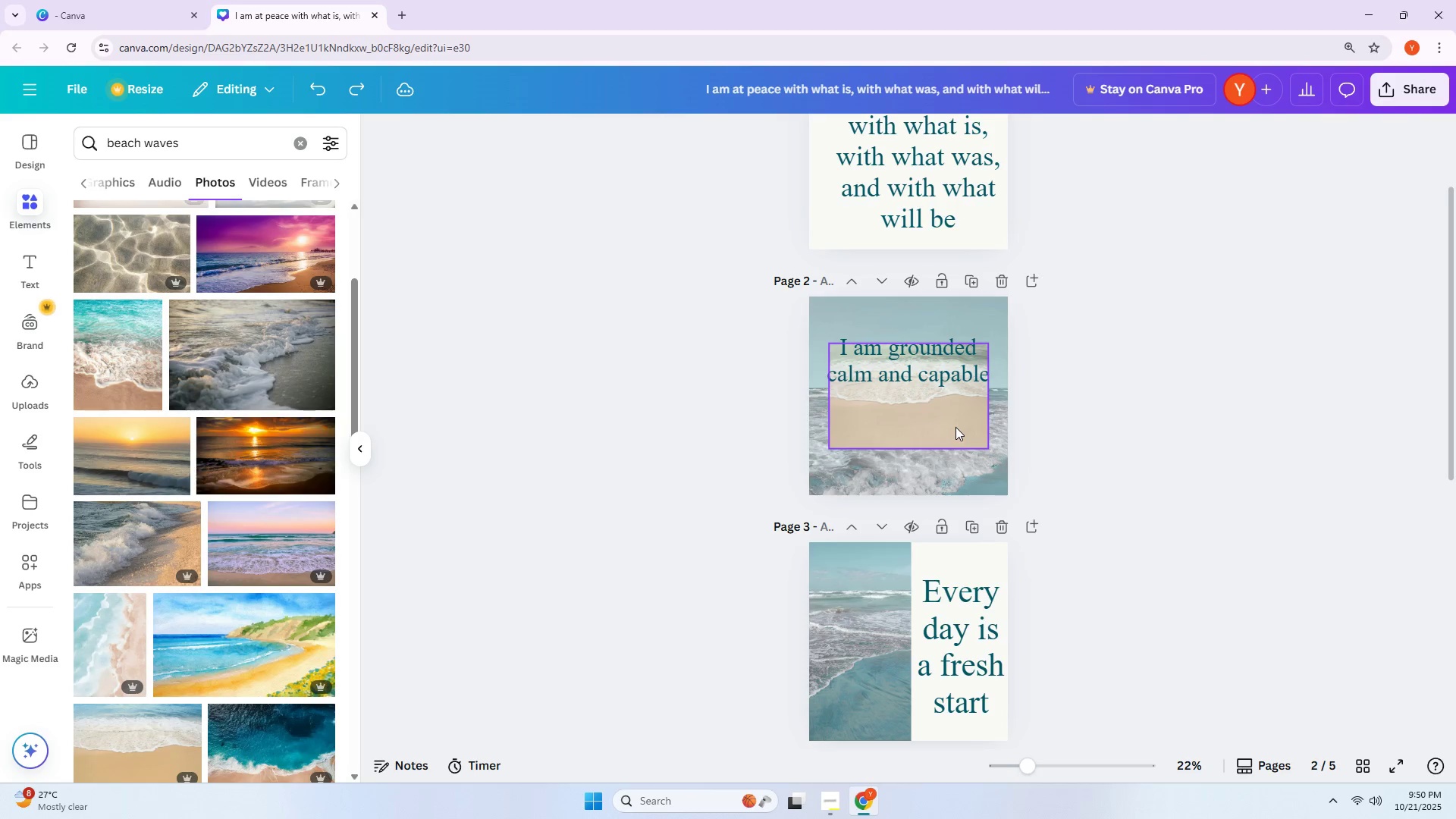 
key(Control+Z)
 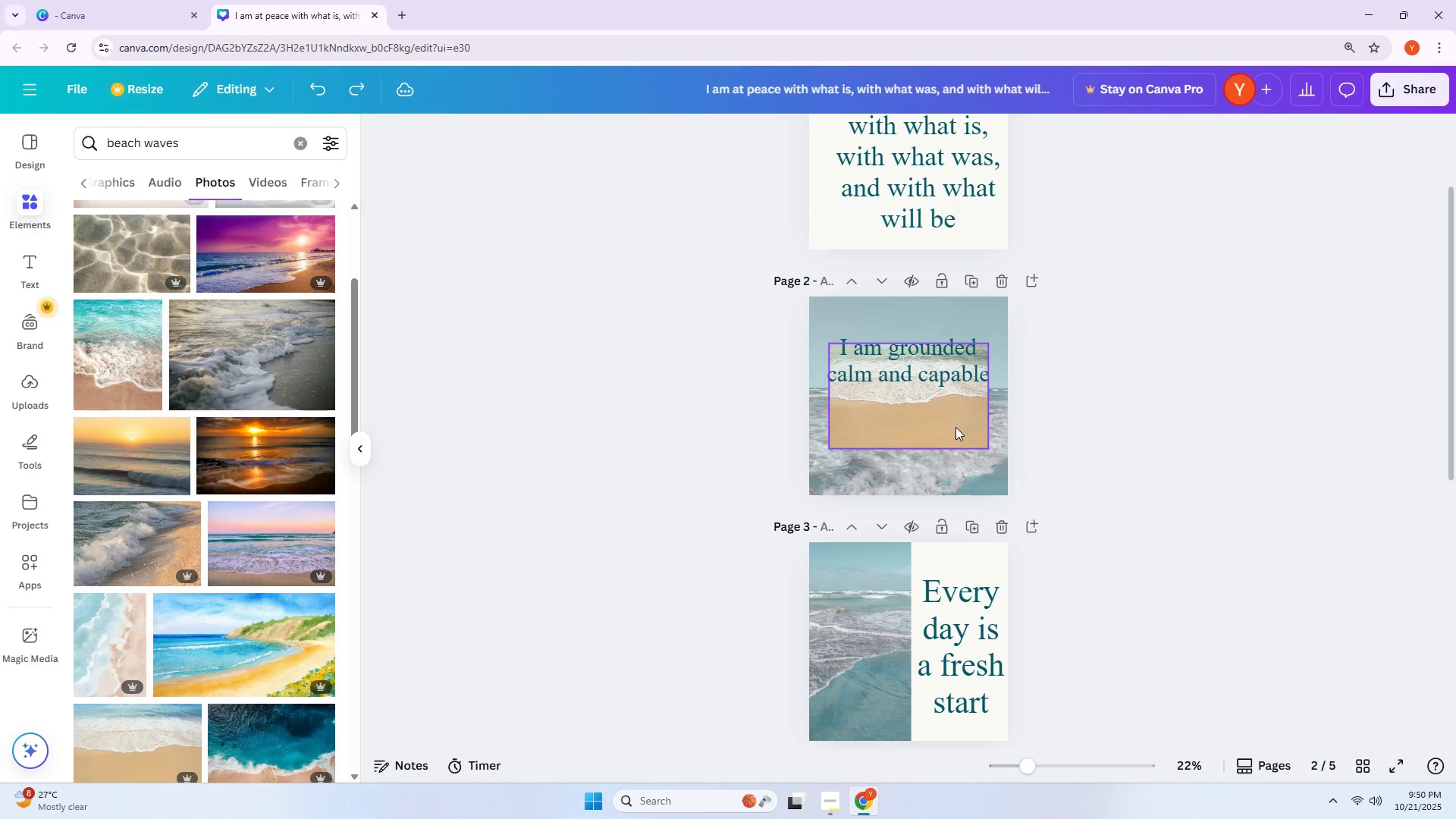 
key(Control+Z)
 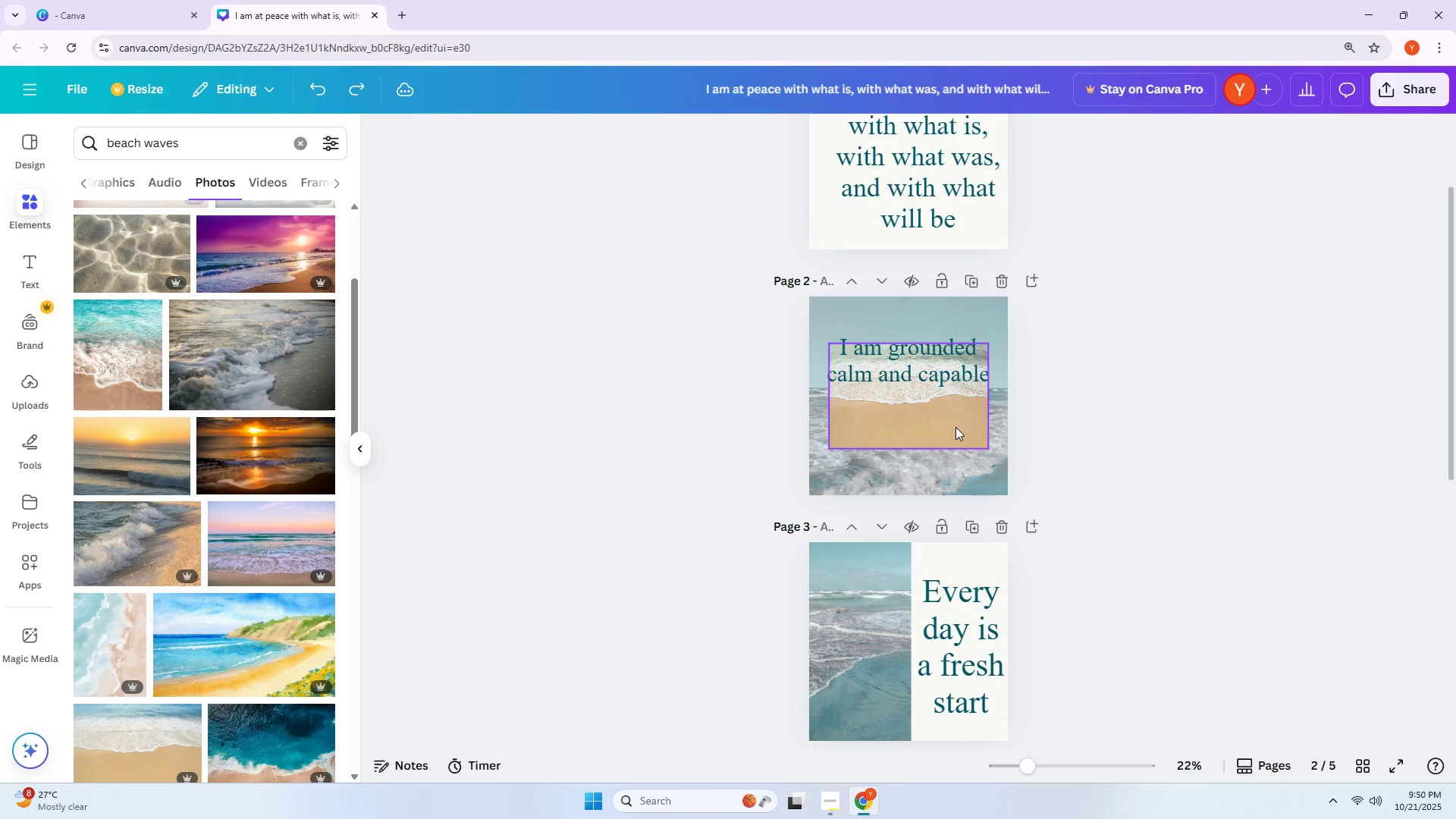 
key(Control+Z)
 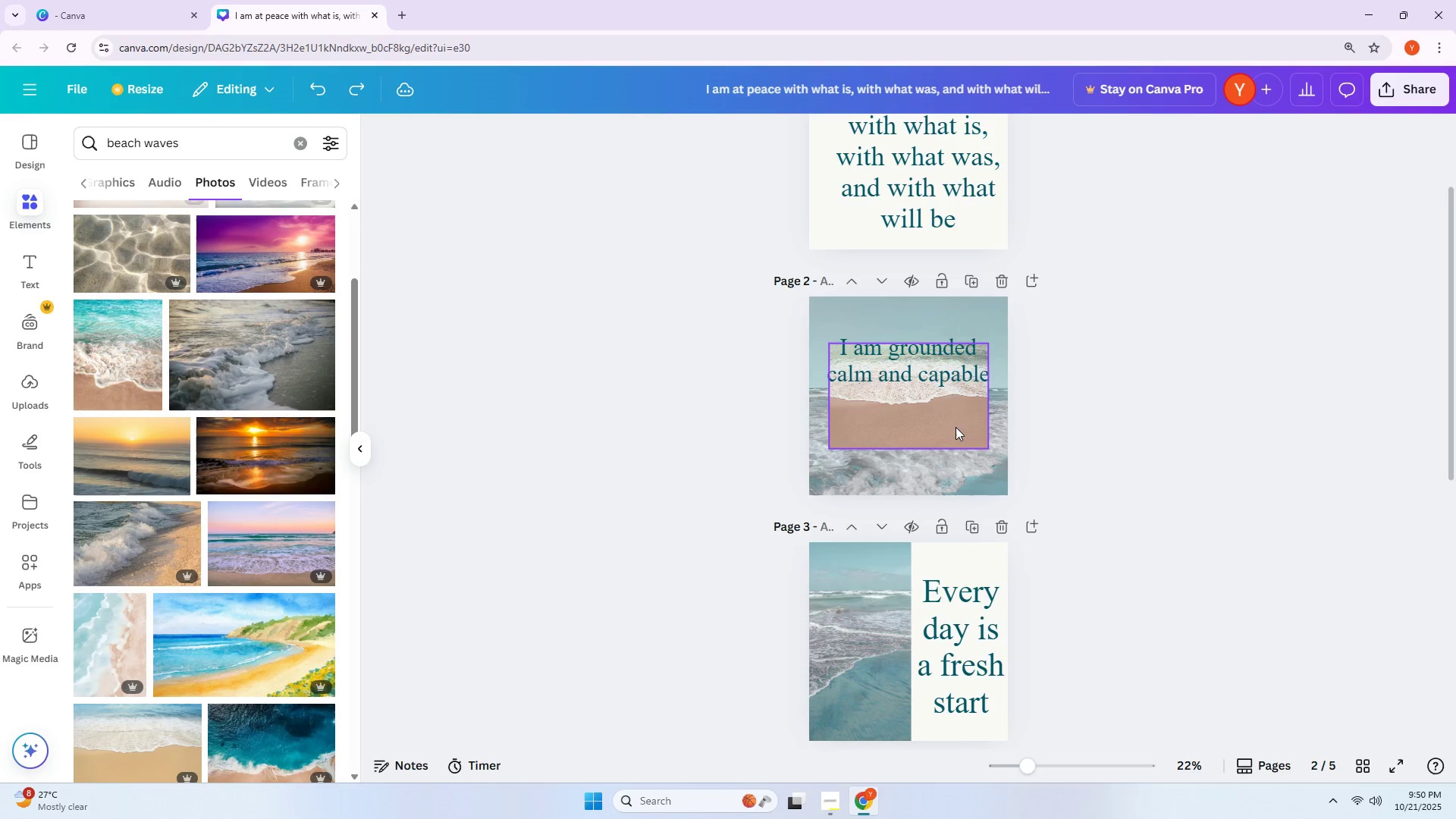 
key(Control+Z)
 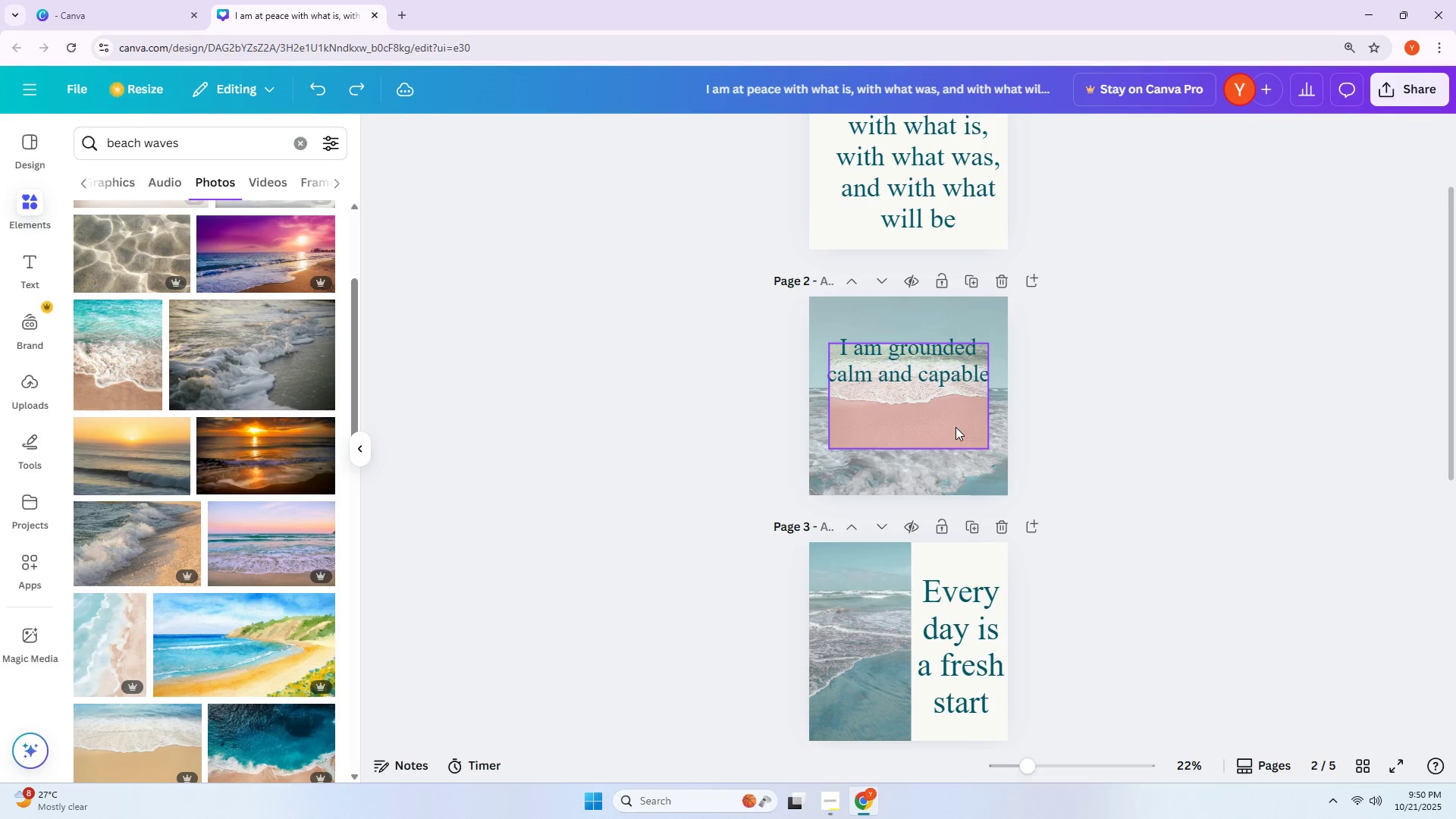 
key(Control+Z)
 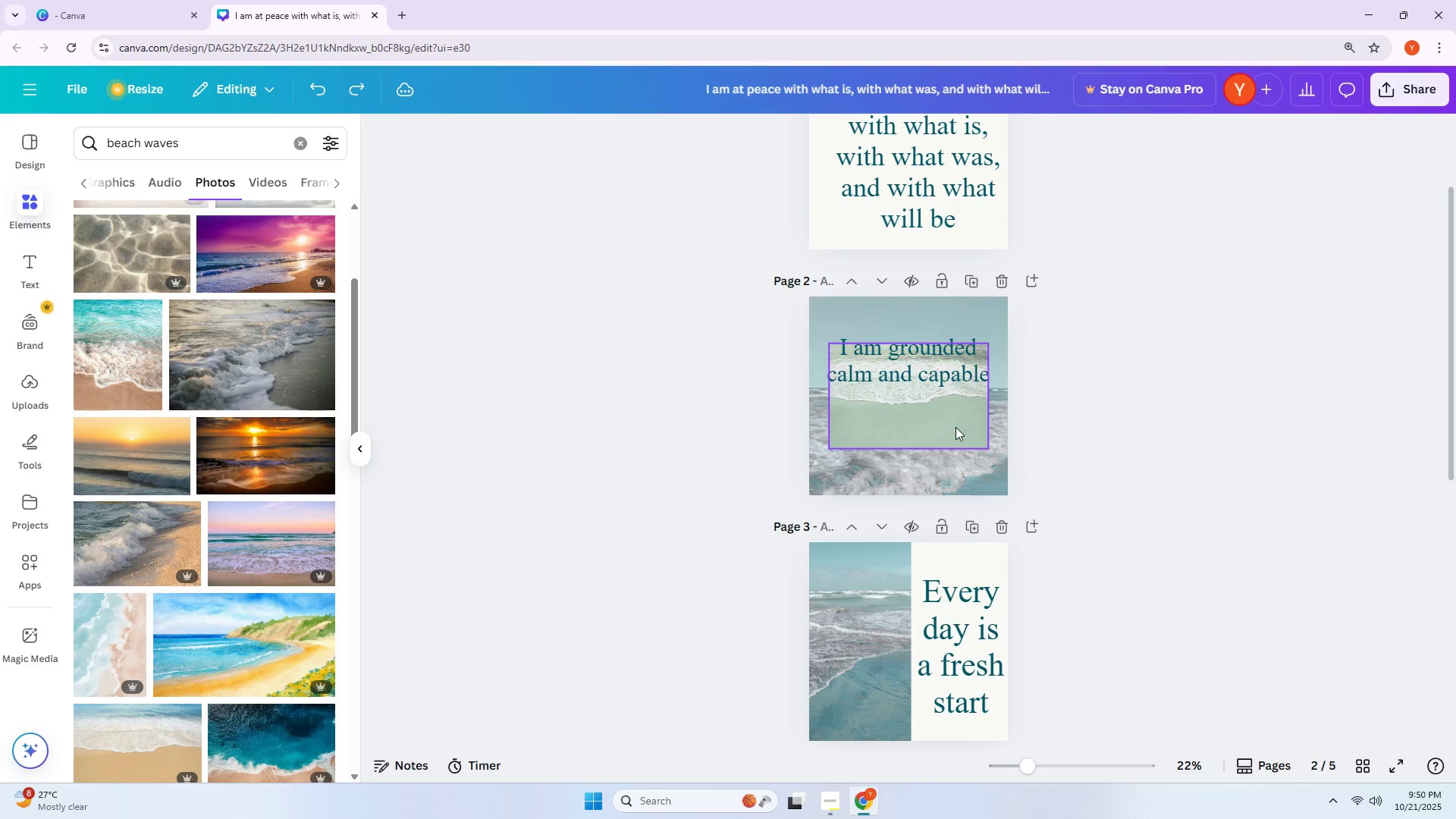 
key(Control+Z)
 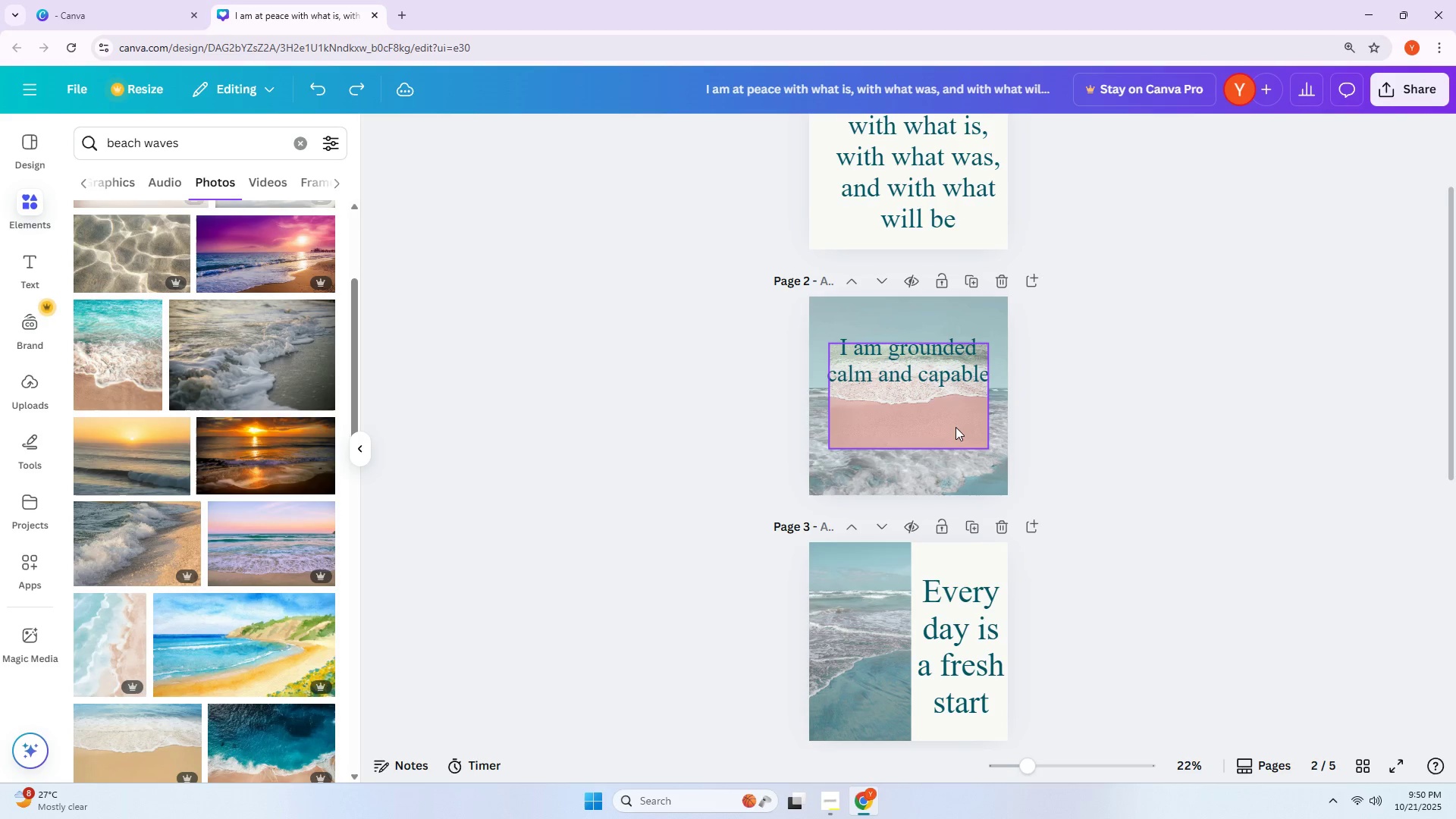 
key(Control+Z)
 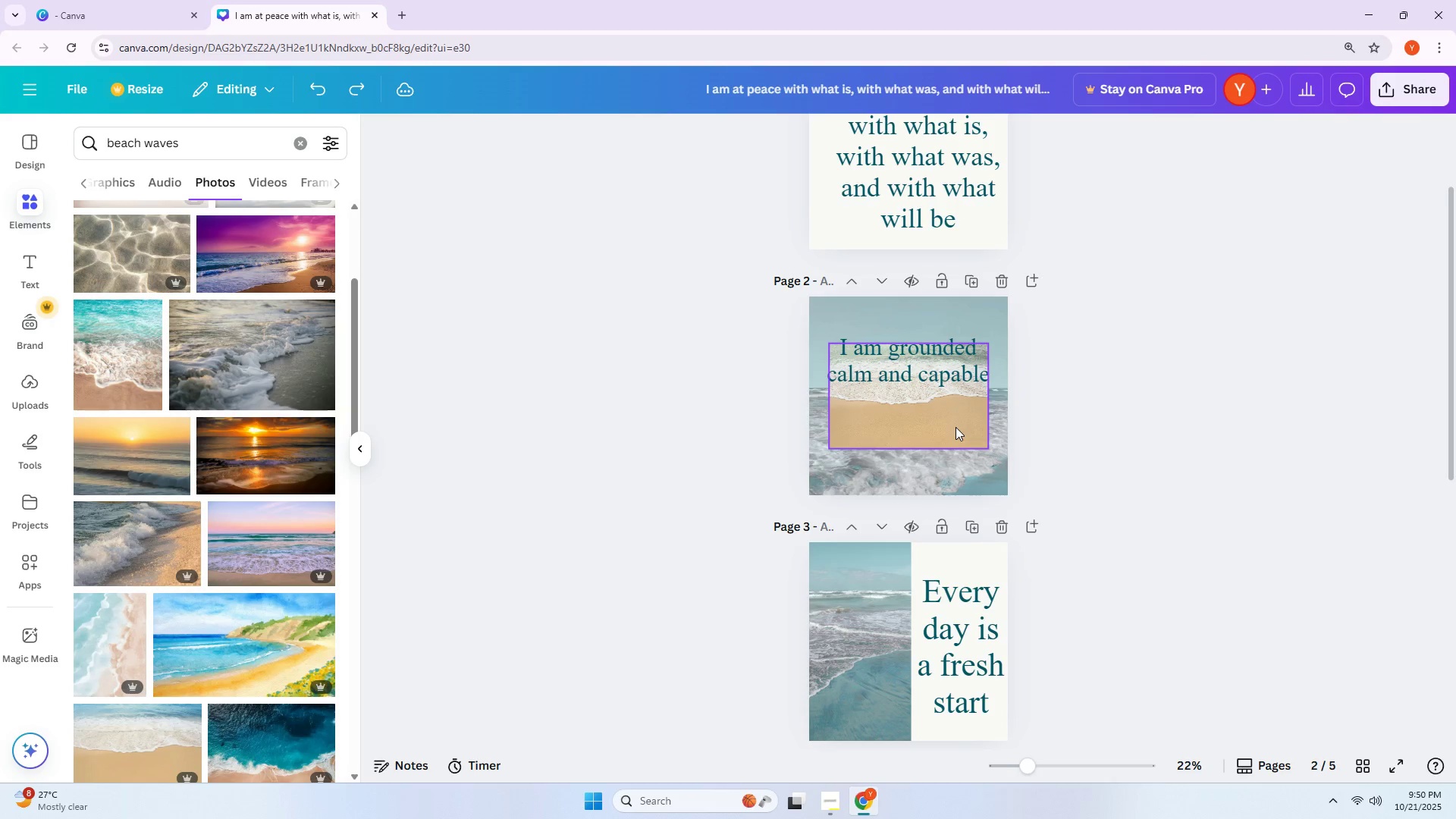 
key(Control+Z)
 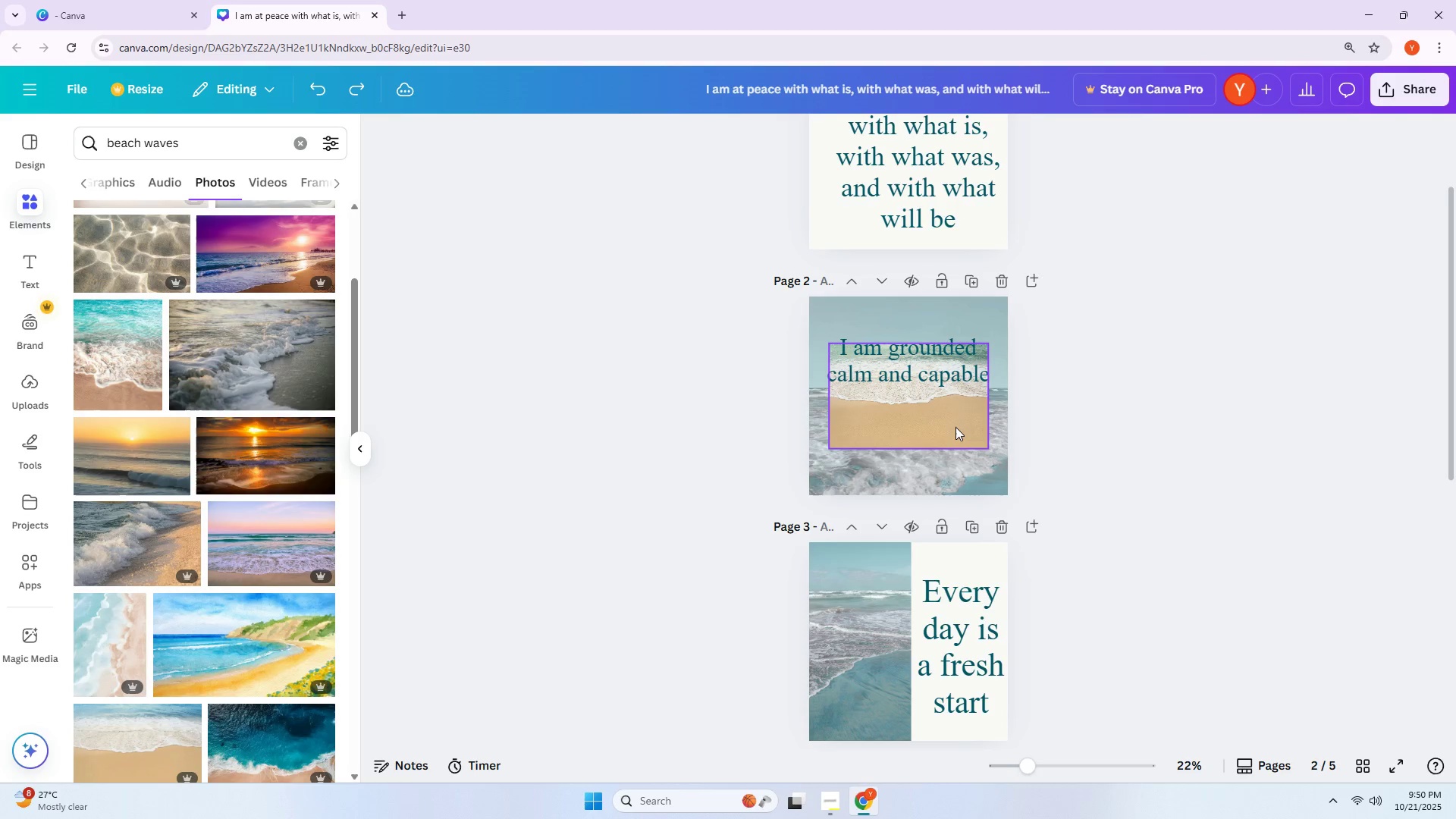 
key(Control+Z)
 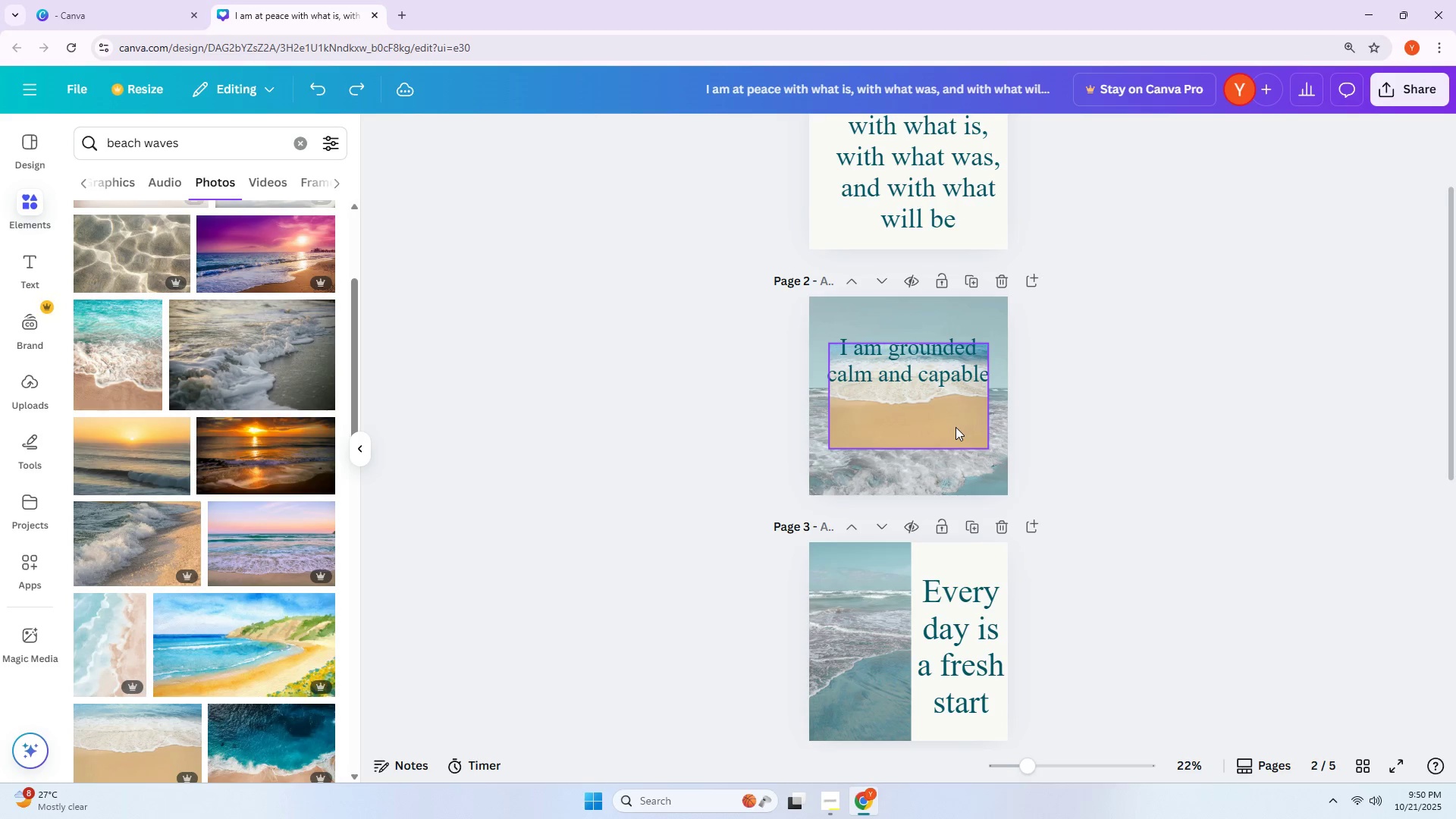 
key(Control+Z)
 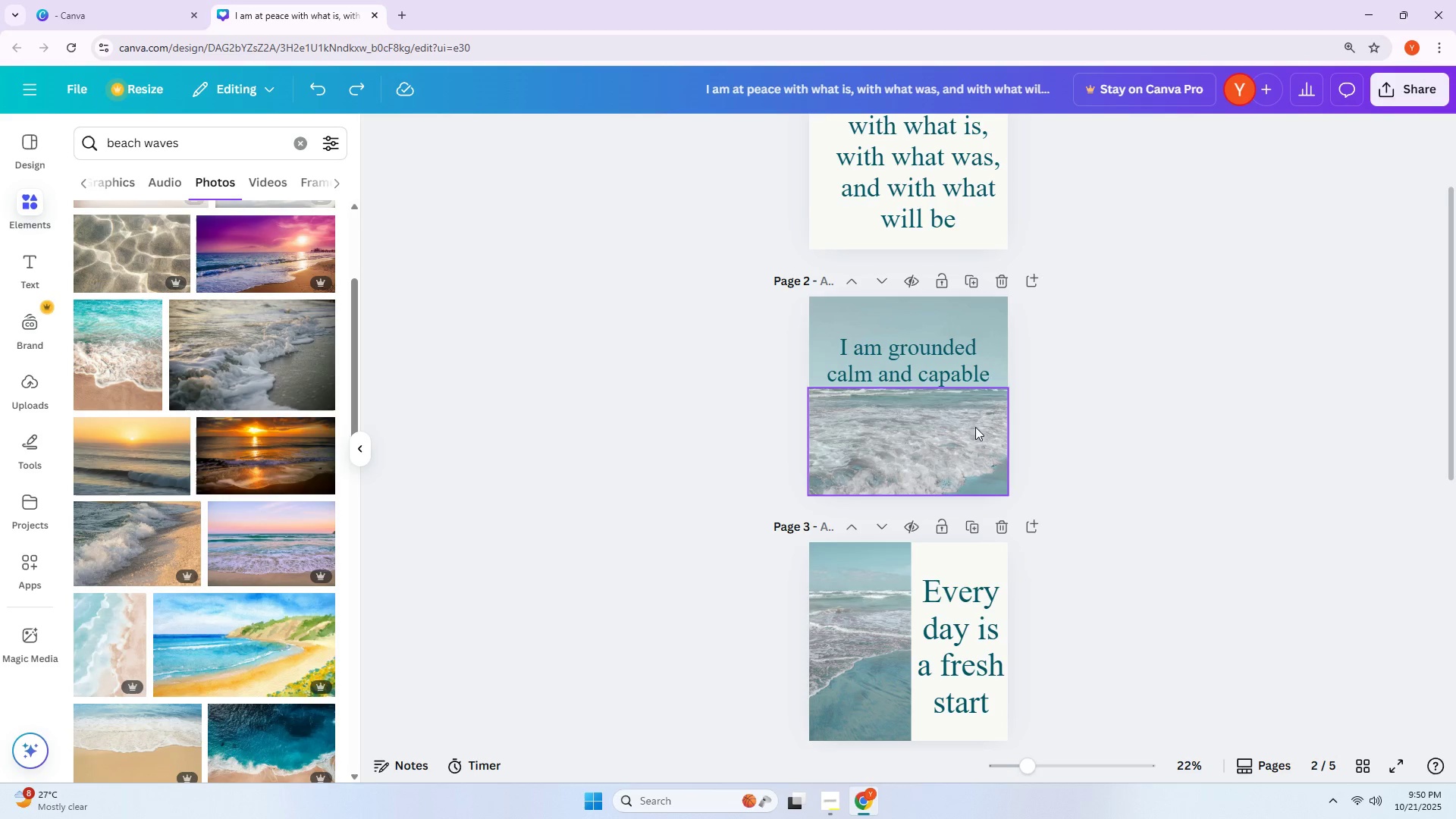 
left_click([1158, 436])
 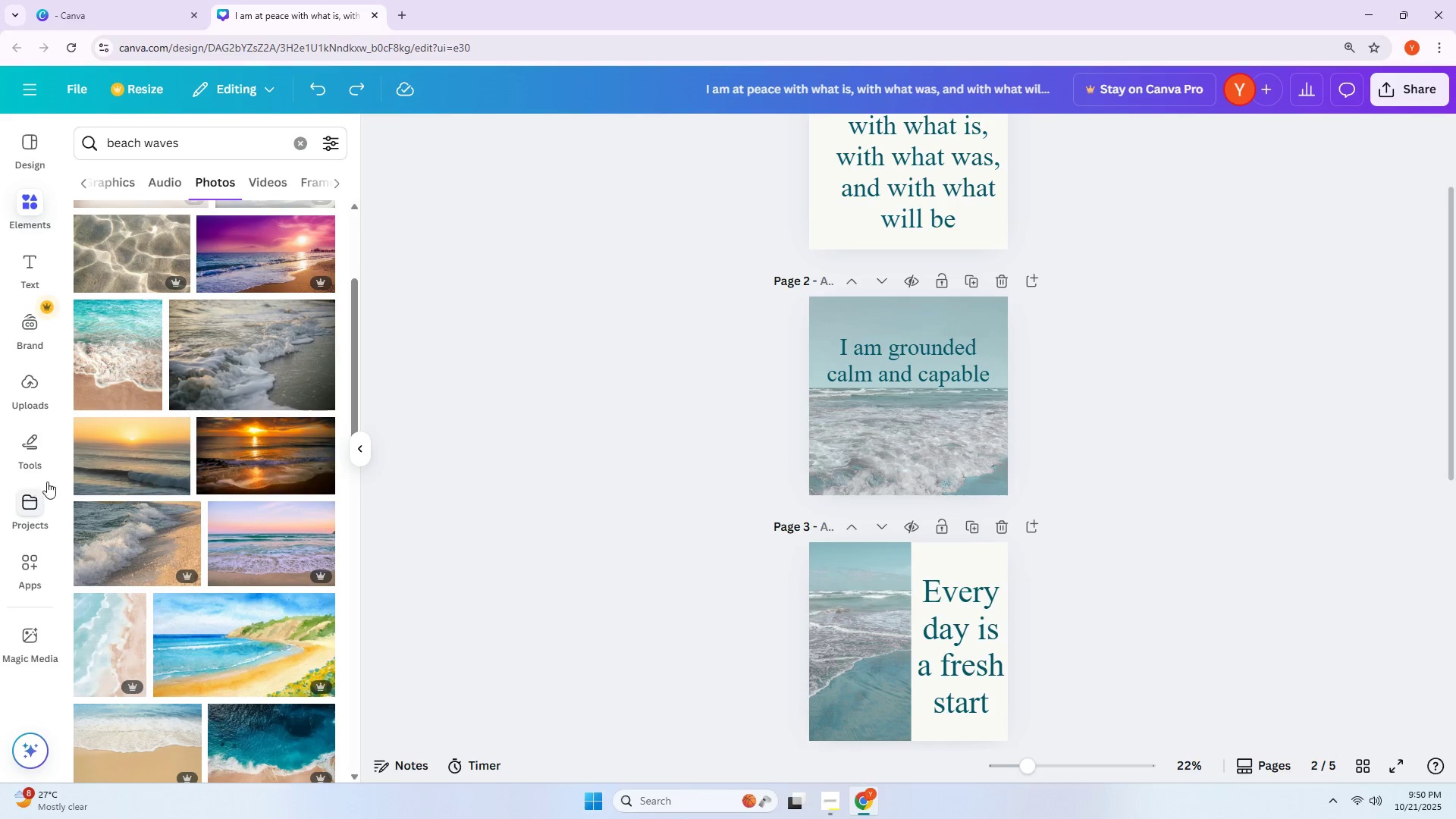 
scroll: coordinate [284, 387], scroll_direction: down, amount: 2.0
 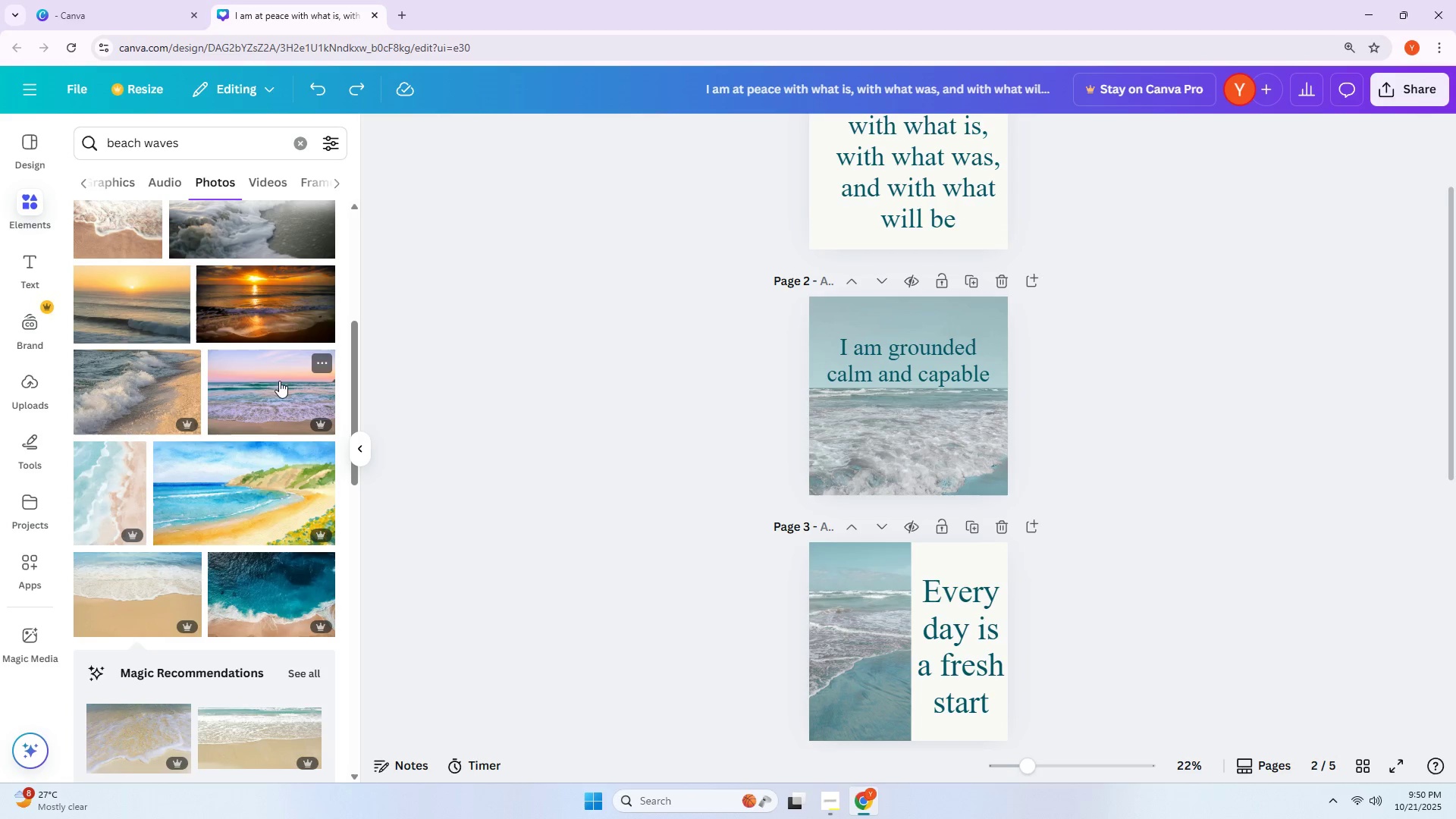 
left_click([125, 394])
 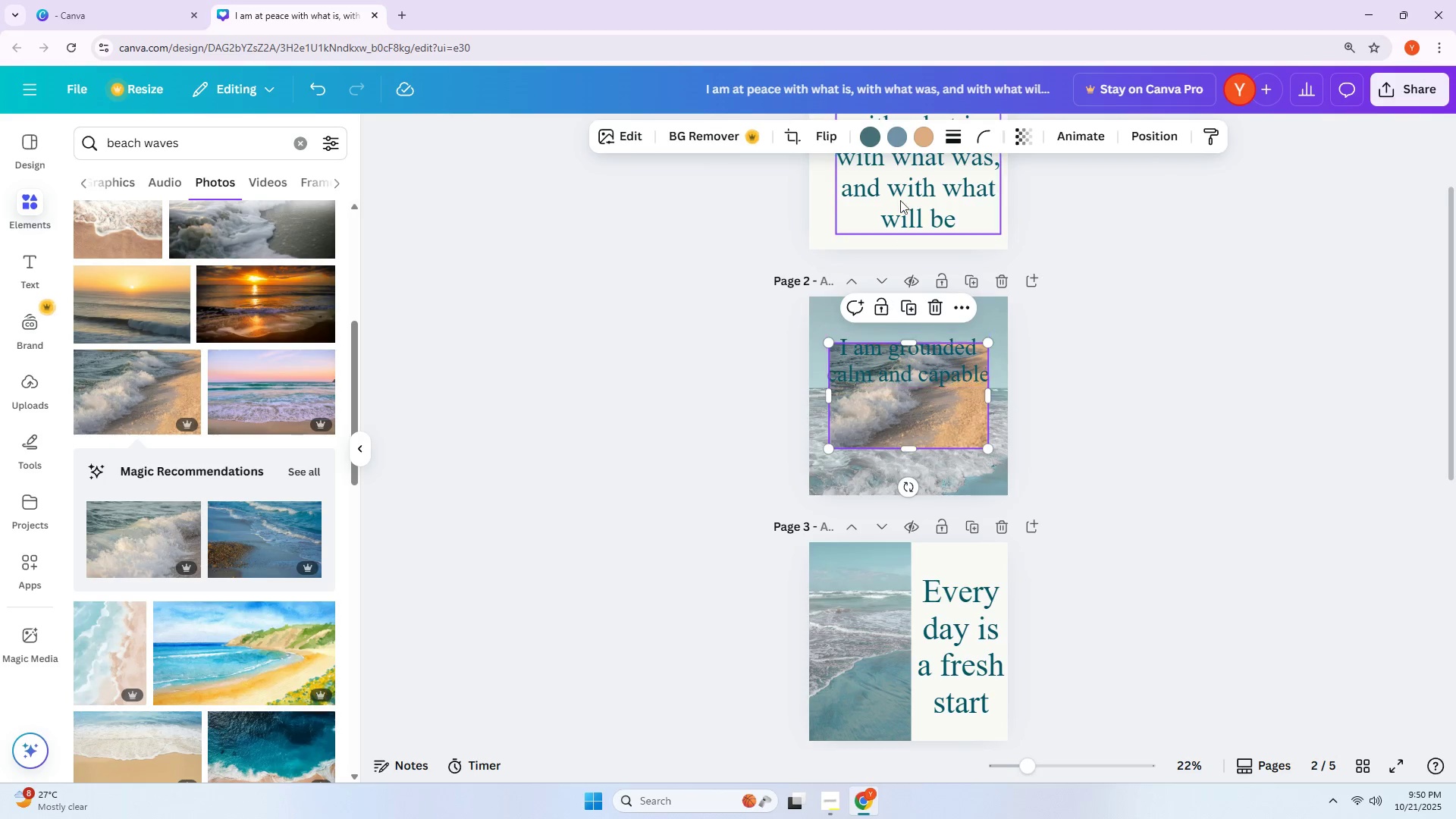 
mouse_move([887, 166])
 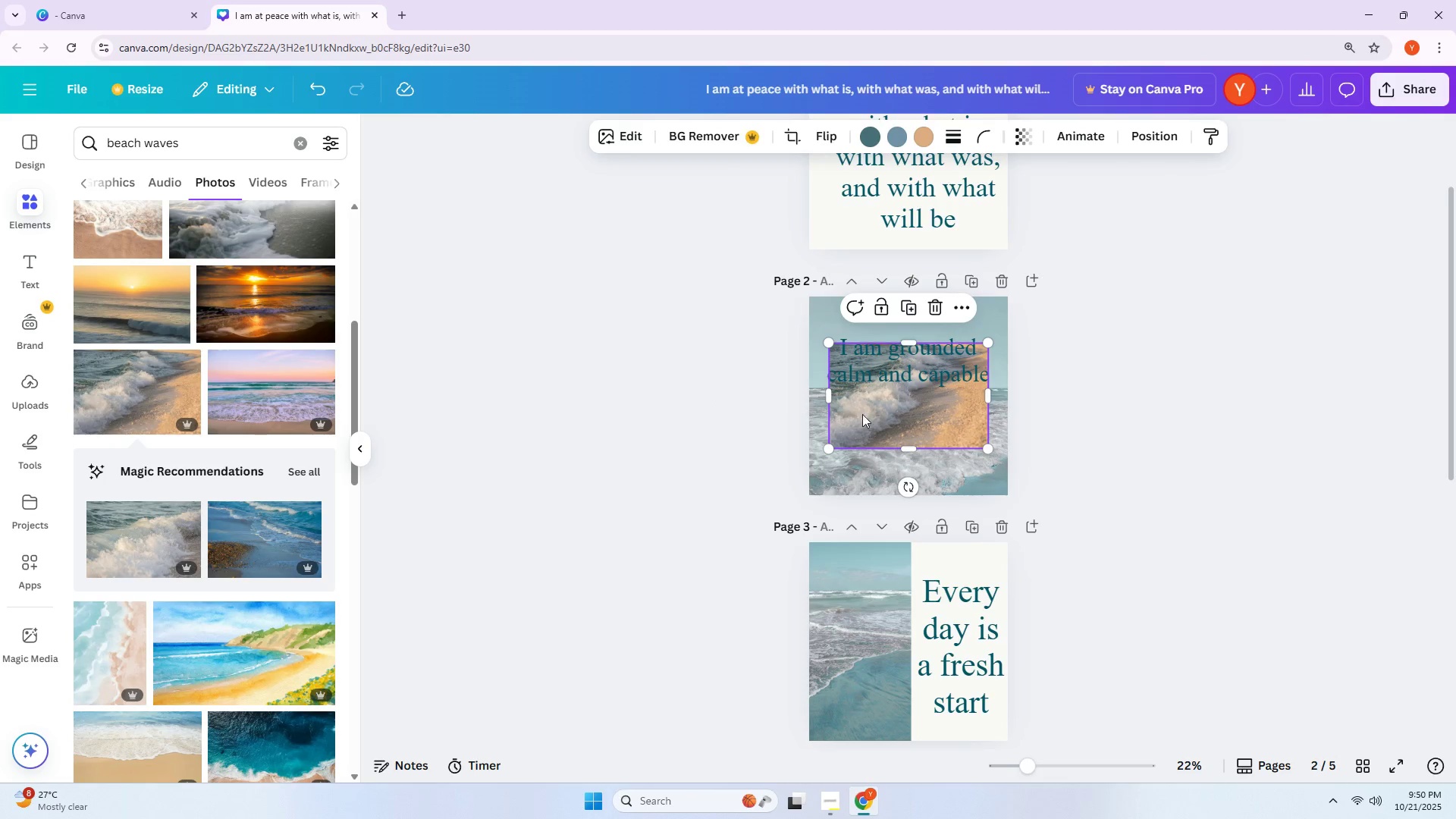 
key(Delete)
 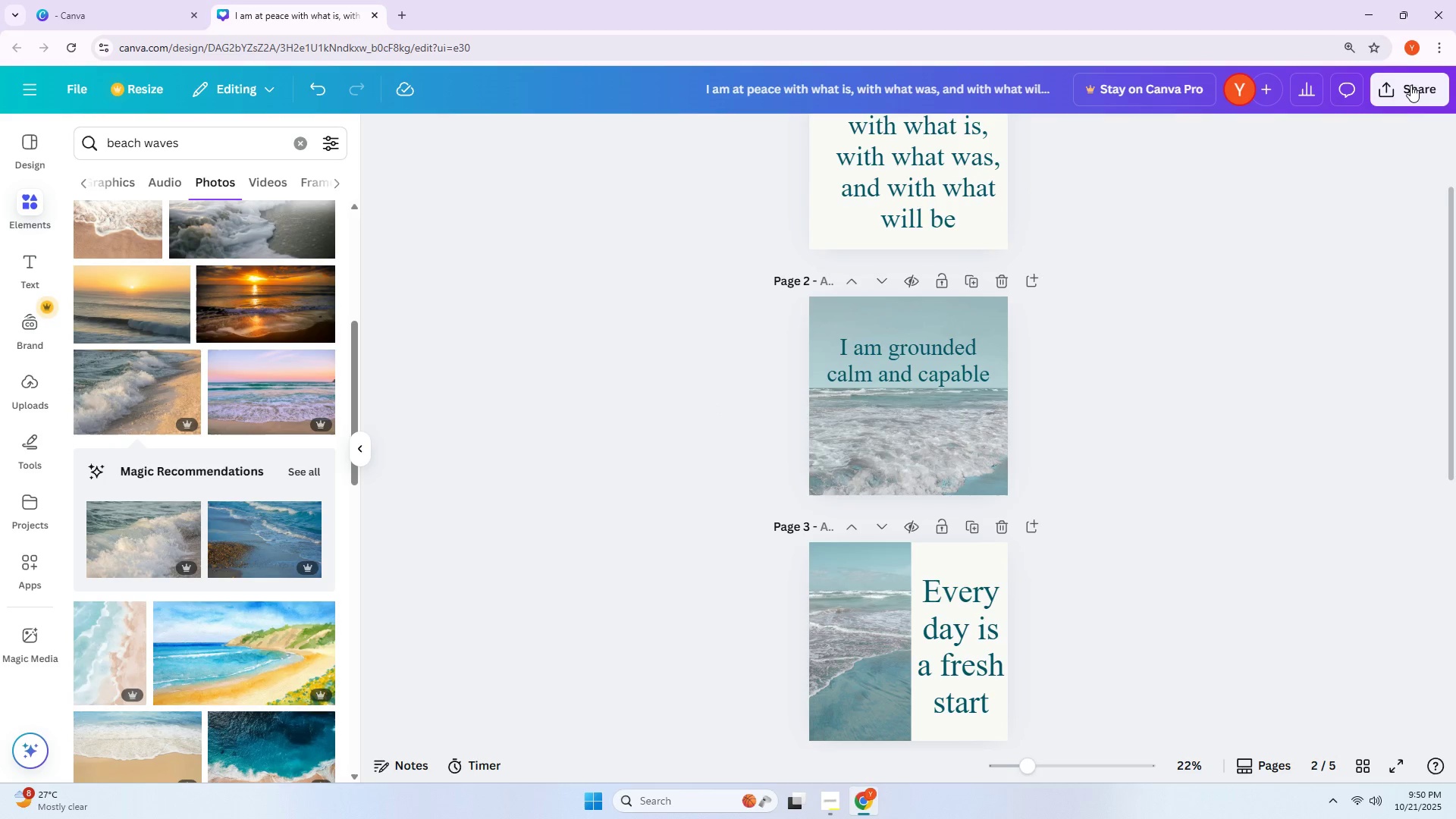 
left_click([1409, 75])
 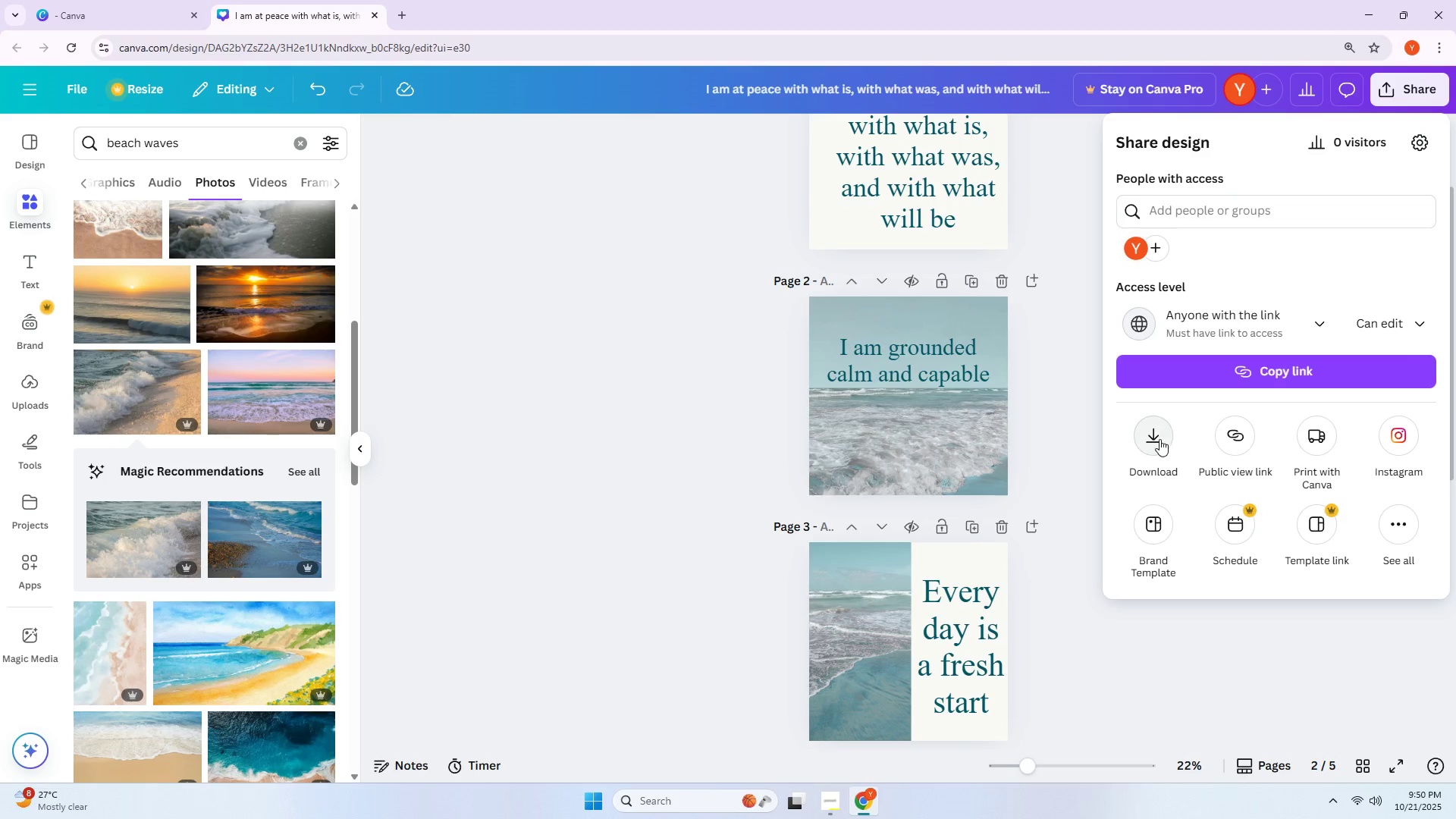 
left_click([1159, 439])
 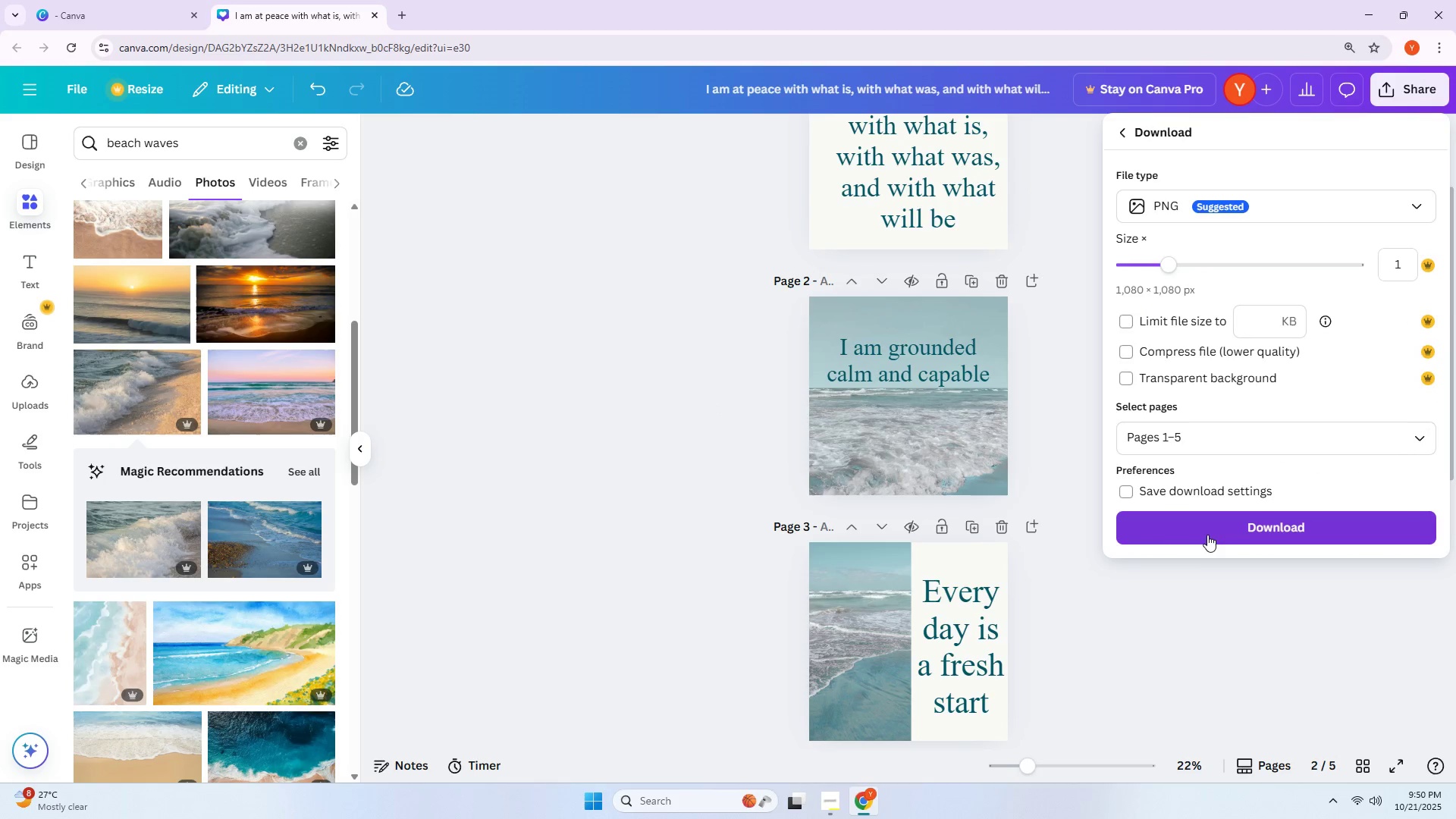 
left_click([1173, 594])
 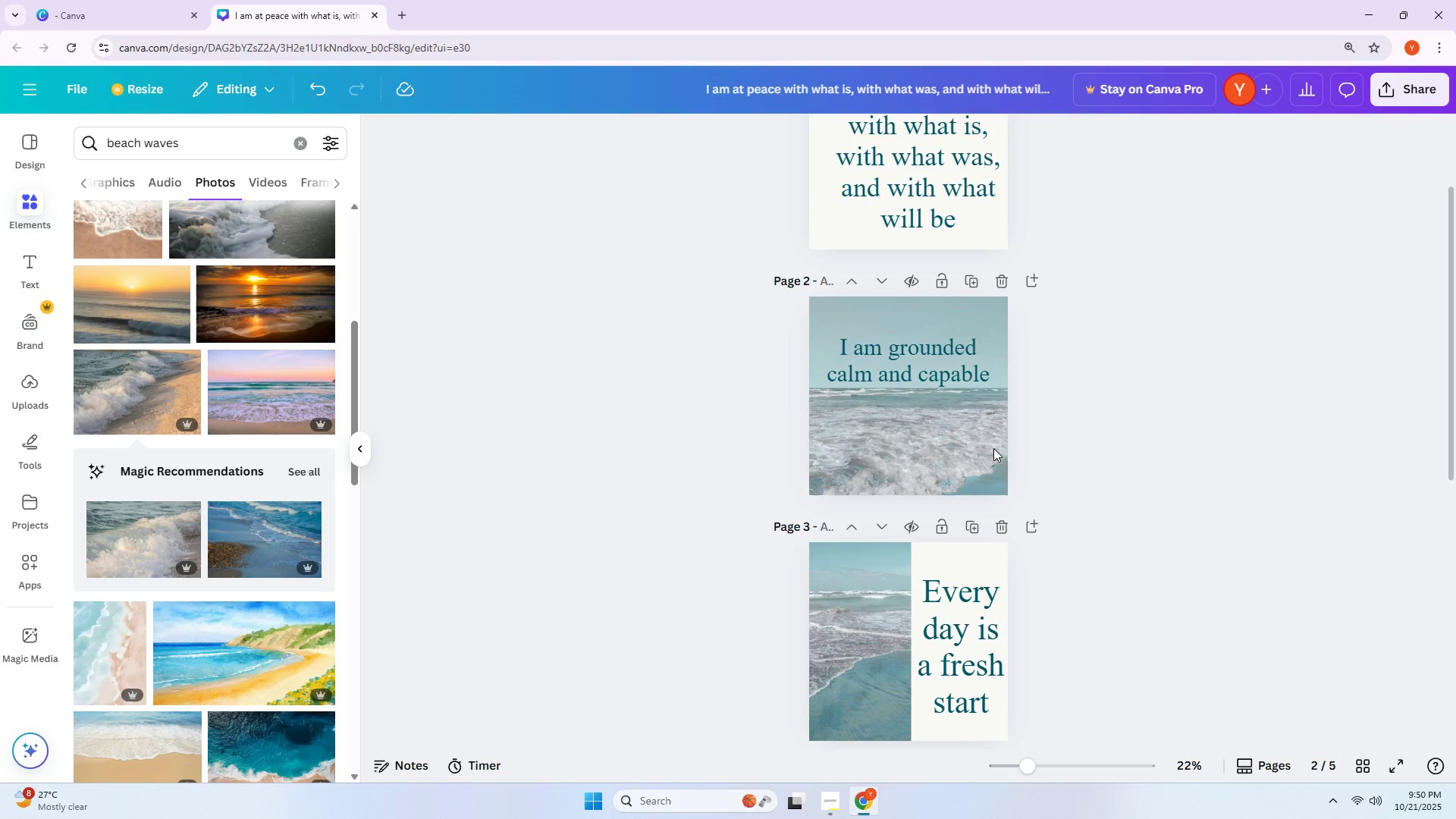 
left_click([965, 445])
 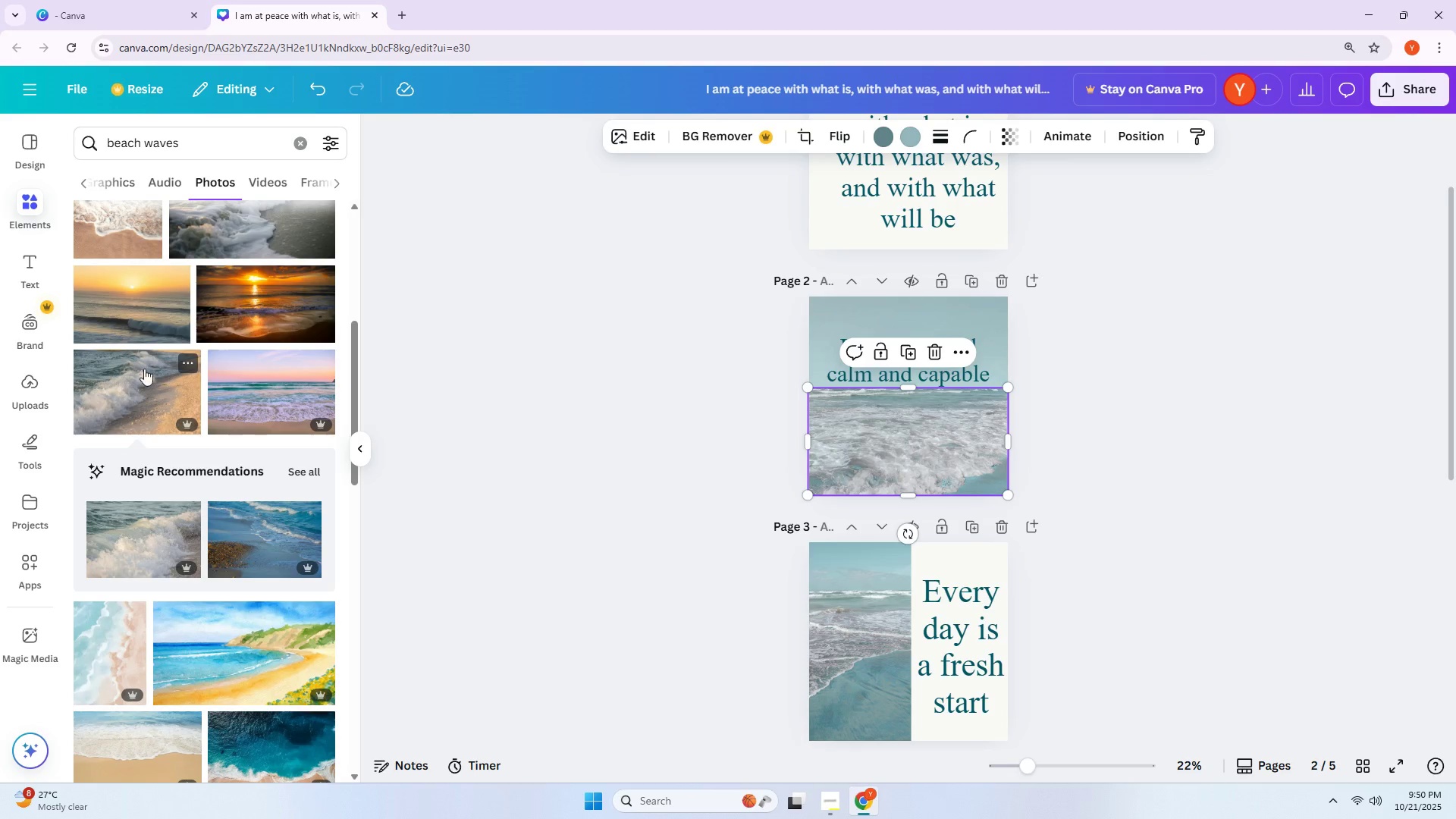 
scroll: coordinate [137, 439], scroll_direction: down, amount: 7.0
 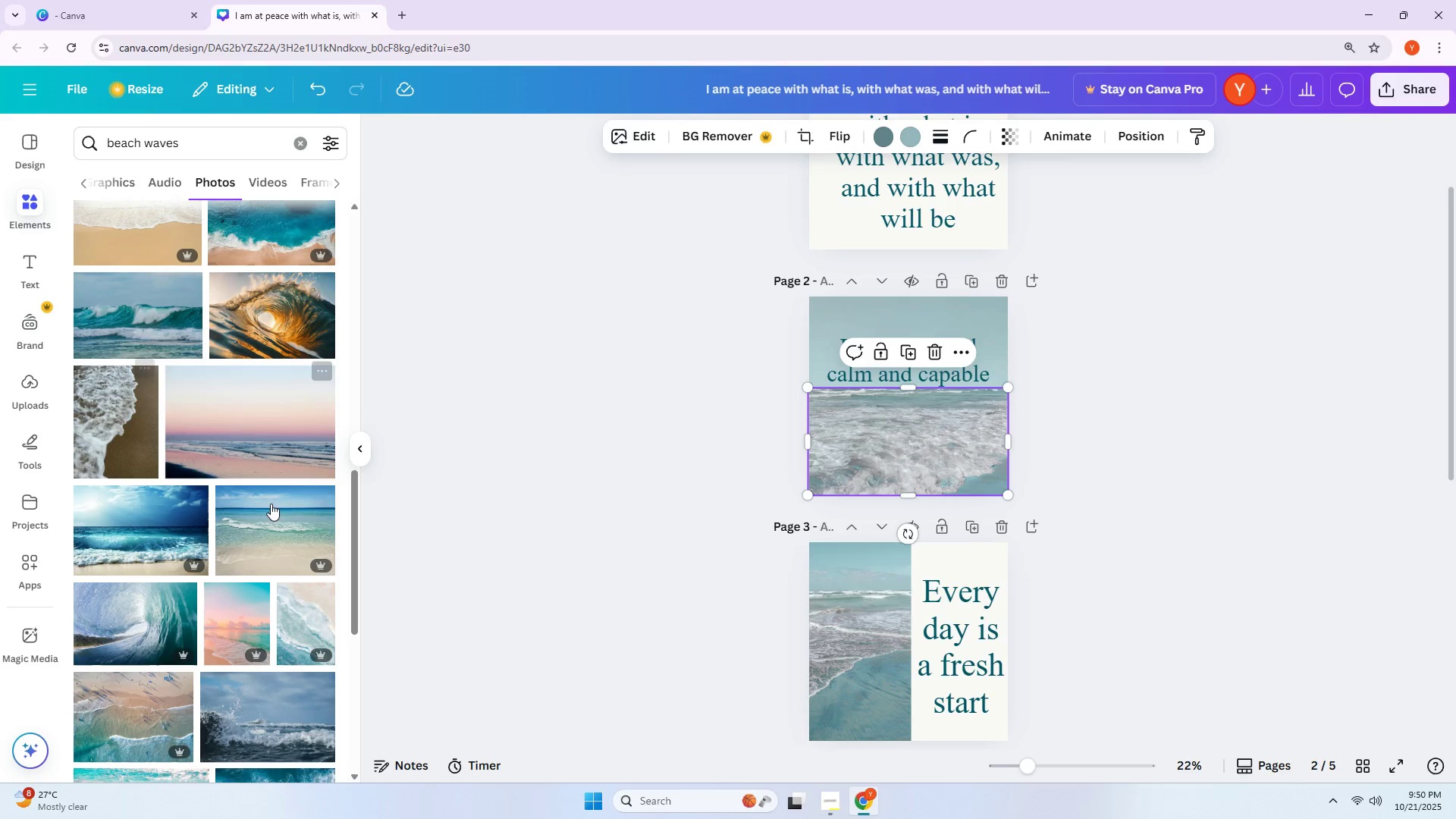 
left_click([284, 524])
 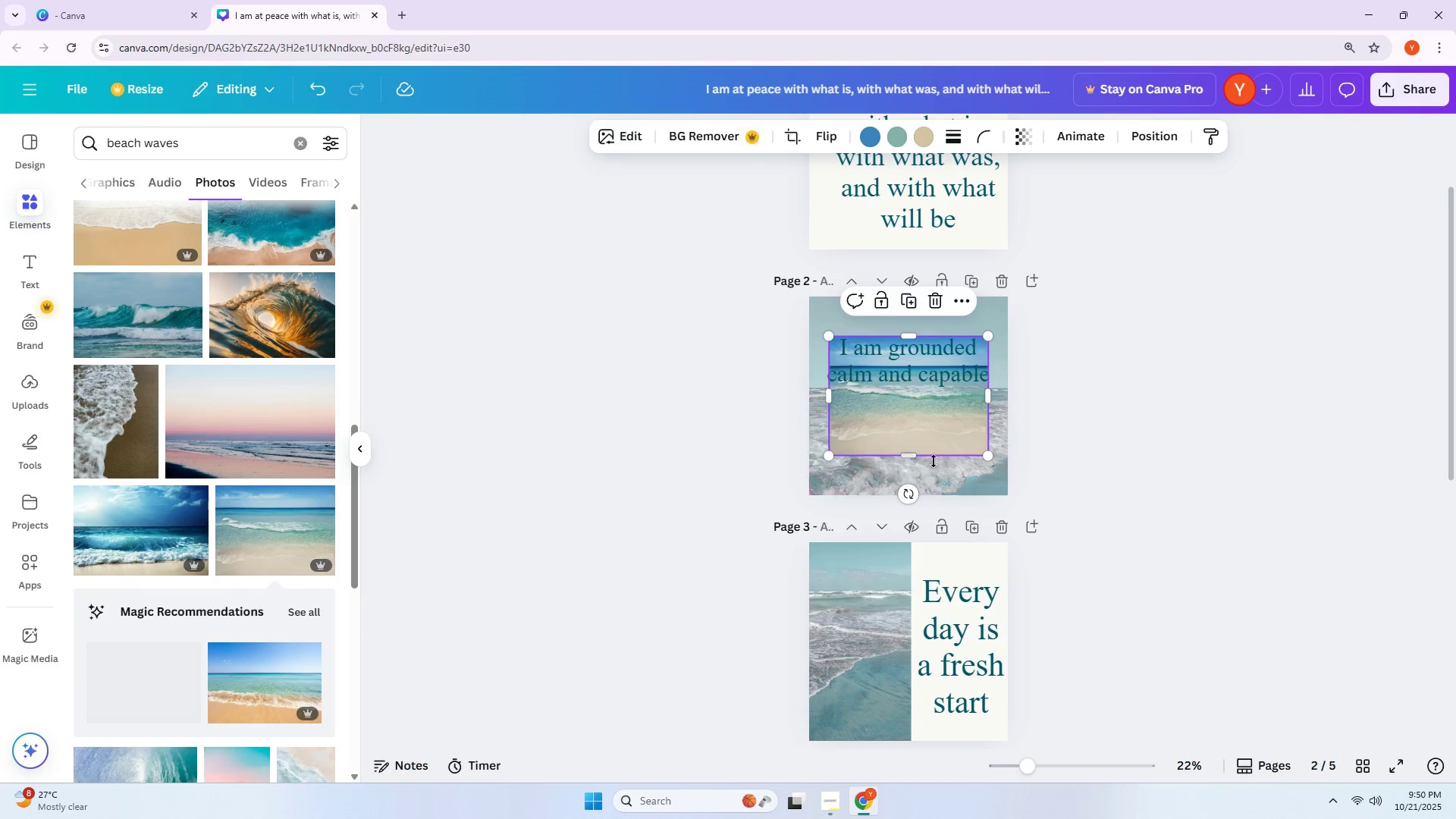 
left_click_drag(start_coordinate=[929, 432], to_coordinate=[929, 460])
 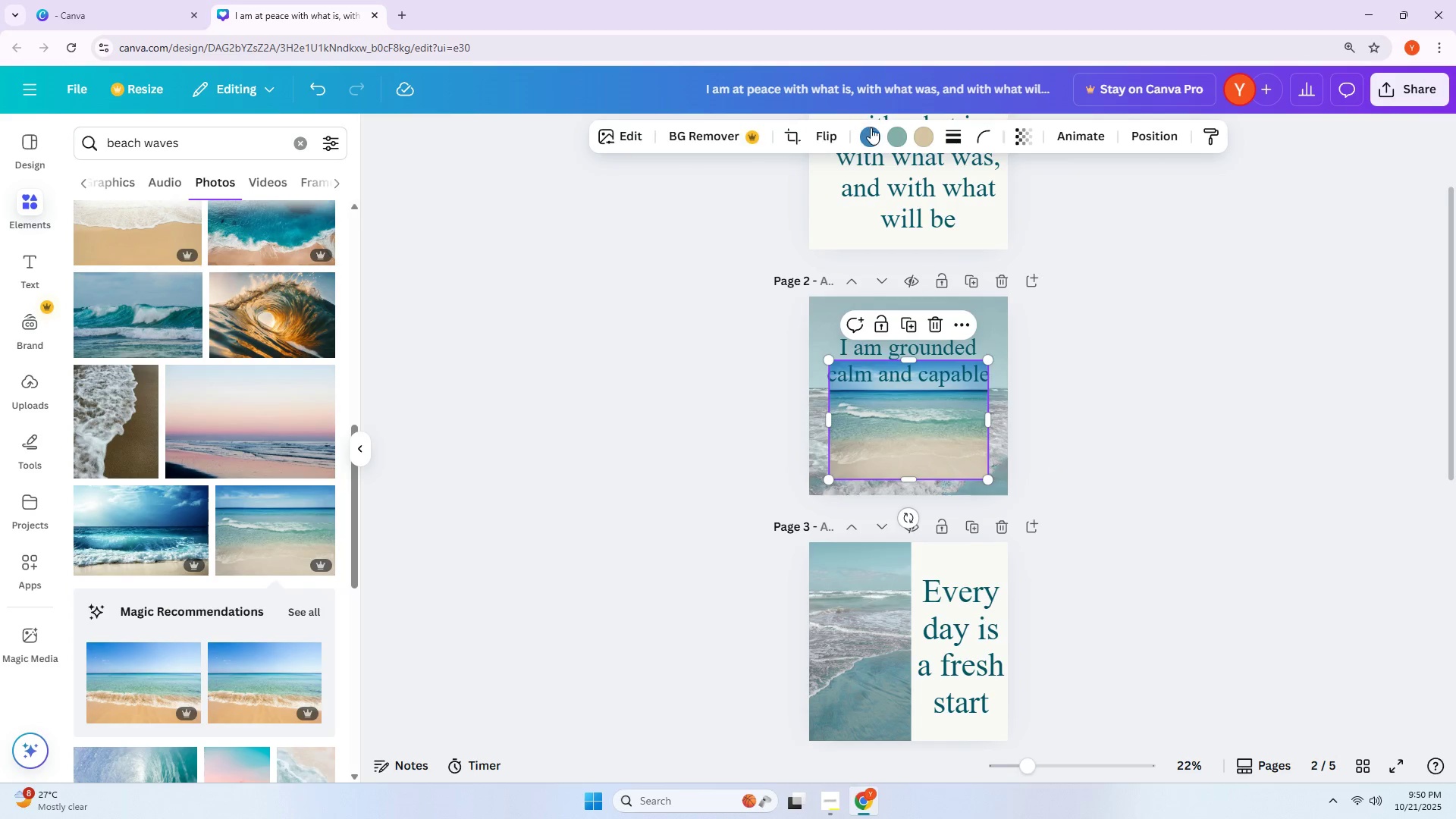 
left_click([902, 145])
 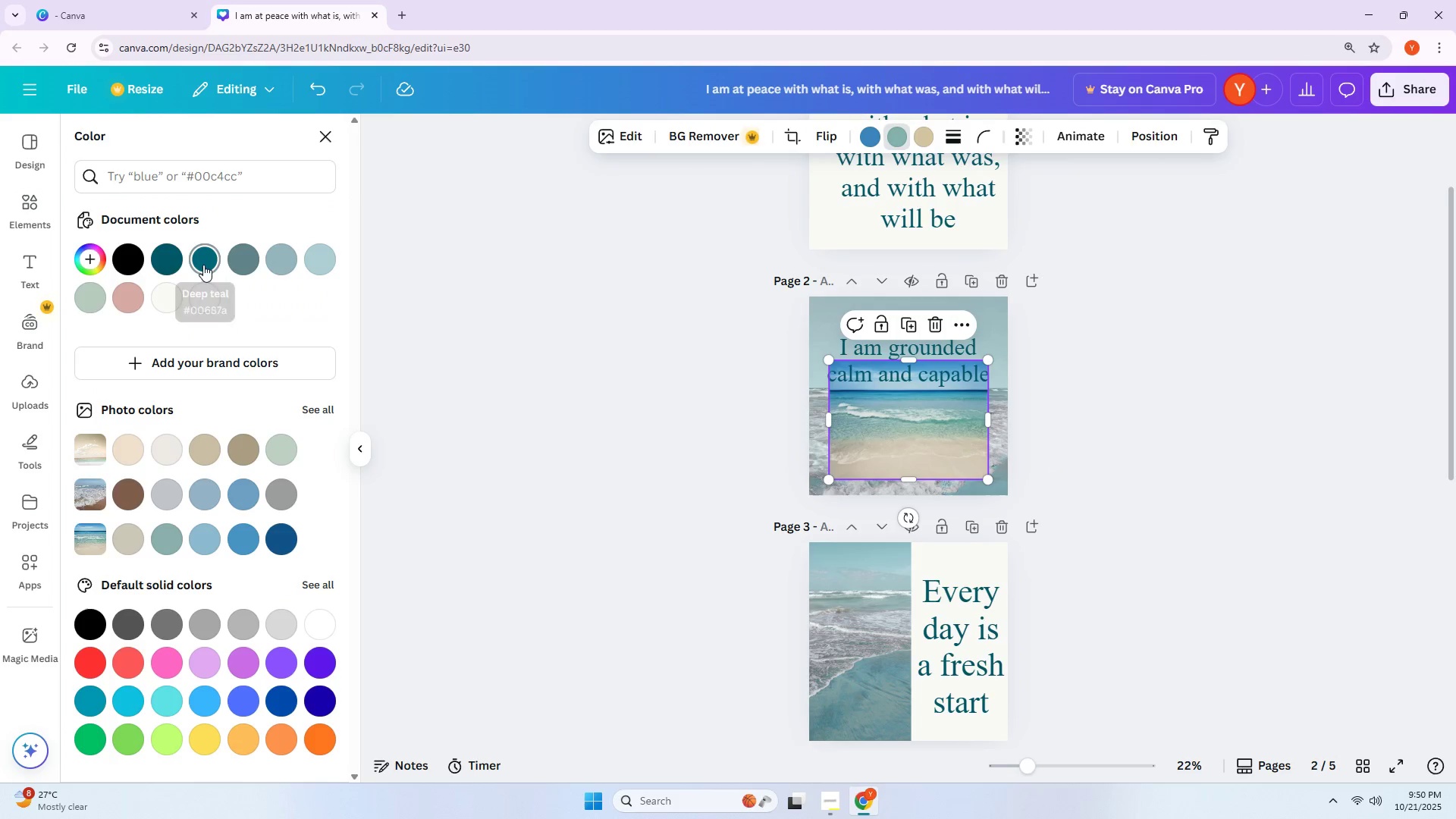 
left_click([202, 262])
 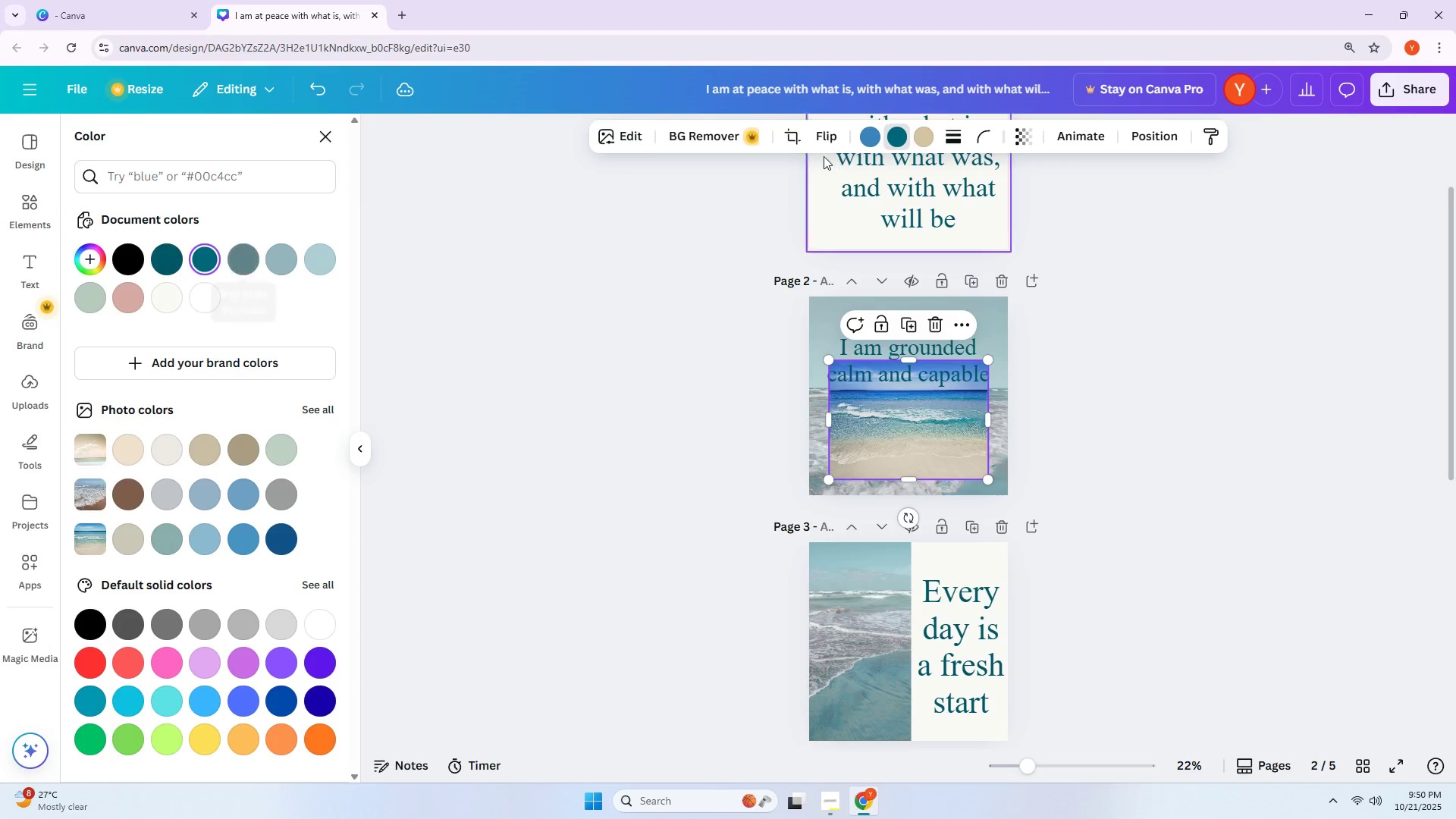 
key(Control+Z)
 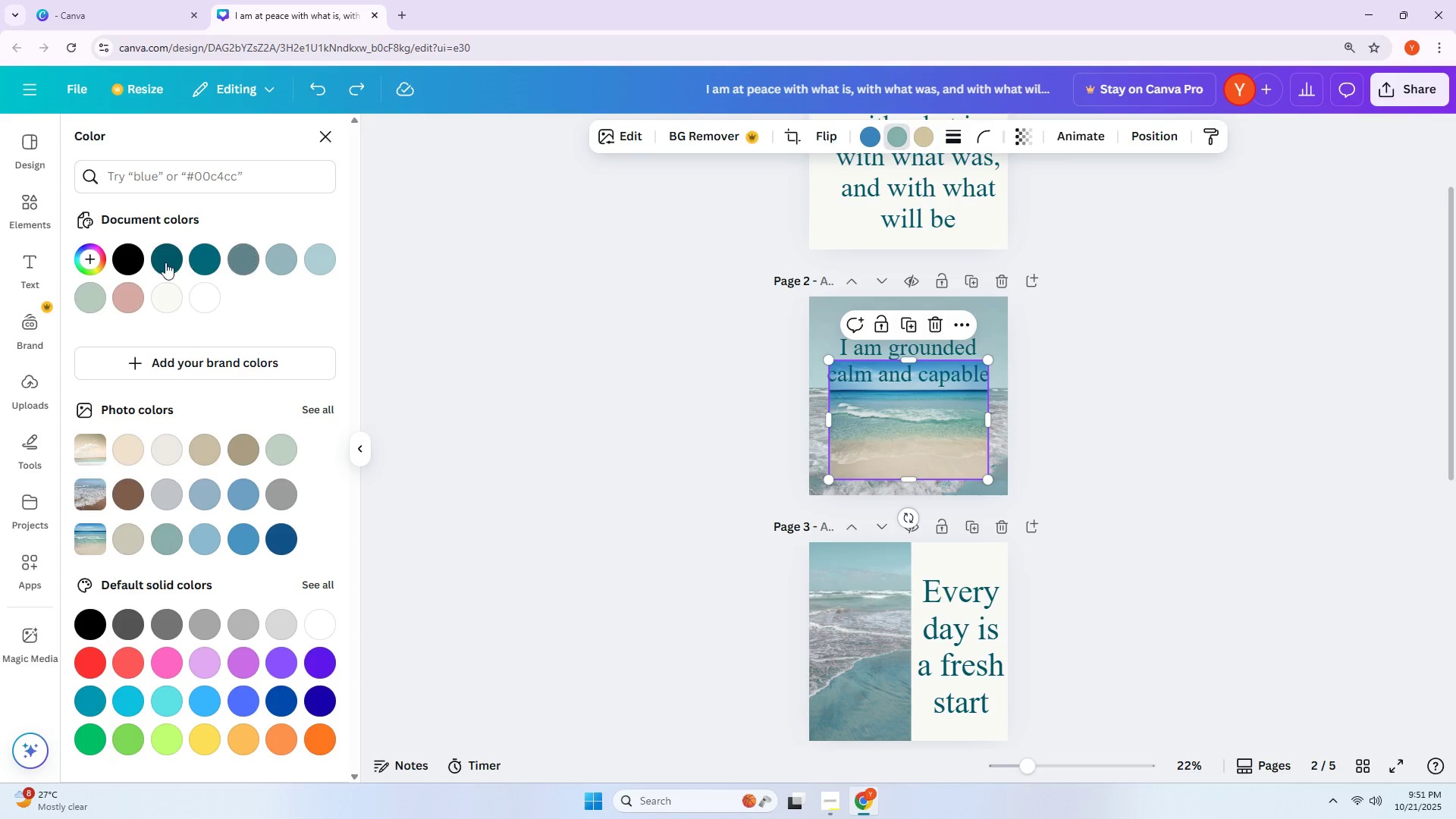 
left_click([165, 262])
 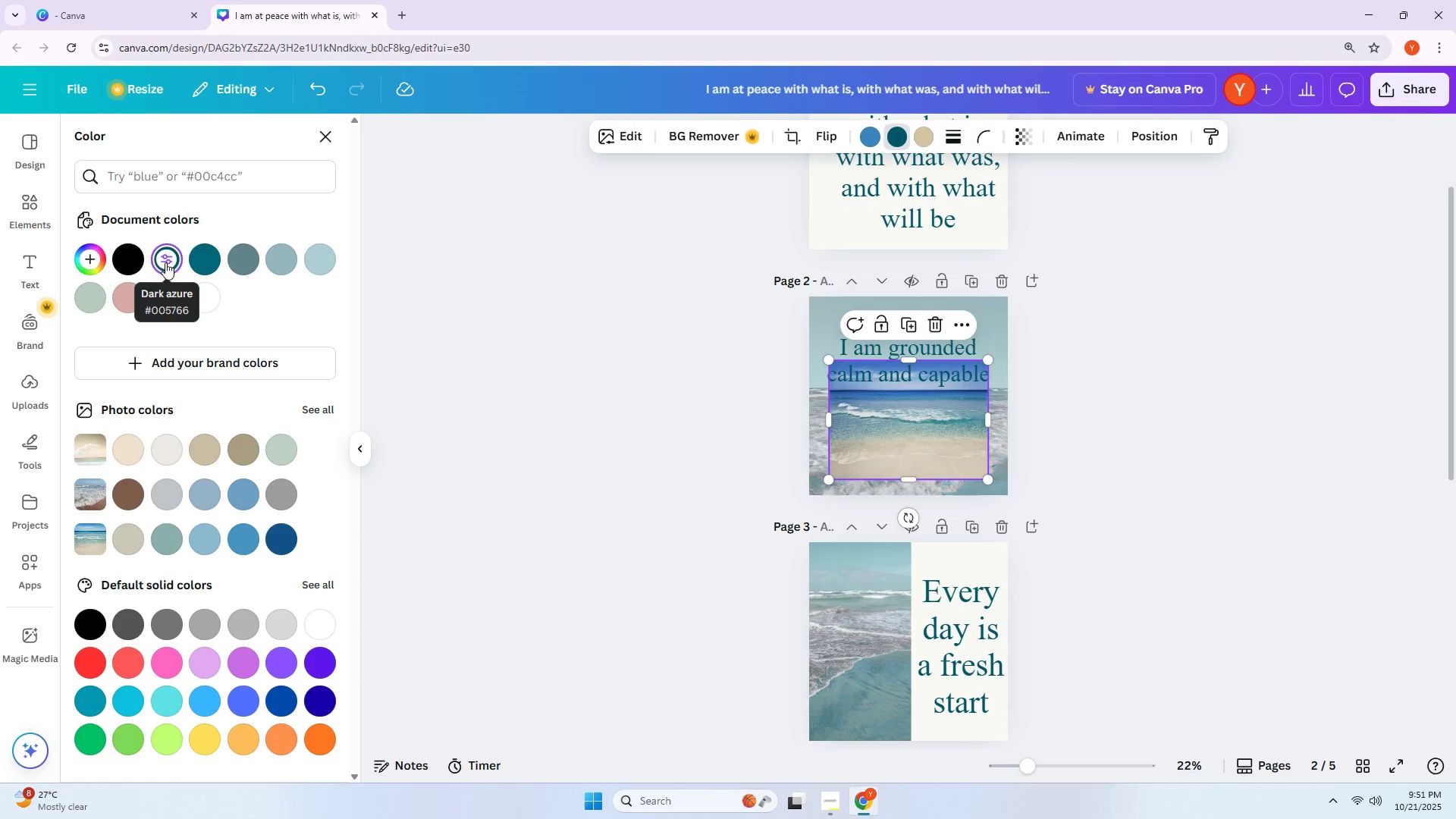 
key(Control+ControlLeft)
 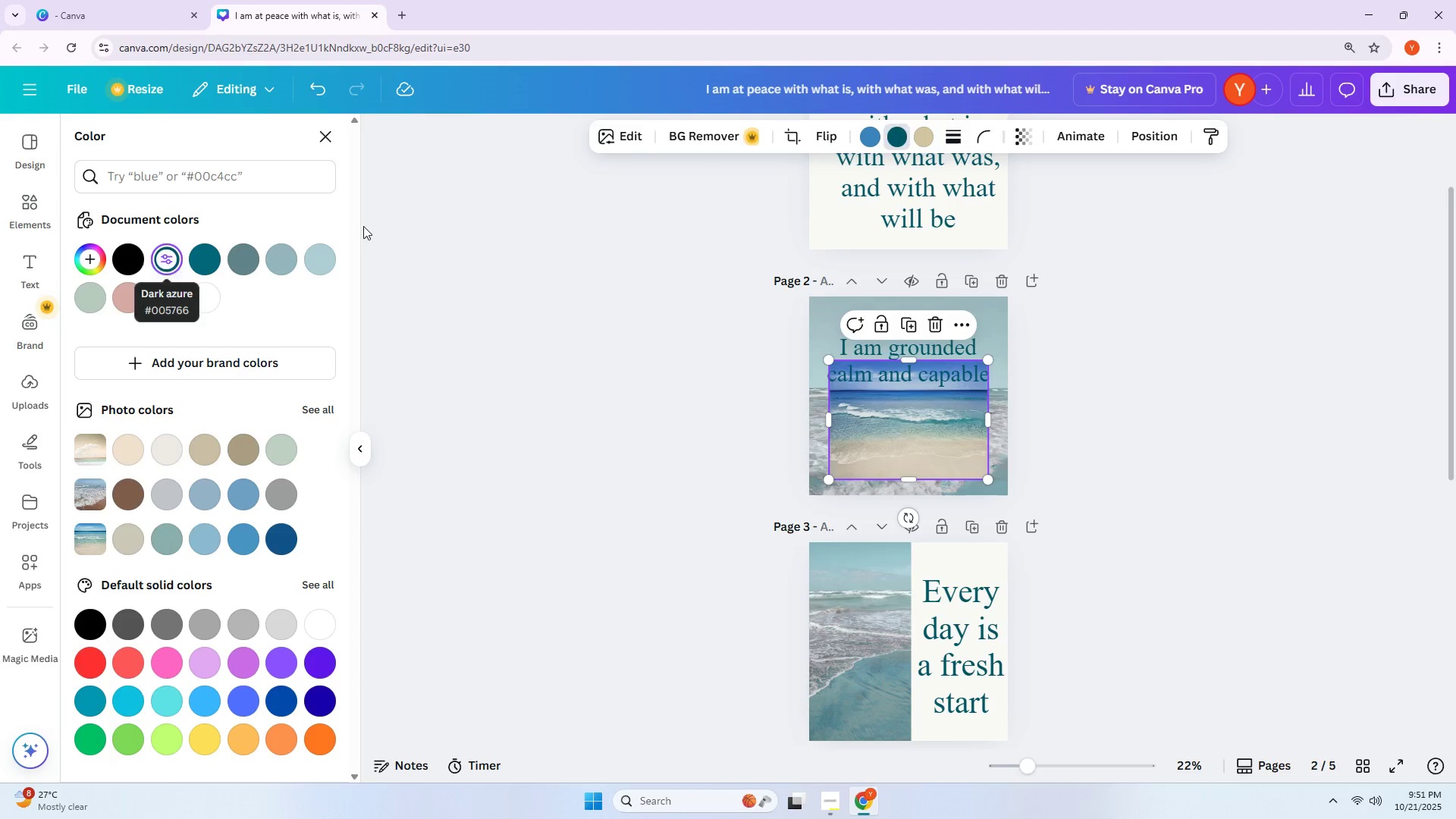 
key(Control+Z)
 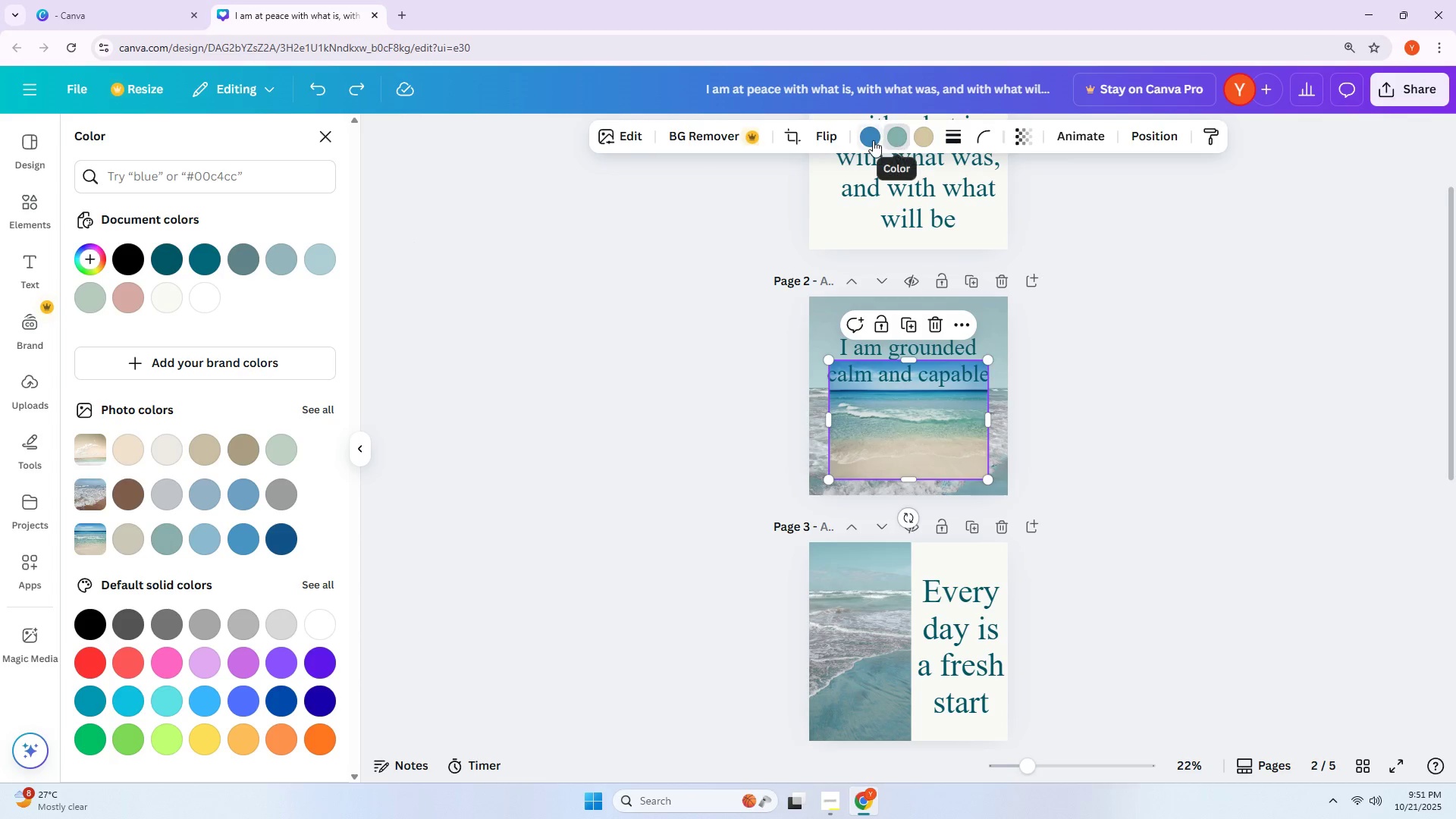 
left_click([873, 140])
 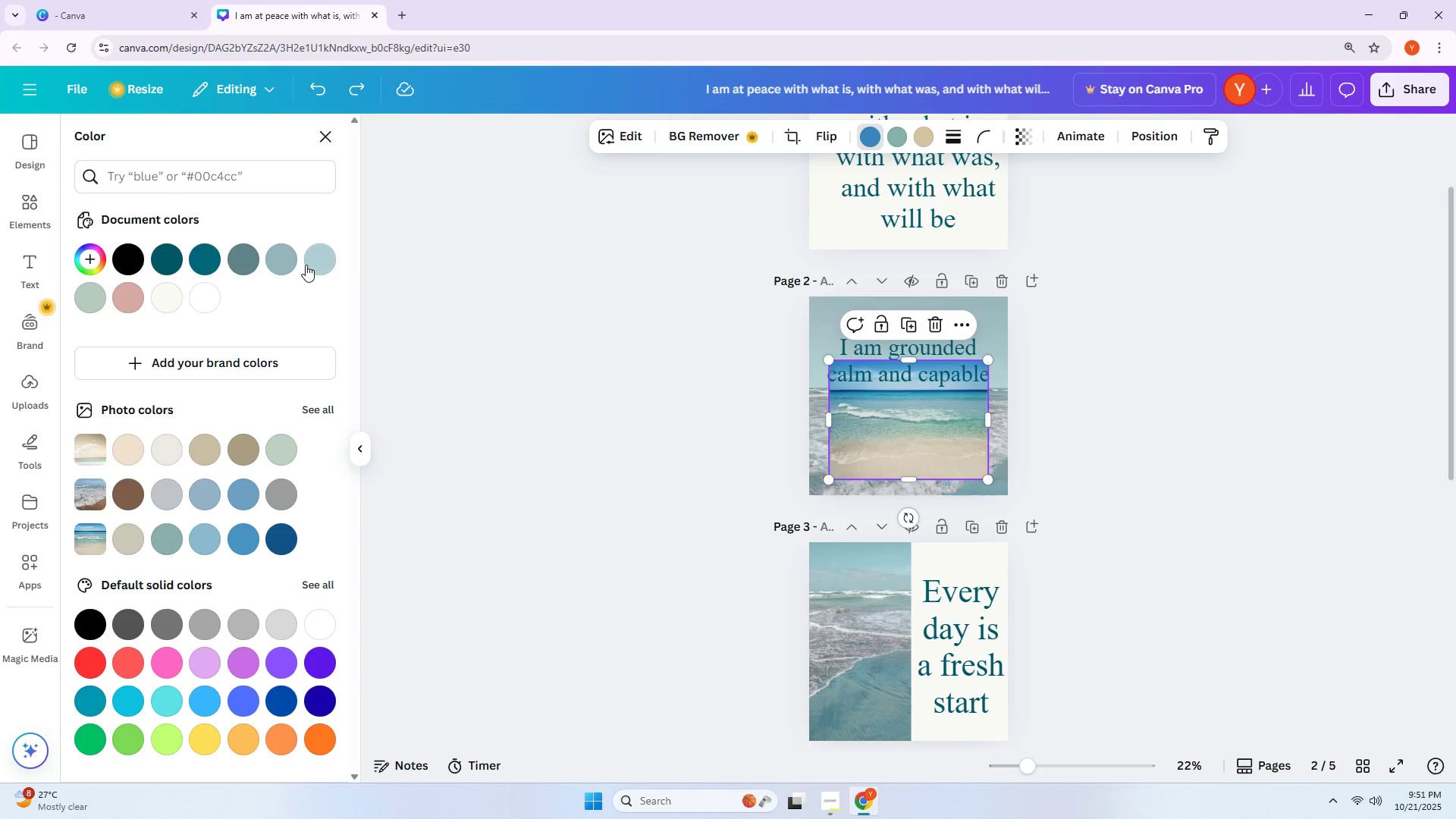 
left_click([315, 262])
 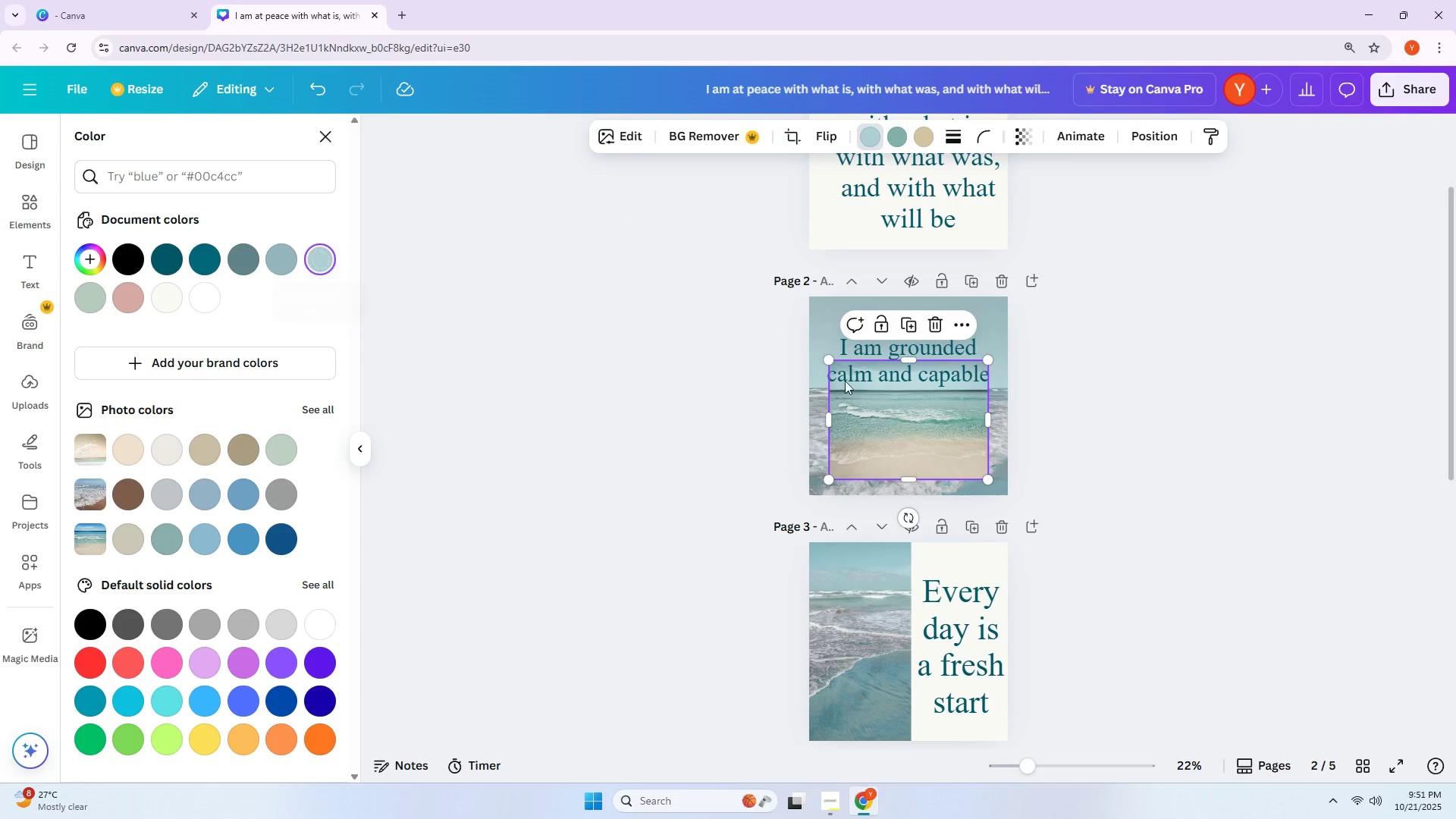 
hold_key(key=ControlLeft, duration=0.65)
scroll: coordinate [1122, 366], scroll_direction: up, amount: 6.0
 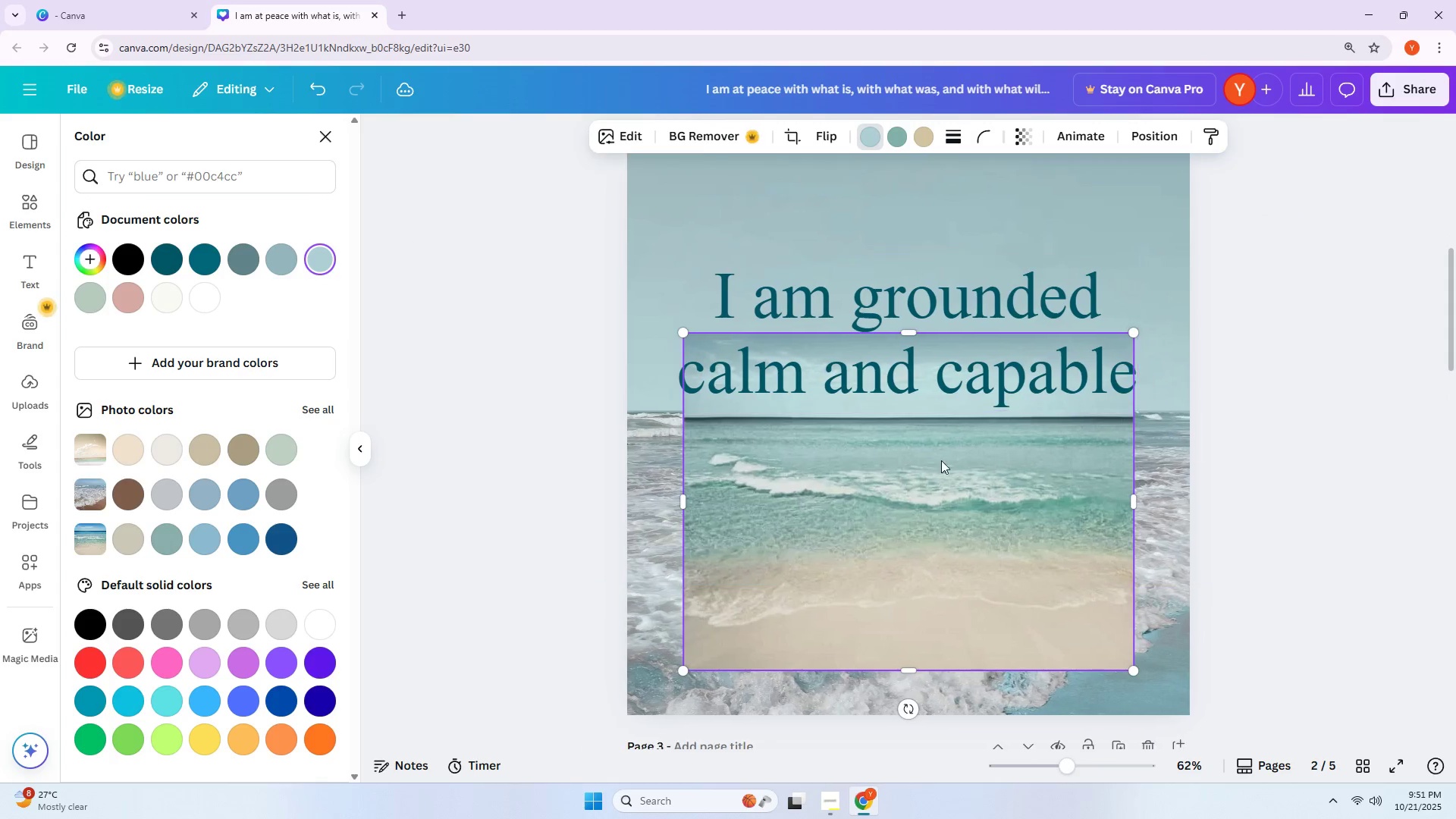 
left_click_drag(start_coordinate=[890, 488], to_coordinate=[864, 534])
 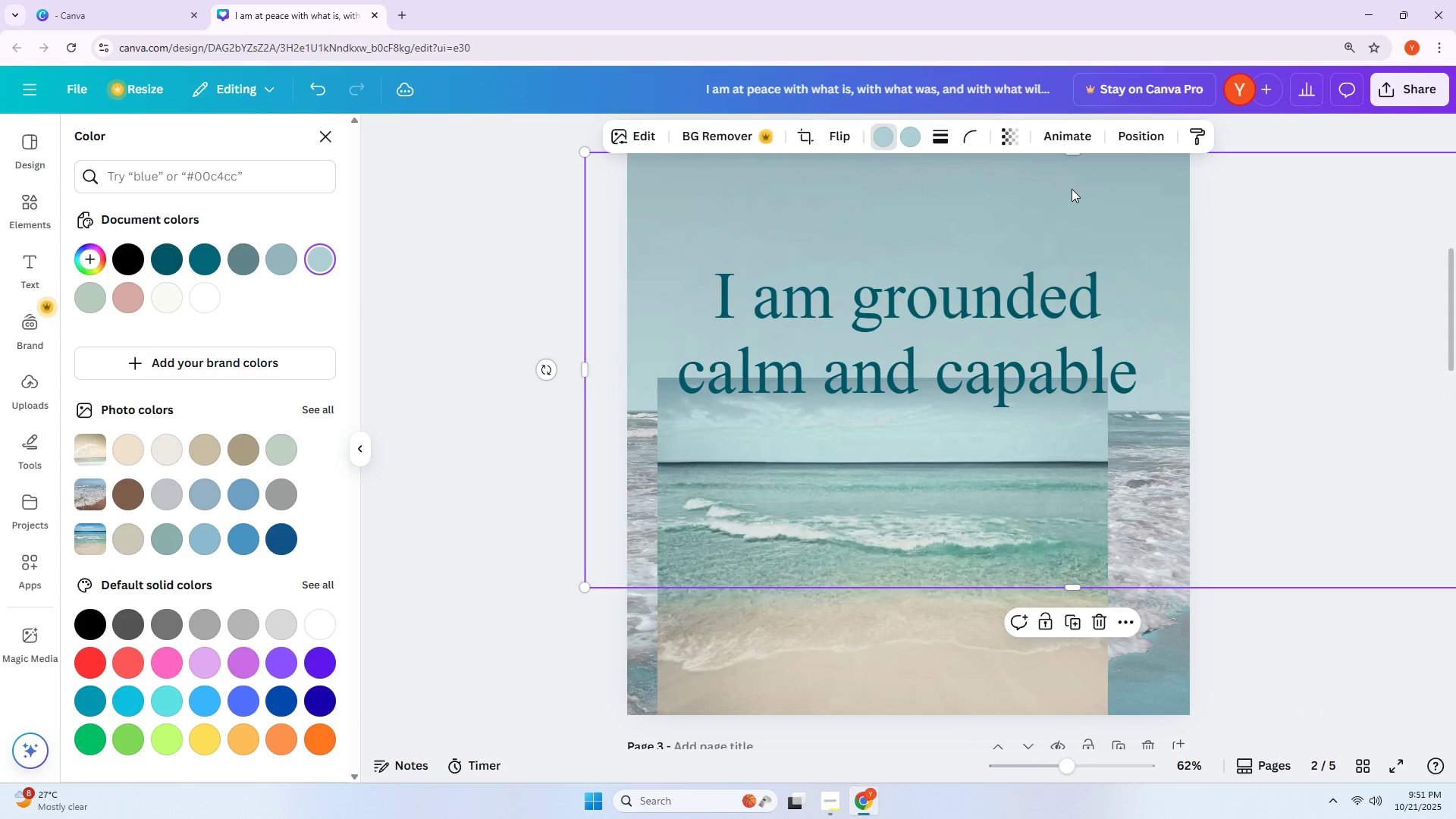 
key(Delete)
 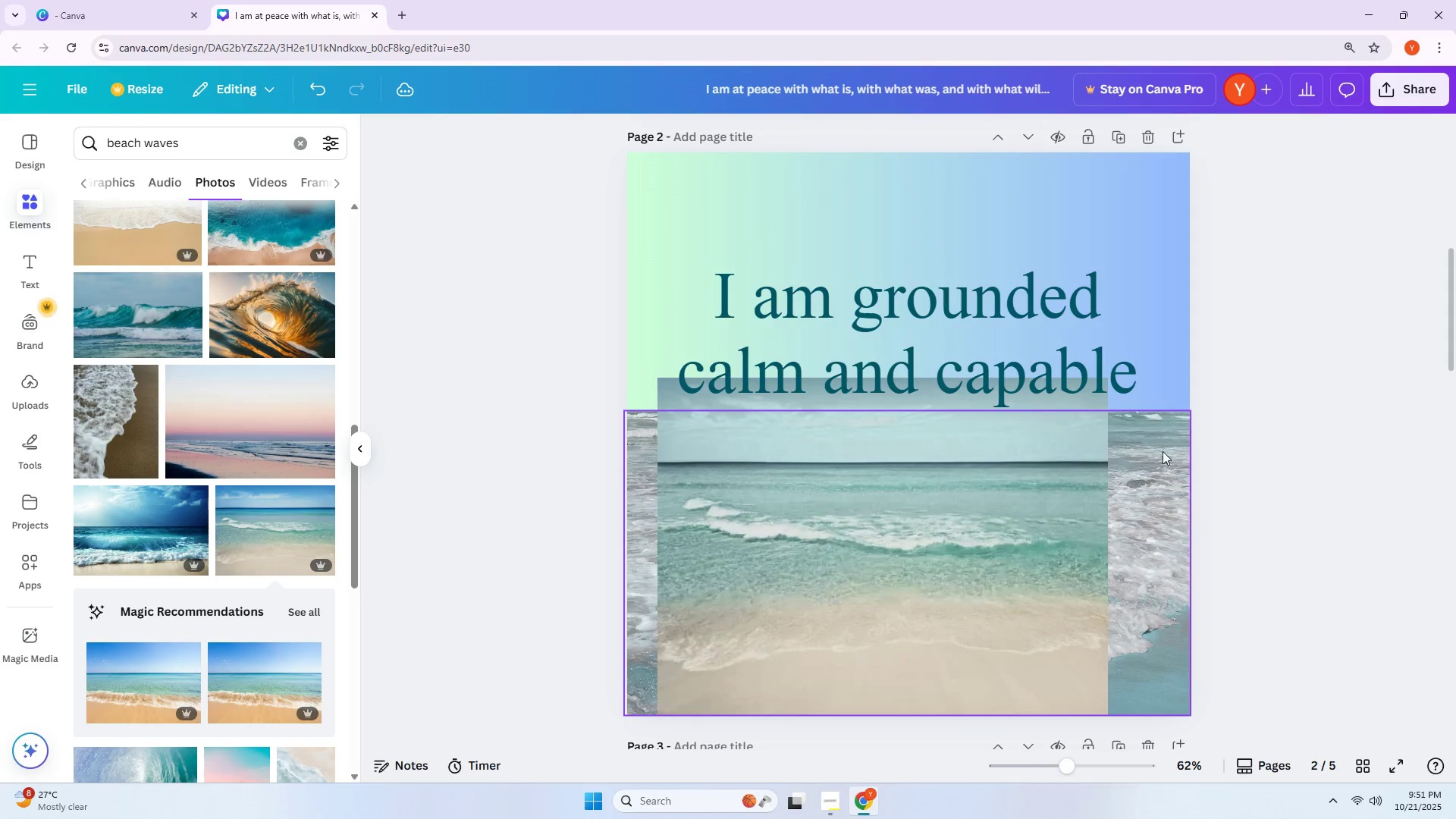 
left_click([1166, 466])
 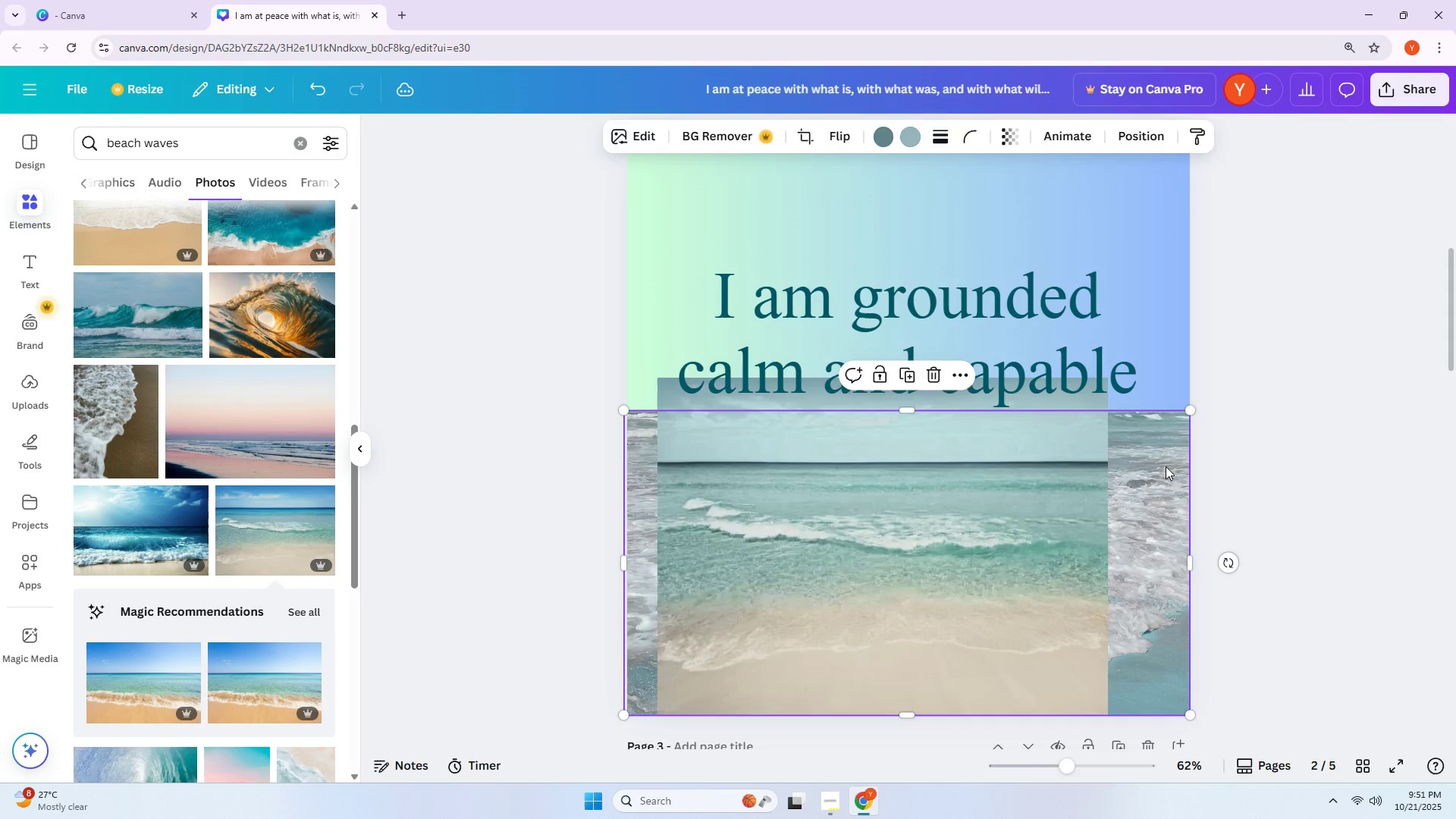 
key(Delete)
 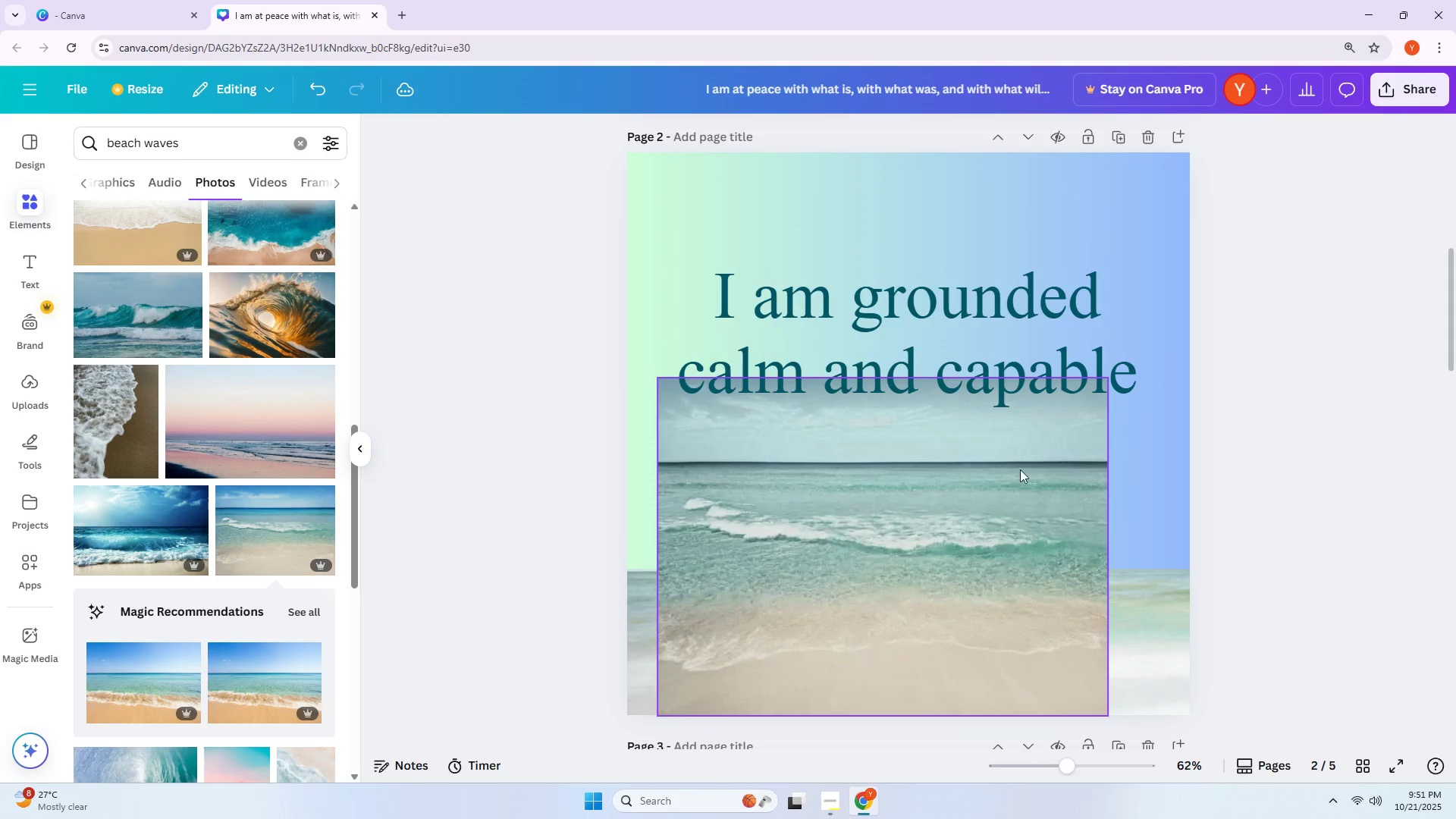 
left_click_drag(start_coordinate=[1007, 474], to_coordinate=[973, 246])
 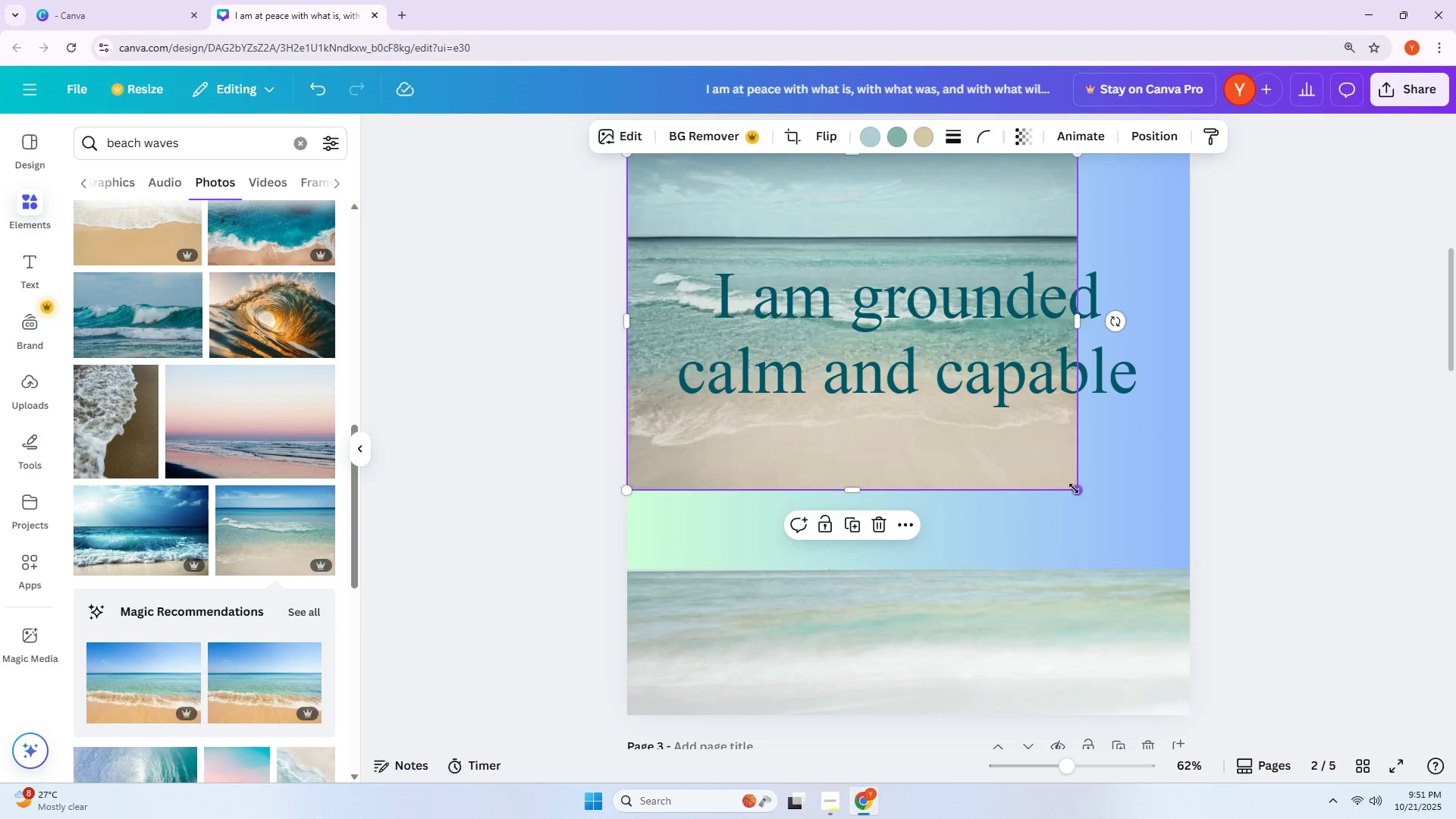 
left_click([1064, 611])
 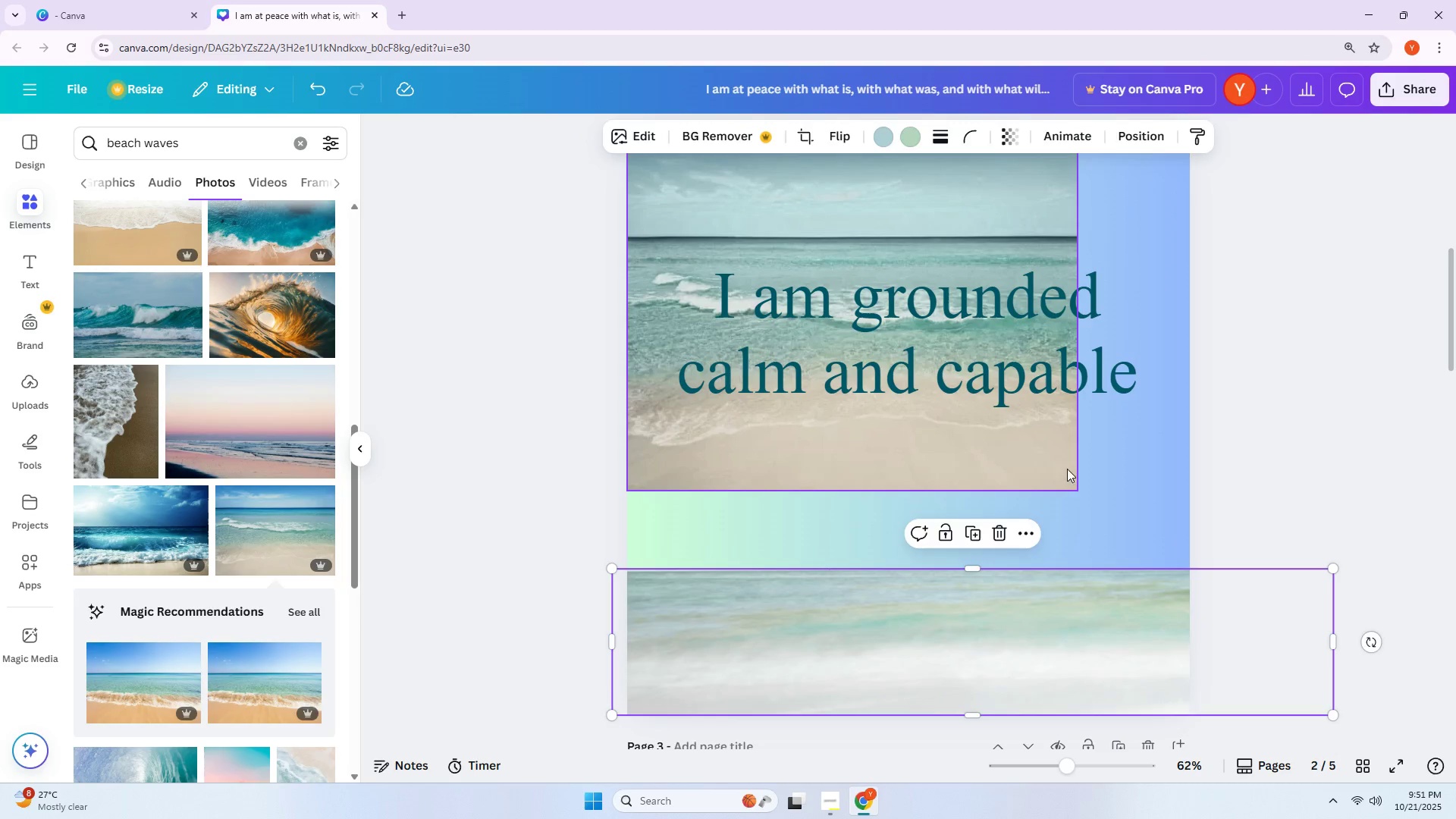 
key(Delete)
 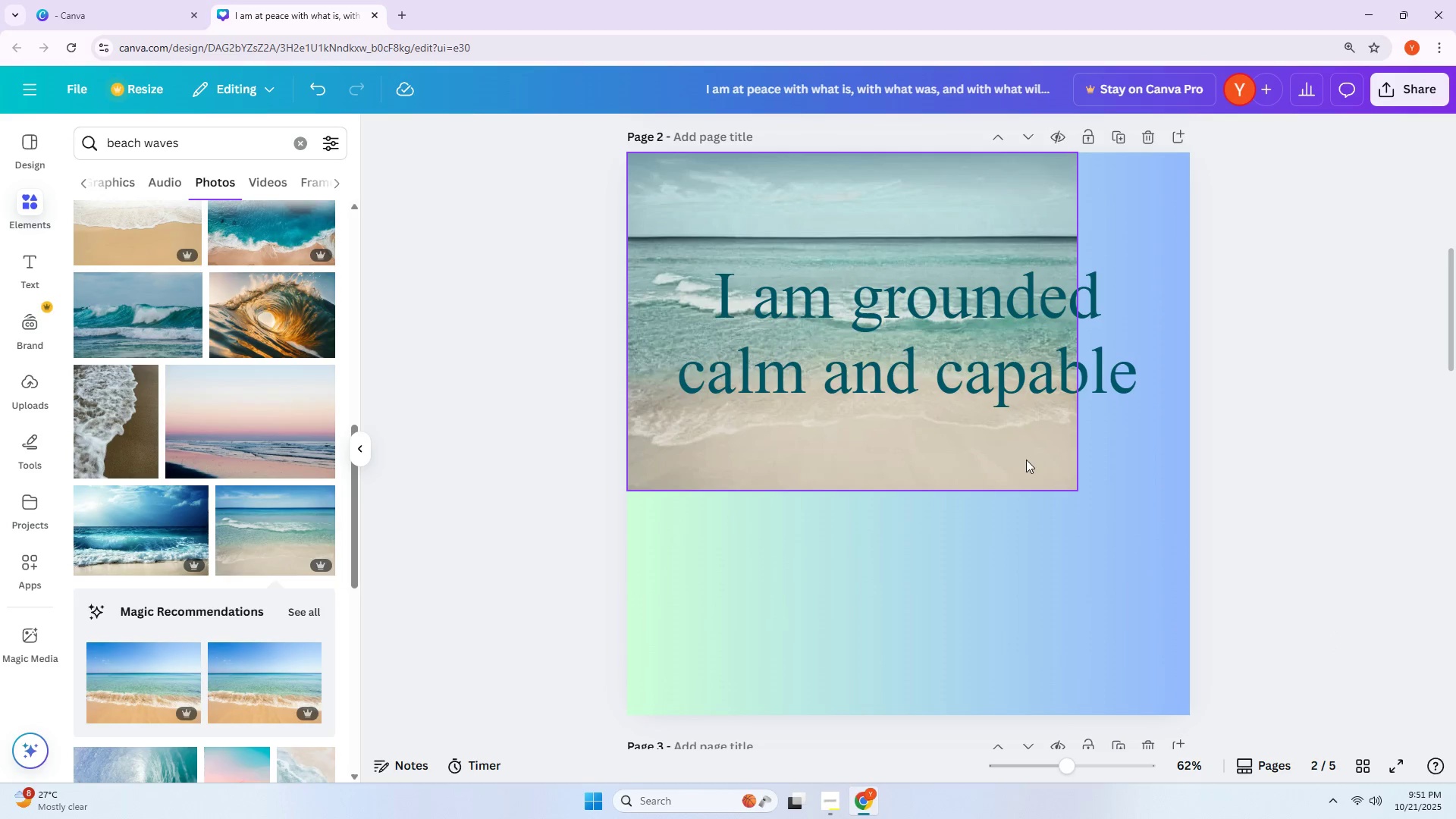 
left_click([1026, 460])
 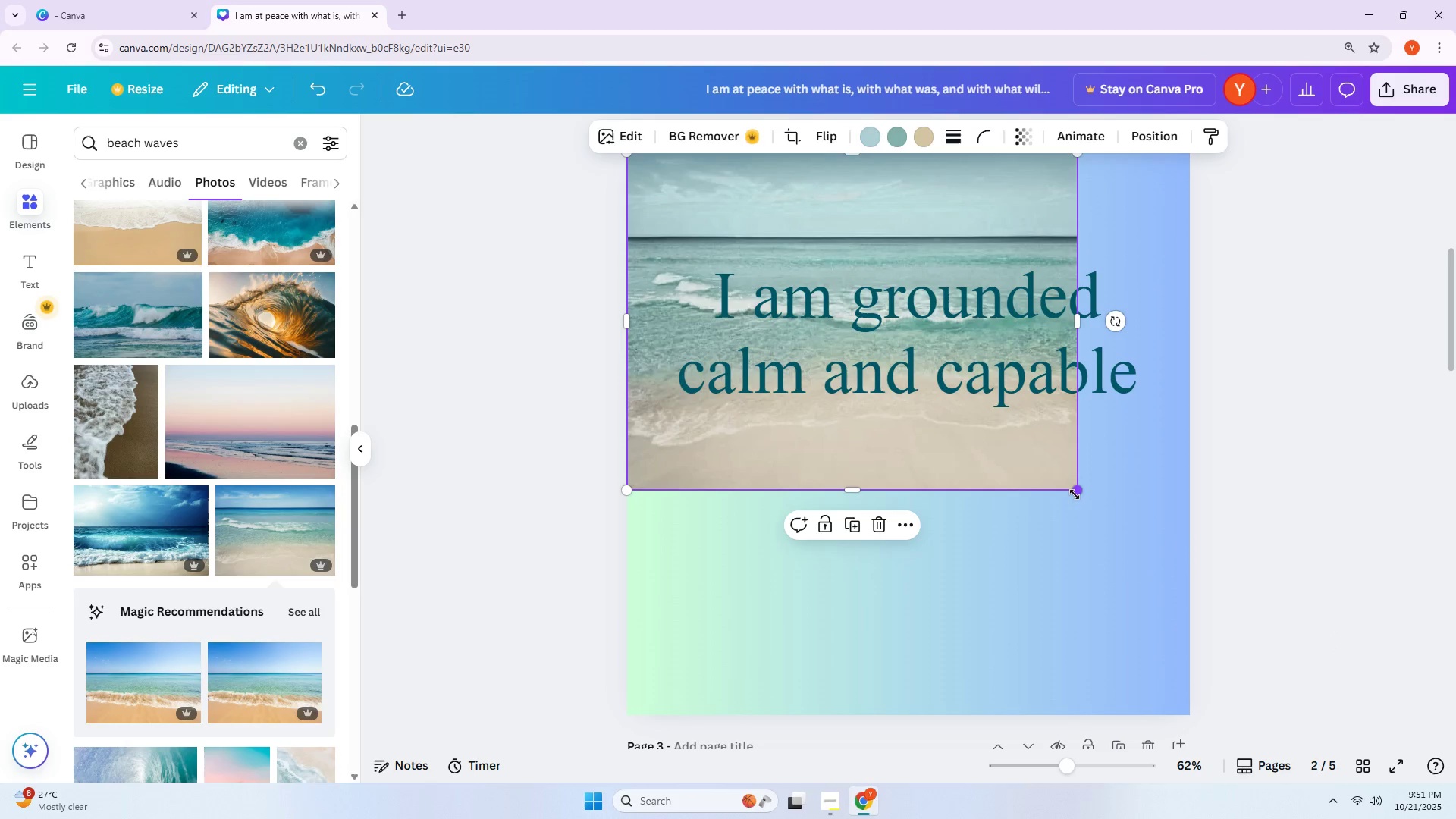 
left_click_drag(start_coordinate=[1076, 493], to_coordinate=[1187, 680])
 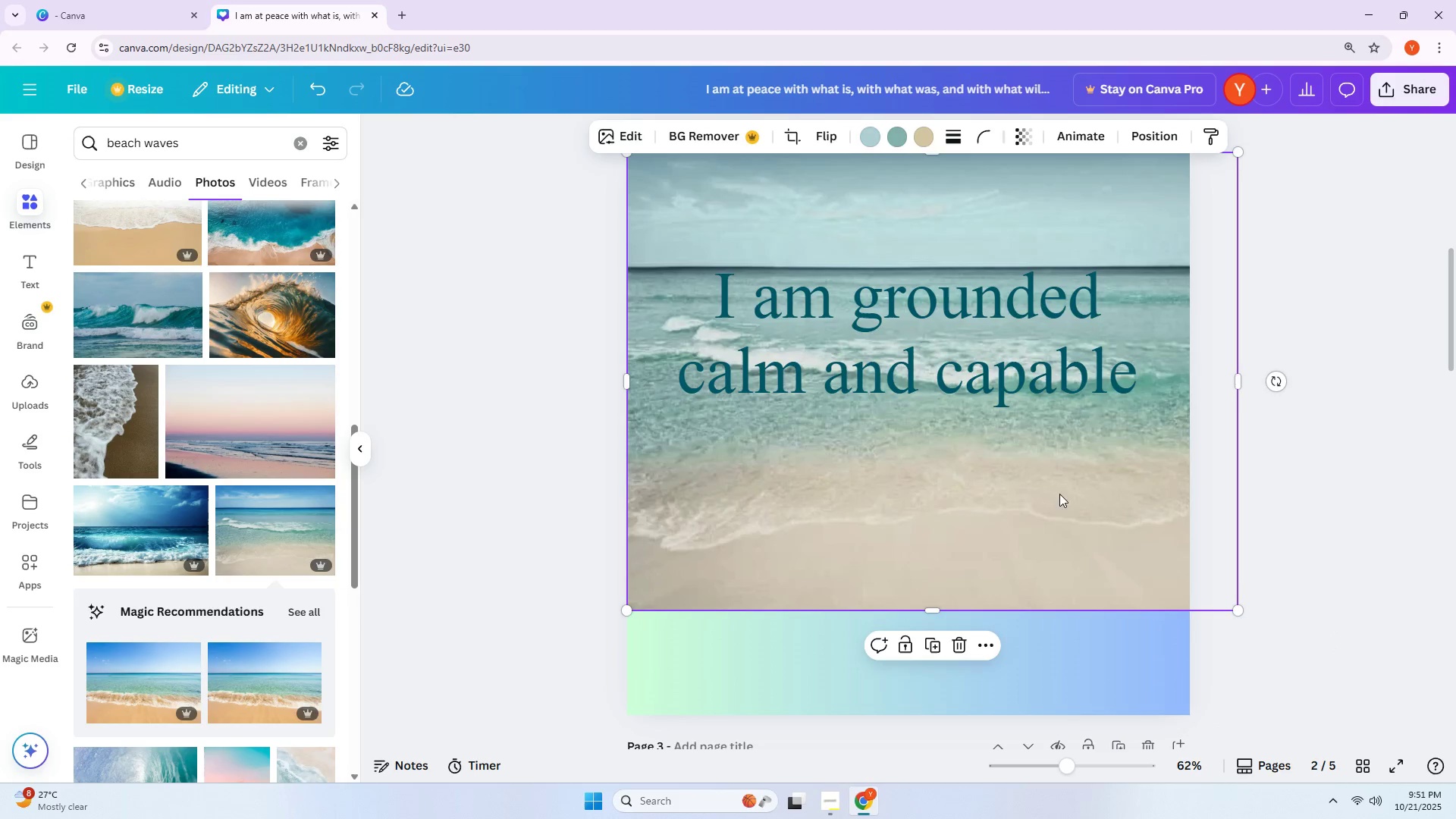 
left_click_drag(start_coordinate=[1043, 477], to_coordinate=[1221, 573])
 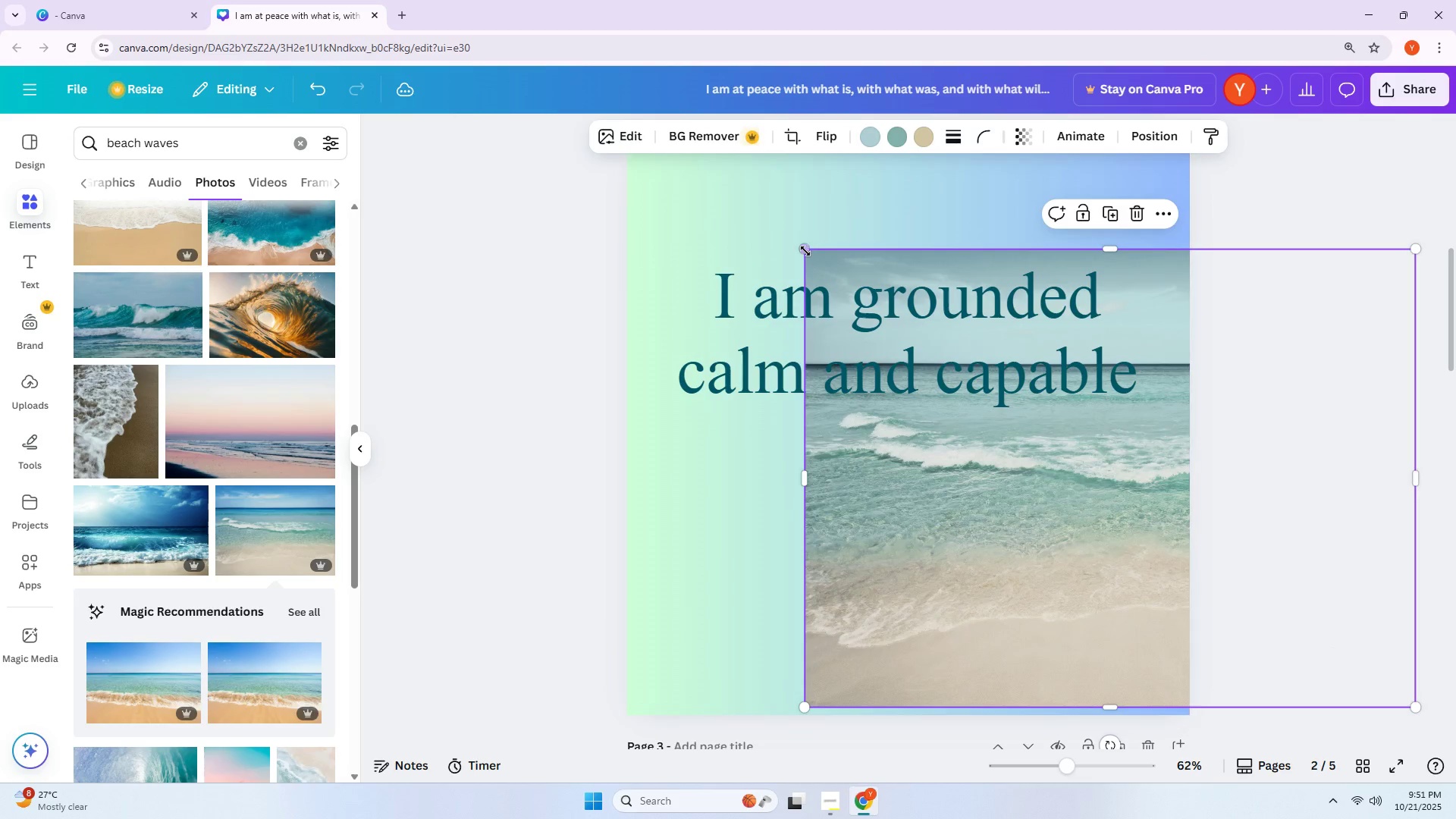 
left_click_drag(start_coordinate=[805, 251], to_coordinate=[609, 140])
 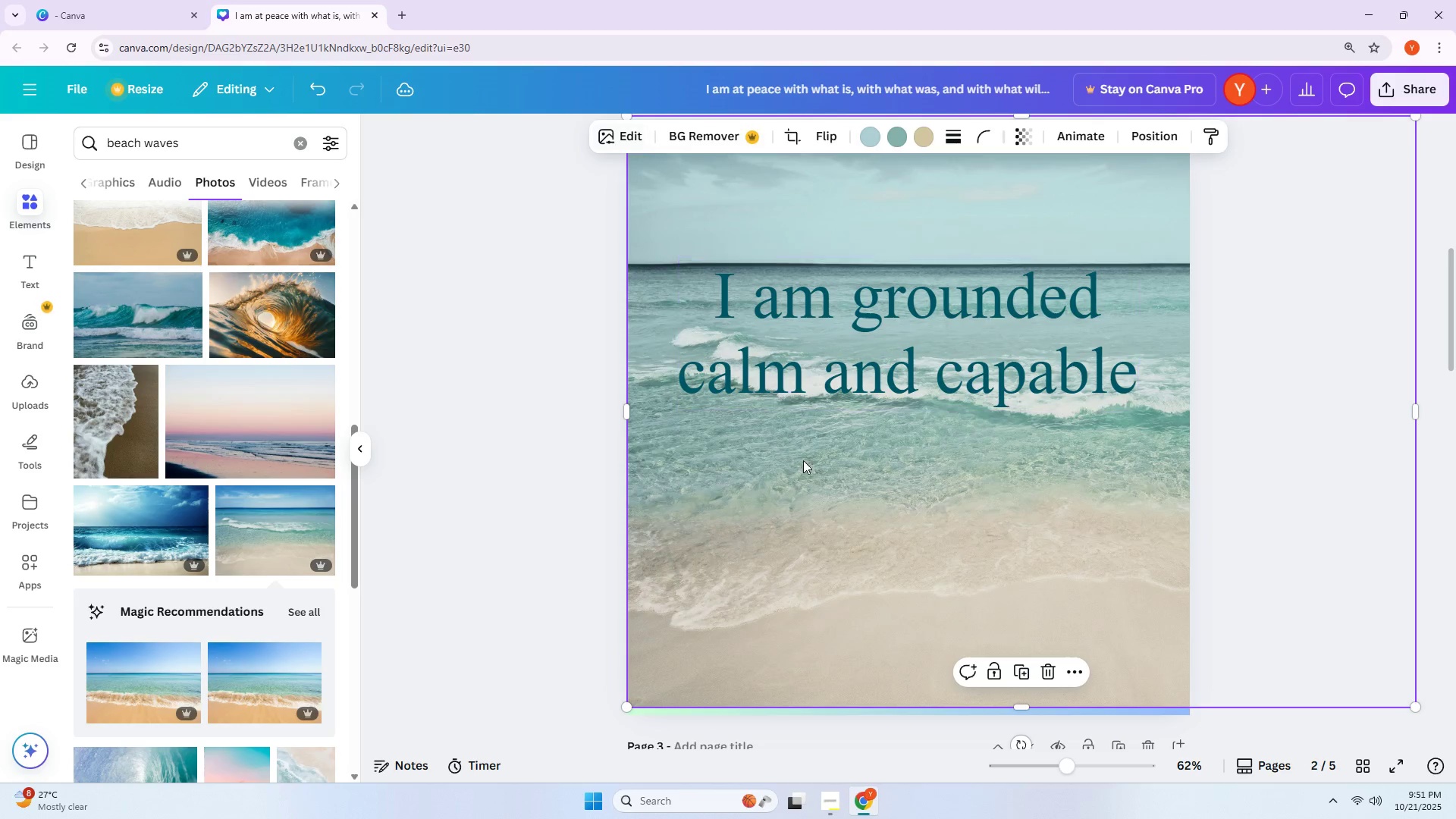 
left_click_drag(start_coordinate=[805, 465], to_coordinate=[801, 468])
 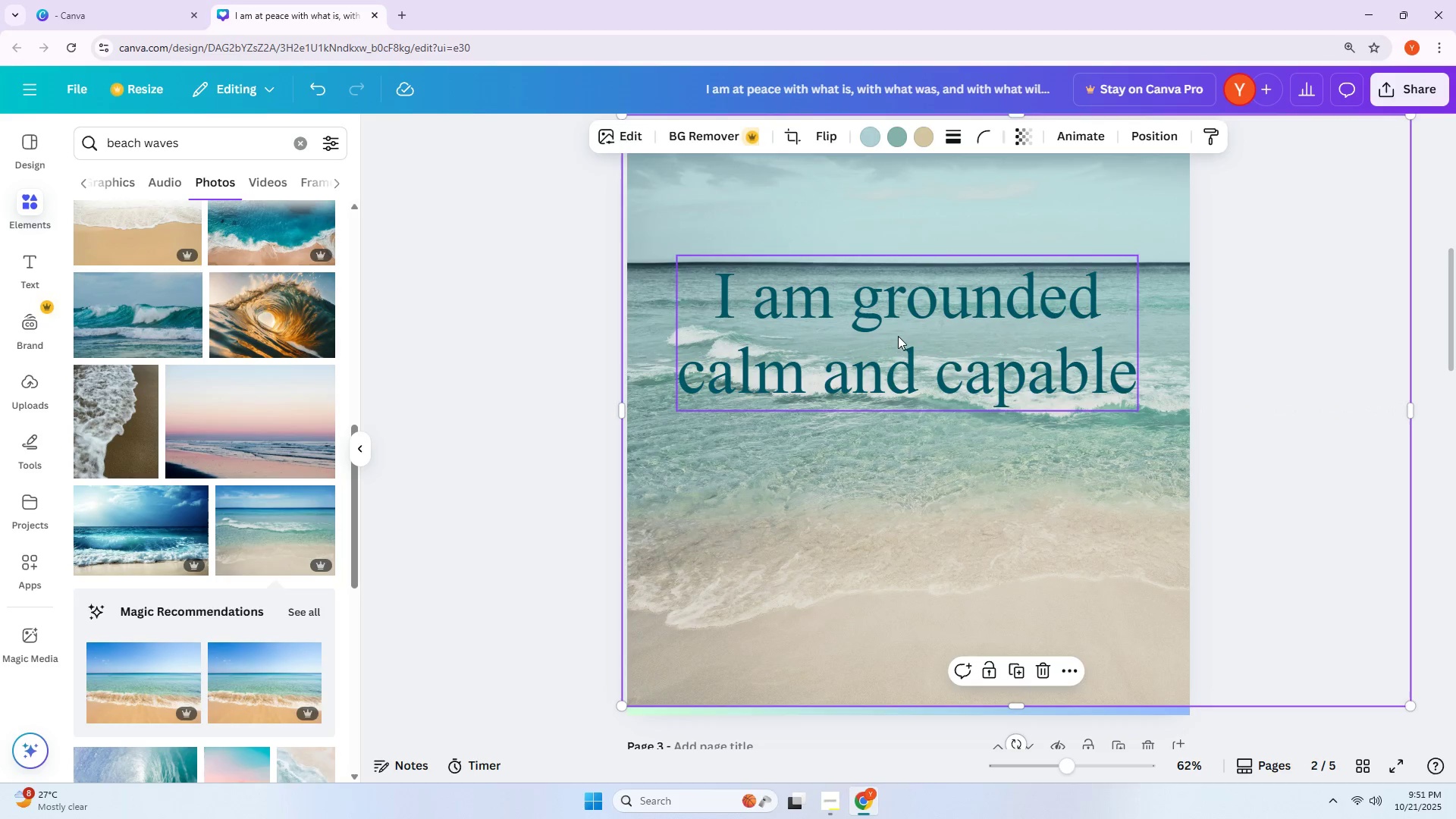 
left_click_drag(start_coordinate=[898, 319], to_coordinate=[902, 209])
 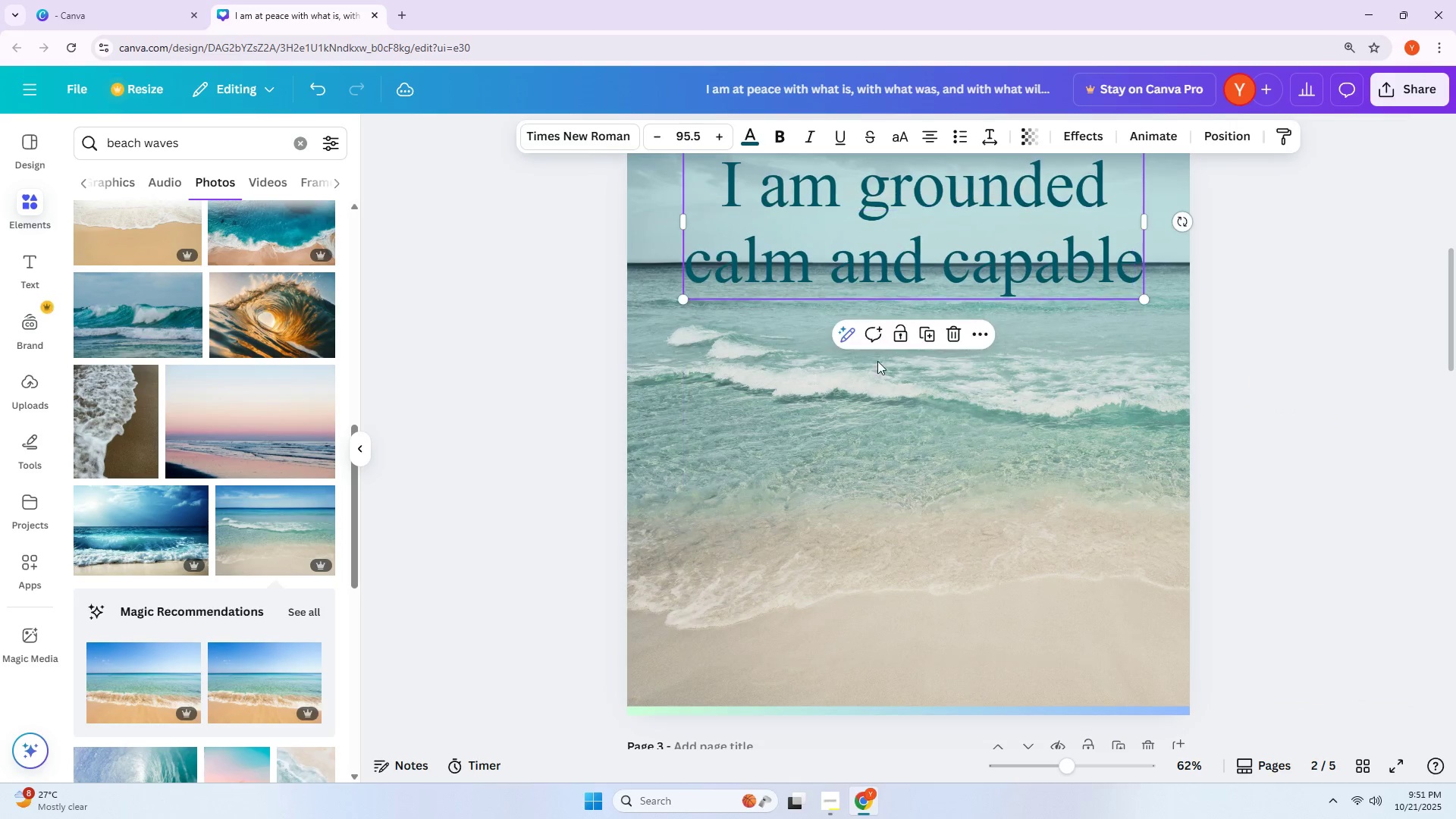 
left_click_drag(start_coordinate=[890, 450], to_coordinate=[905, 593])
 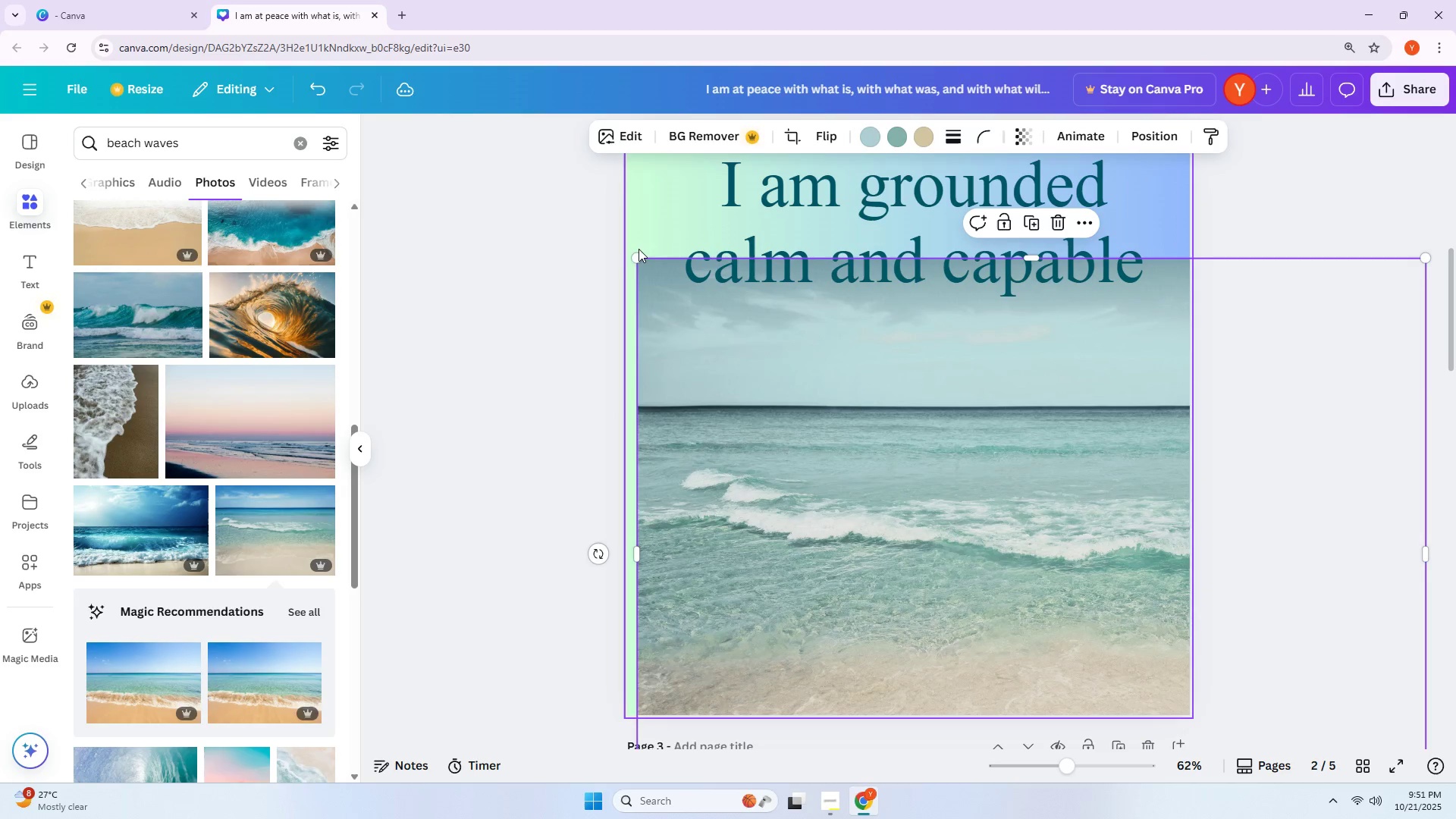 
left_click_drag(start_coordinate=[639, 253], to_coordinate=[638, 227])
 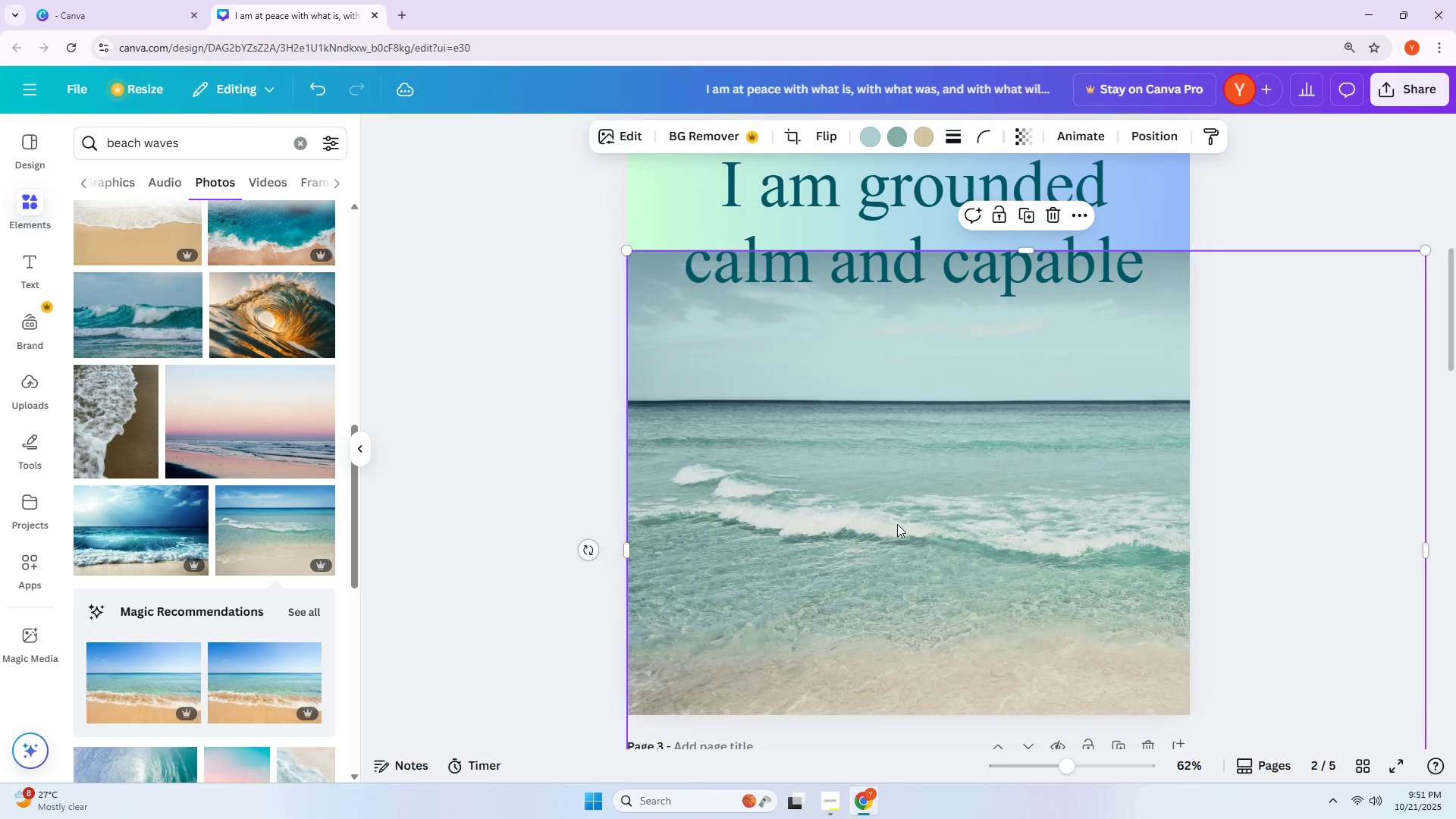 
left_click_drag(start_coordinate=[898, 524], to_coordinate=[895, 576])
 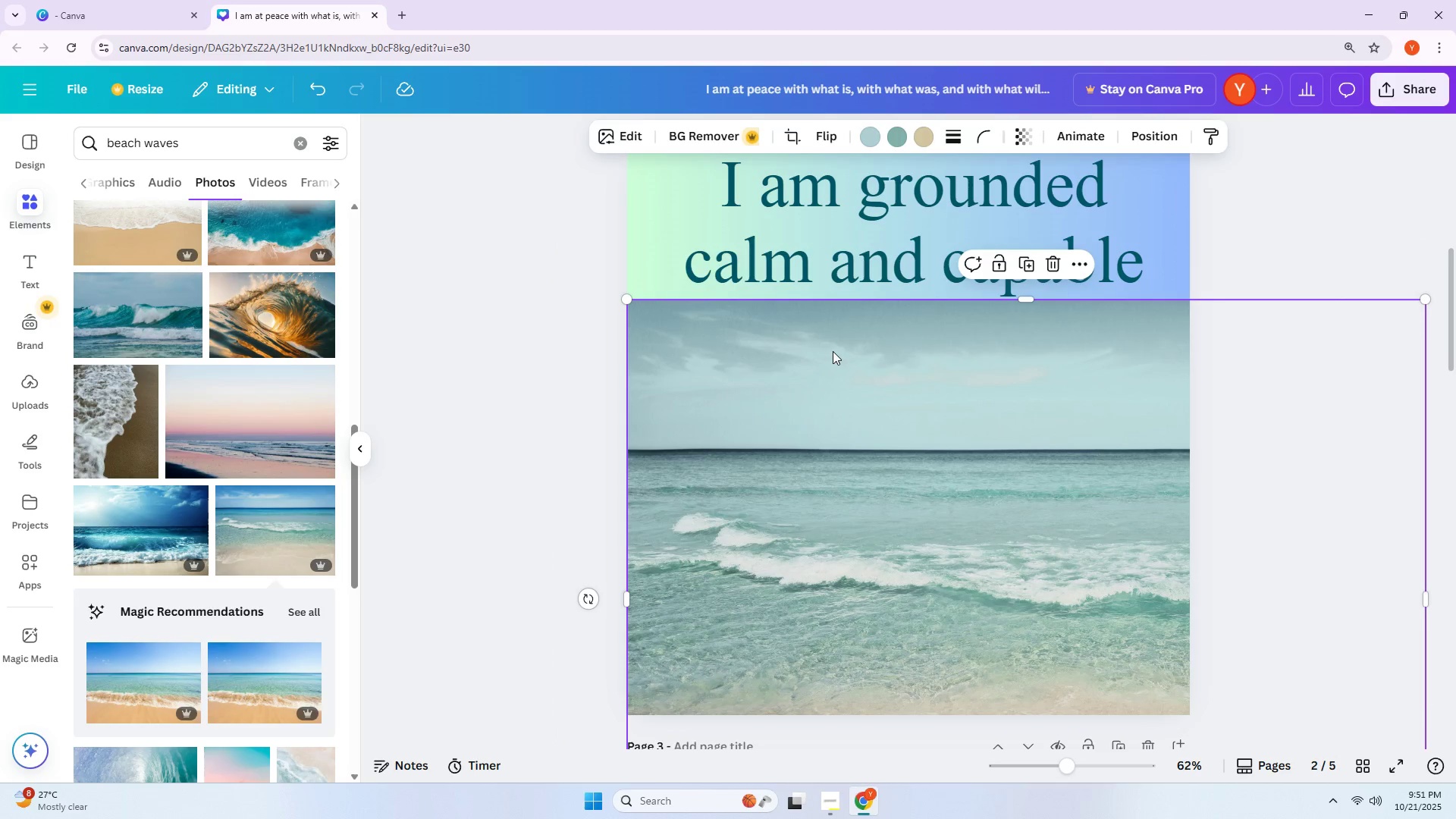 
hold_key(key=AltLeft, duration=0.83)
left_click_drag(start_coordinate=[865, 371], to_coordinate=[867, 363])
 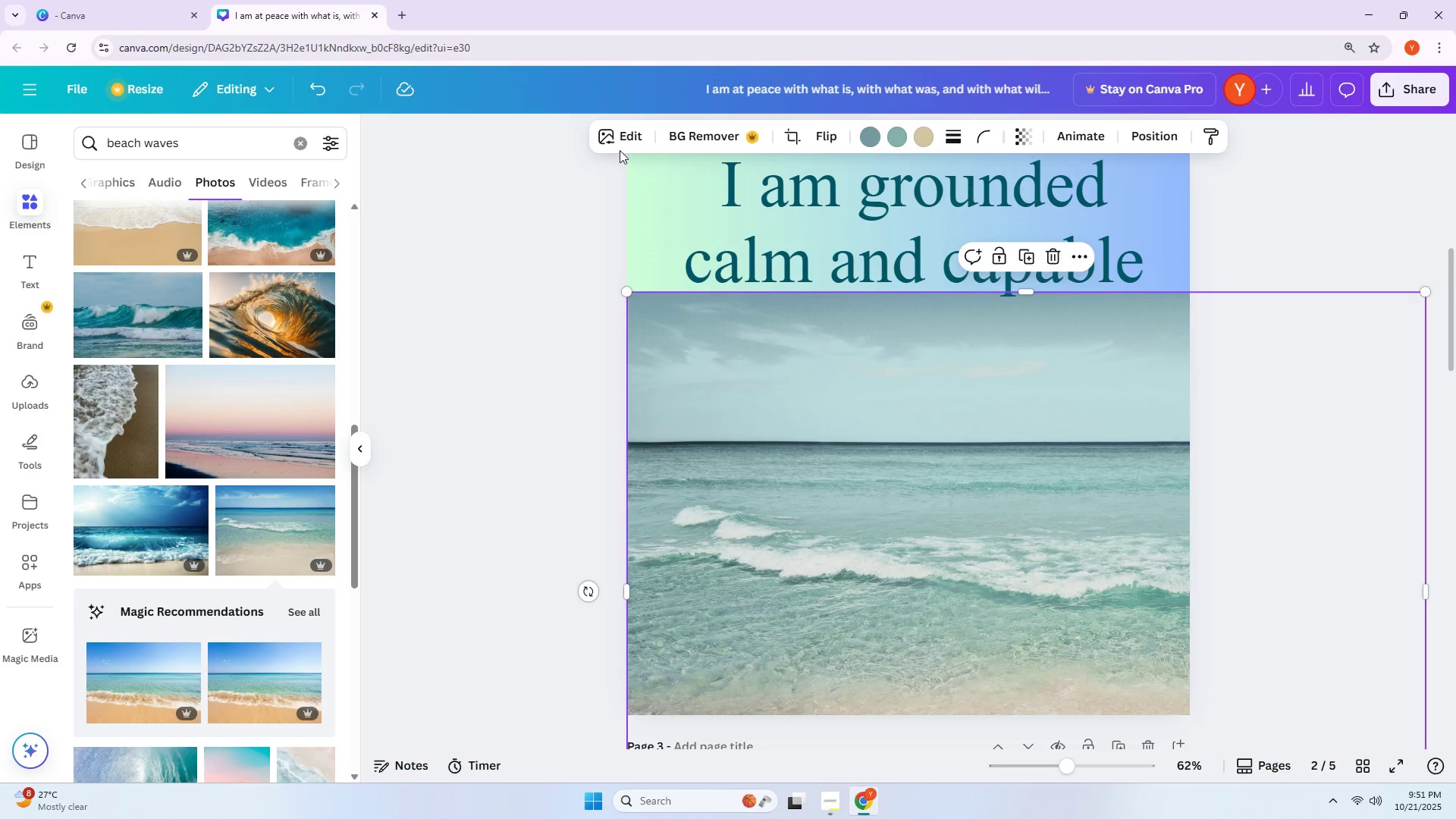 
left_click_drag(start_coordinate=[807, 372], to_coordinate=[805, 384])
 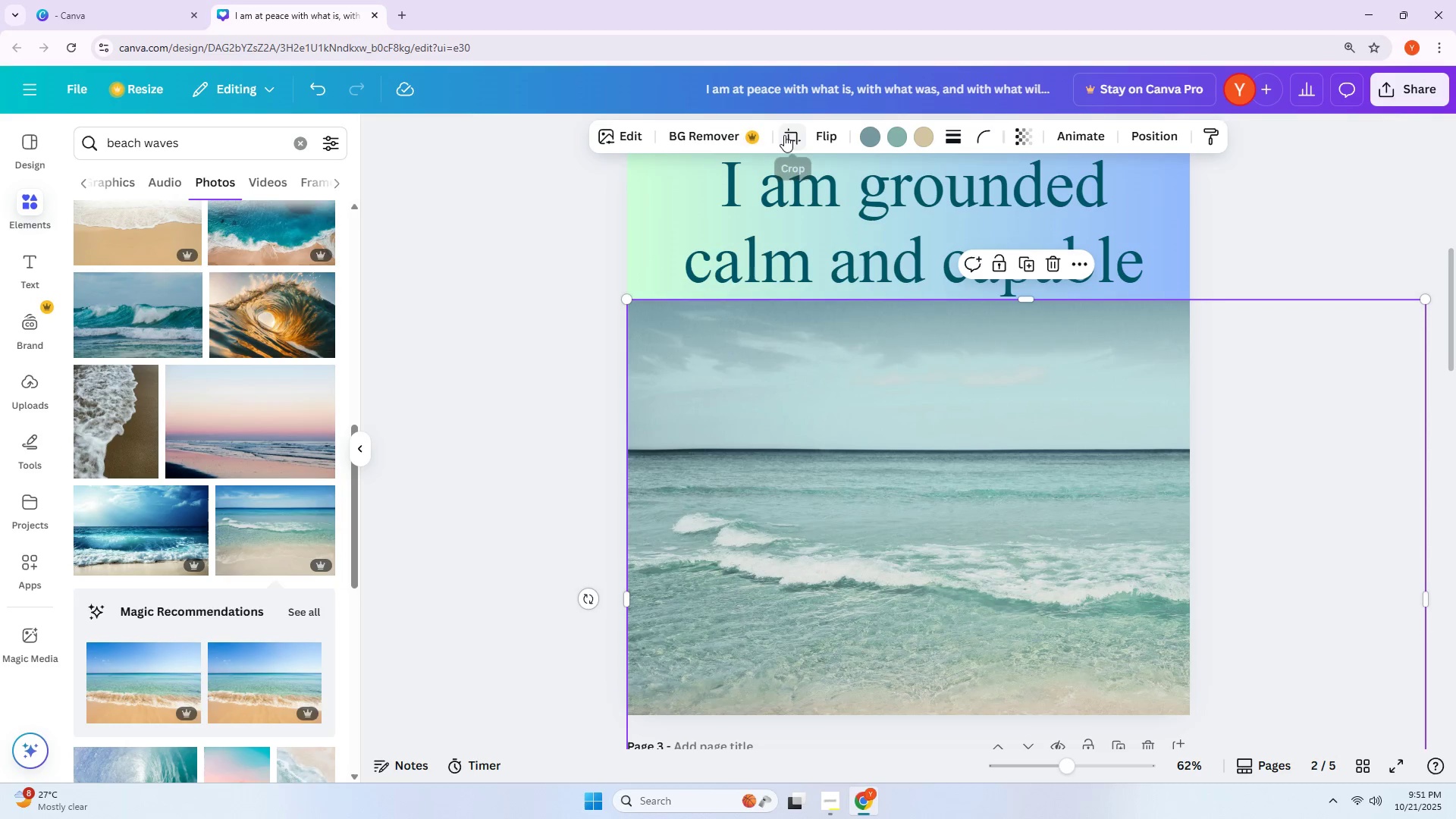 
left_click([786, 135])
 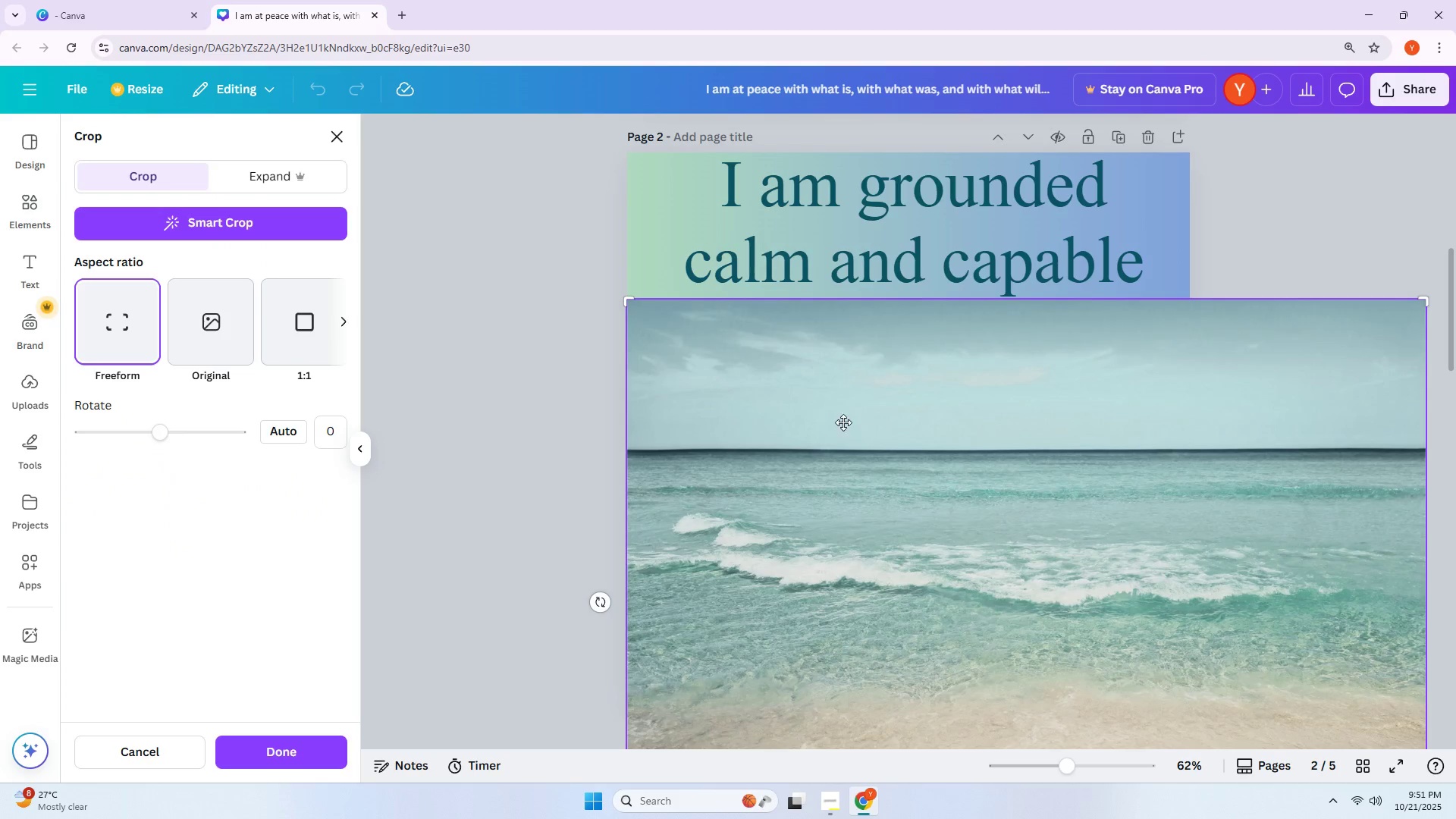 
scroll: coordinate [1278, 537], scroll_direction: down, amount: 3.0
 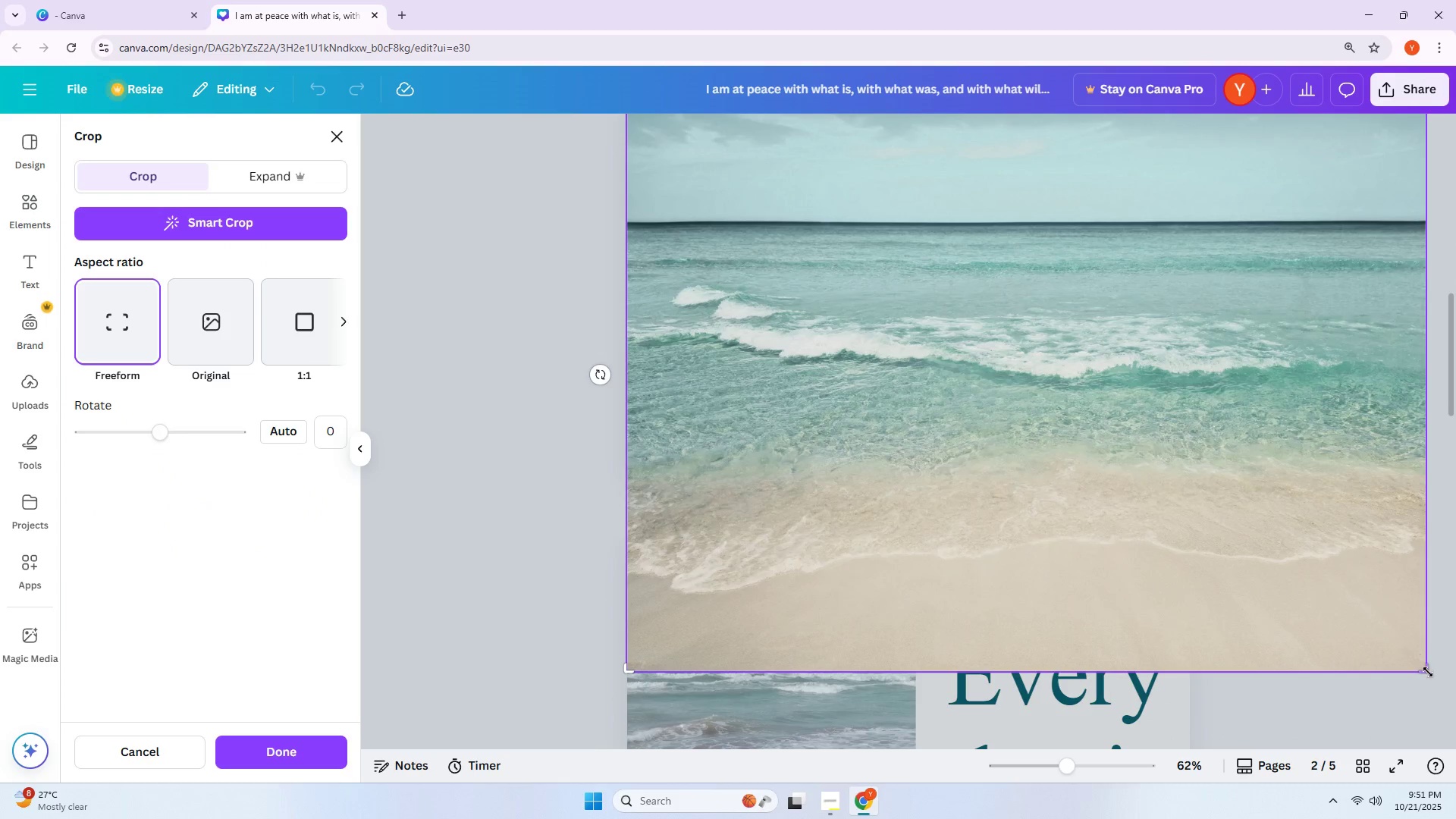 
left_click_drag(start_coordinate=[1429, 673], to_coordinate=[1427, 219])
 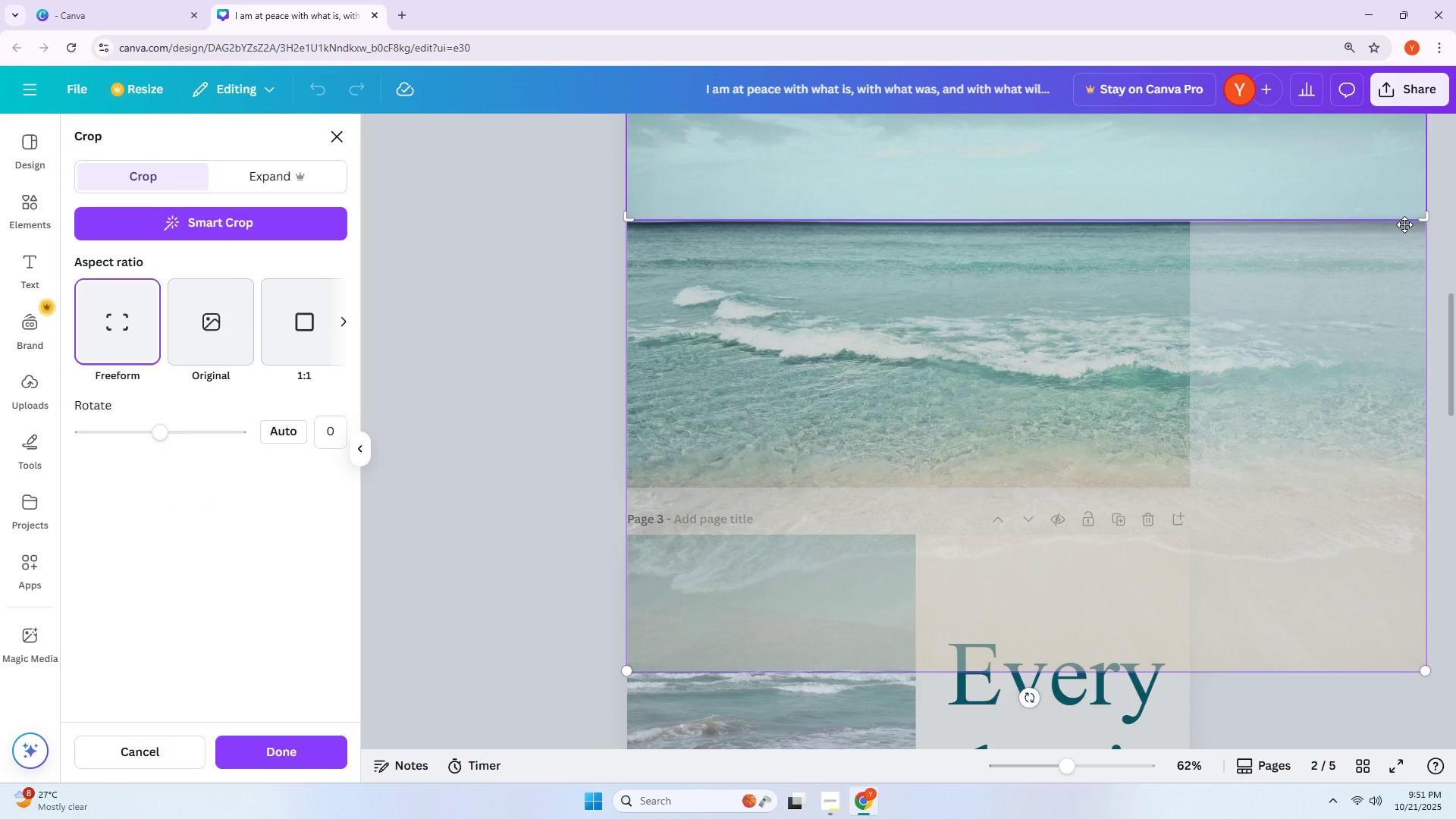 
key(Enter)
 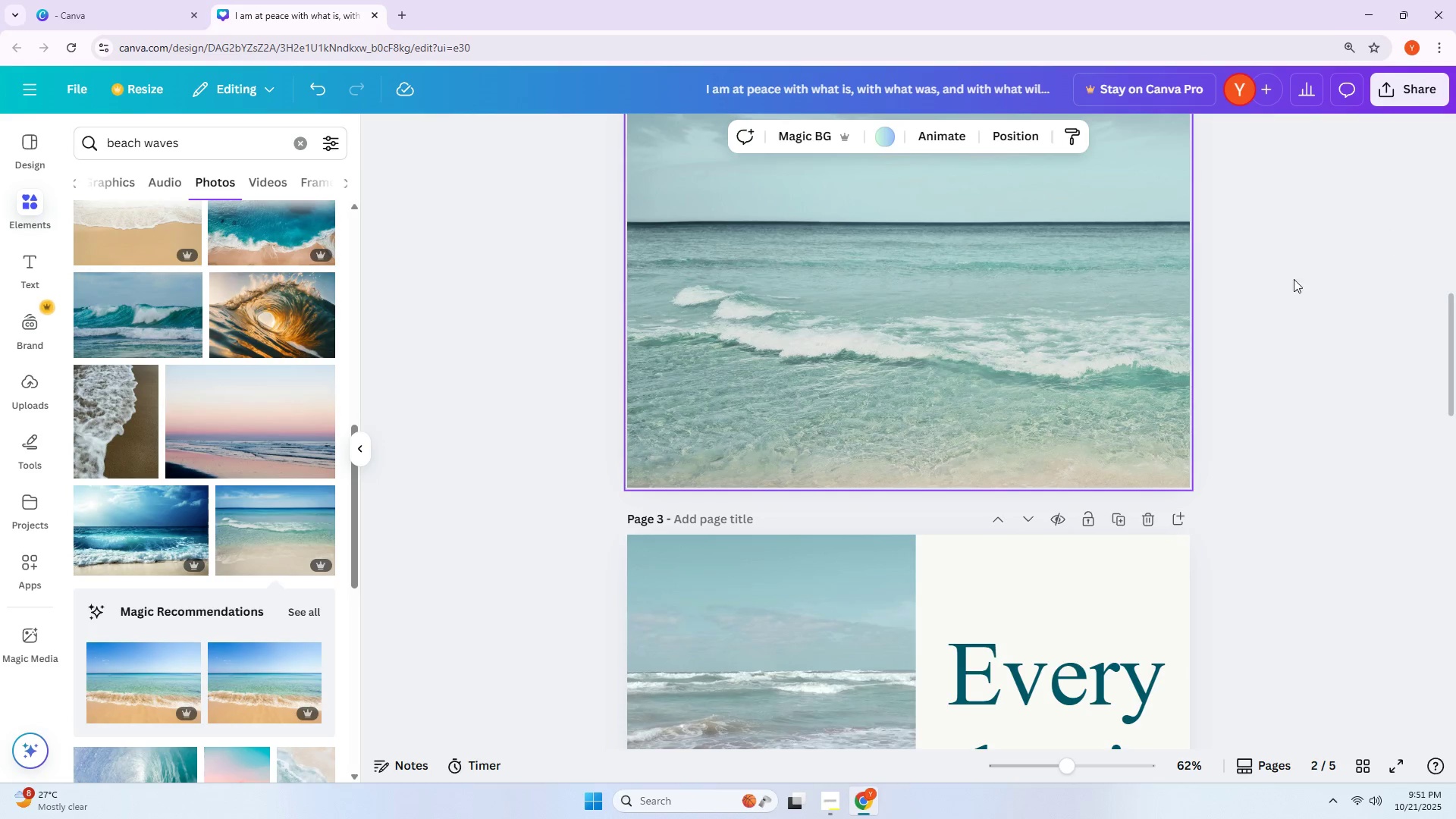 
scroll: coordinate [1119, 327], scroll_direction: up, amount: 4.0
 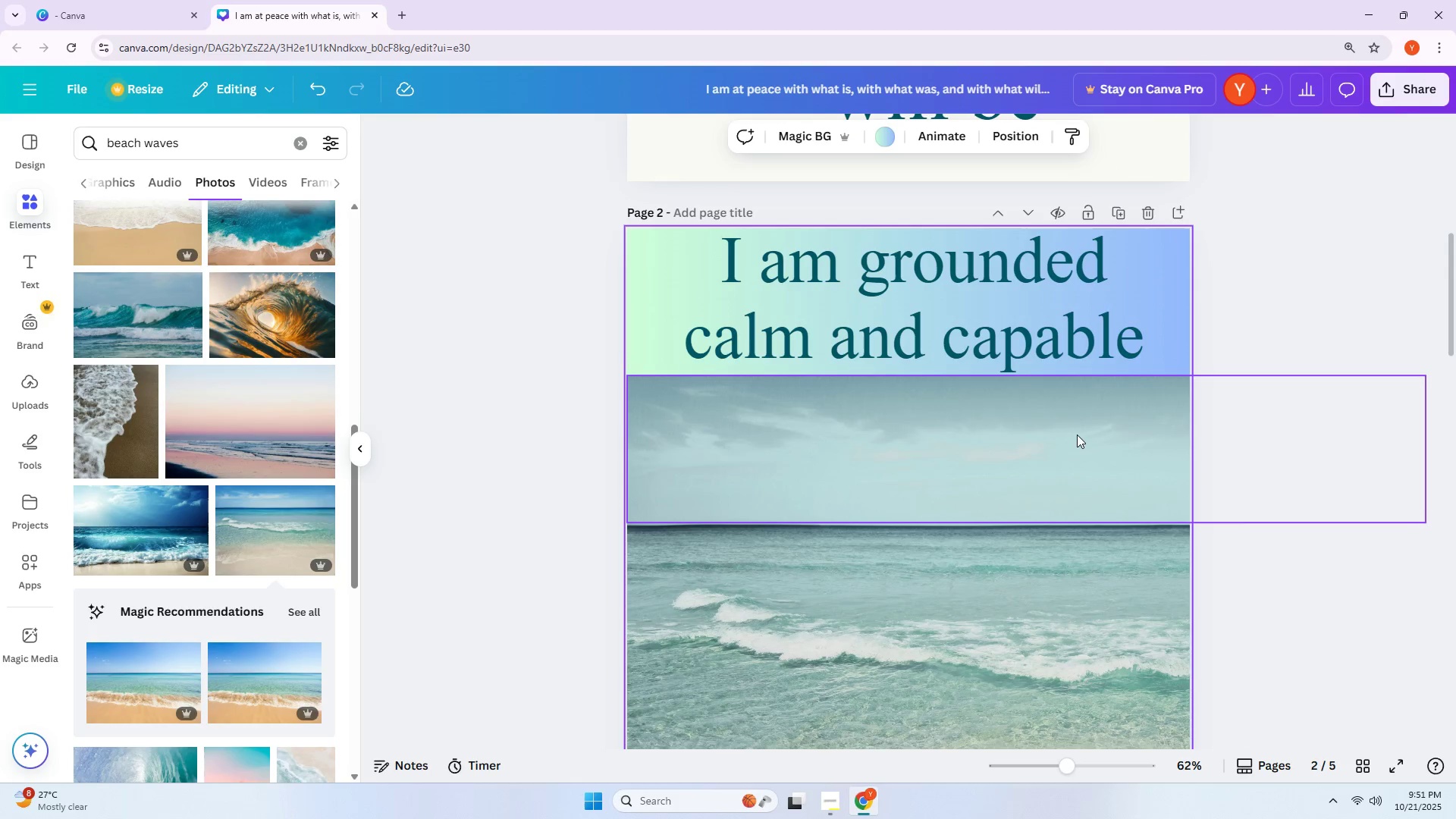 
left_click_drag(start_coordinate=[1077, 435], to_coordinate=[1062, 332])
 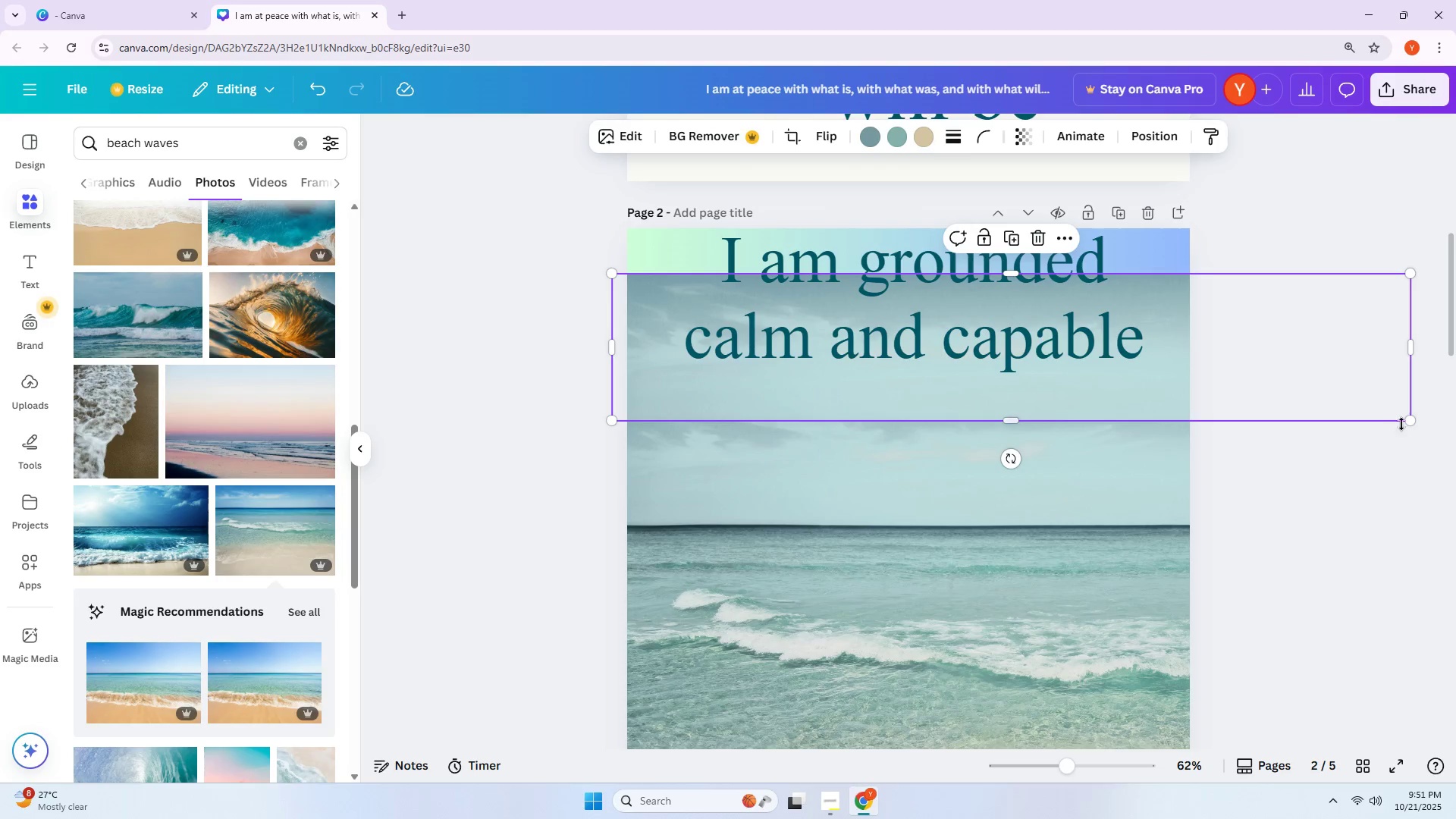 
left_click_drag(start_coordinate=[1407, 418], to_coordinate=[1025, 427])
 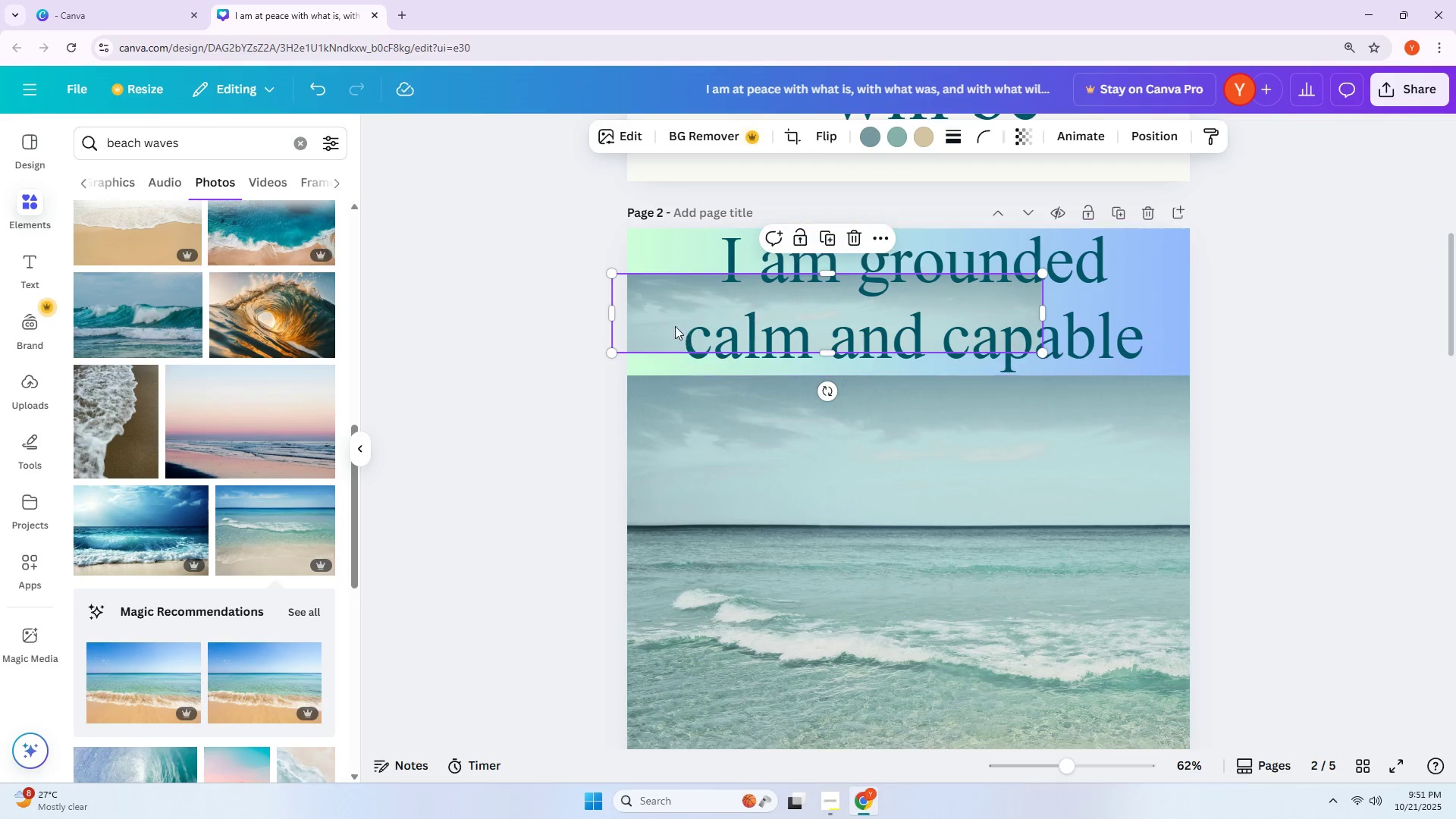 
left_click_drag(start_coordinate=[651, 317], to_coordinate=[727, 441])
 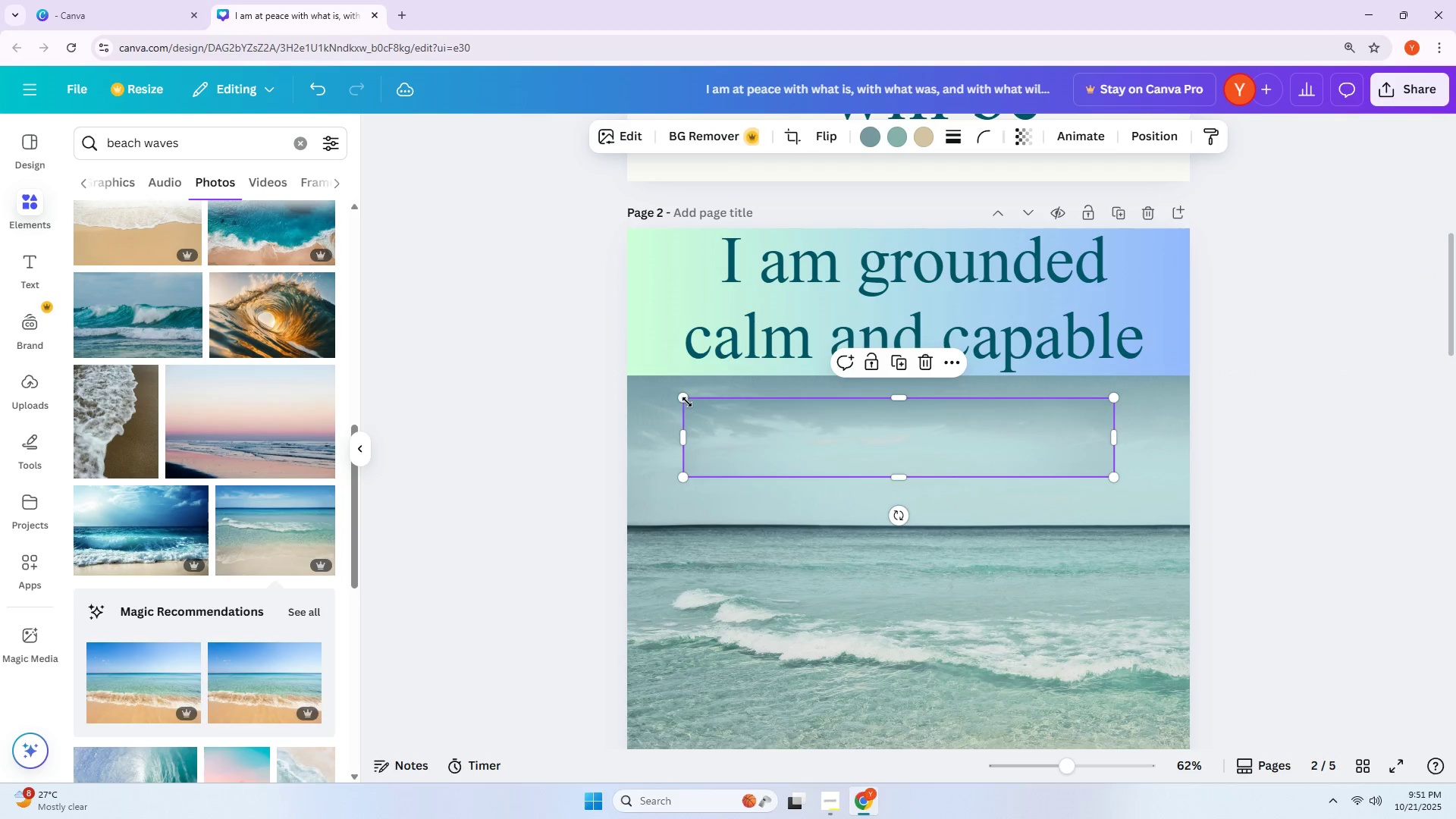 
left_click_drag(start_coordinate=[682, 393], to_coordinate=[337, 136])
 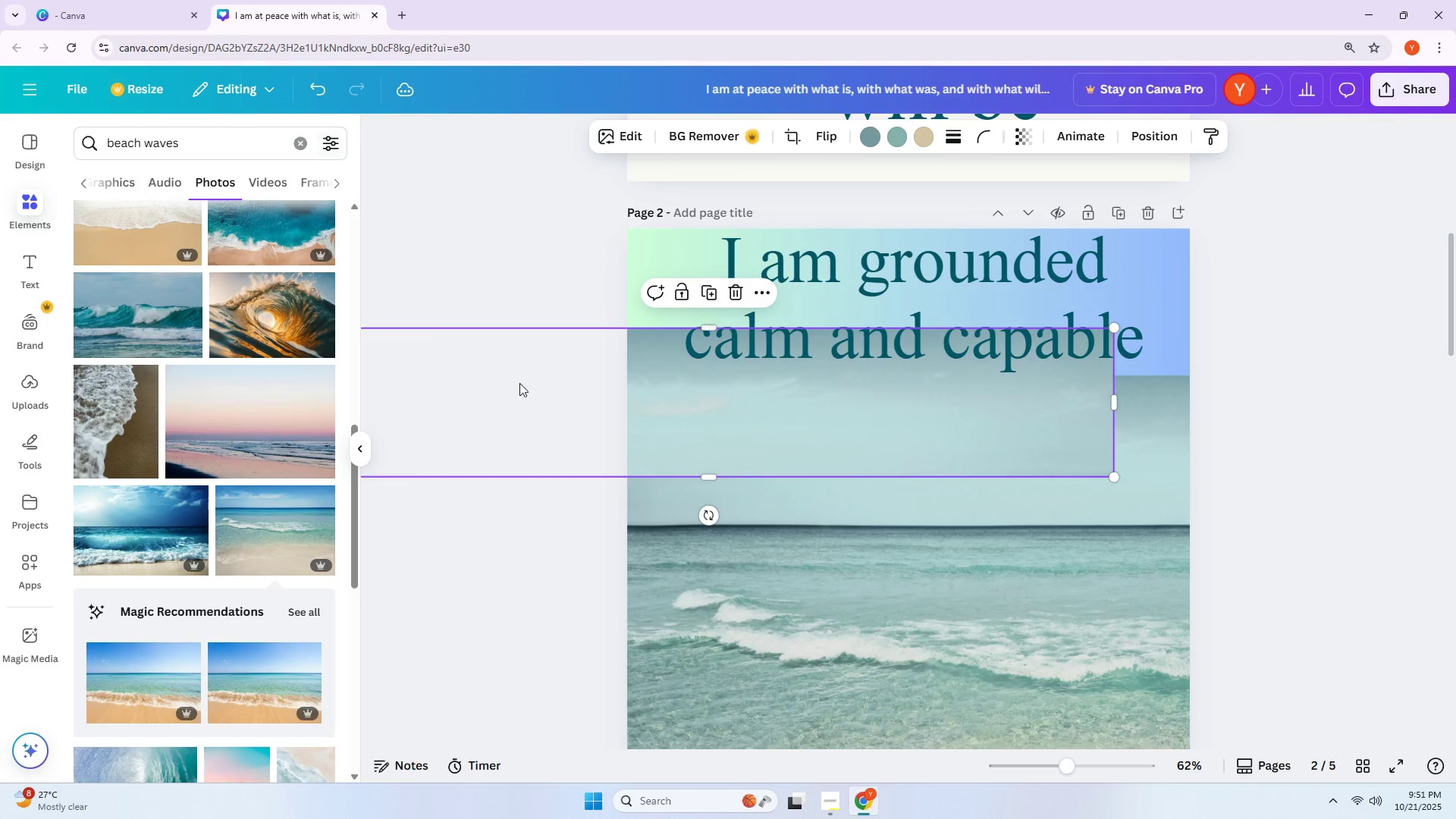 
left_click_drag(start_coordinate=[570, 407], to_coordinate=[917, 464])
 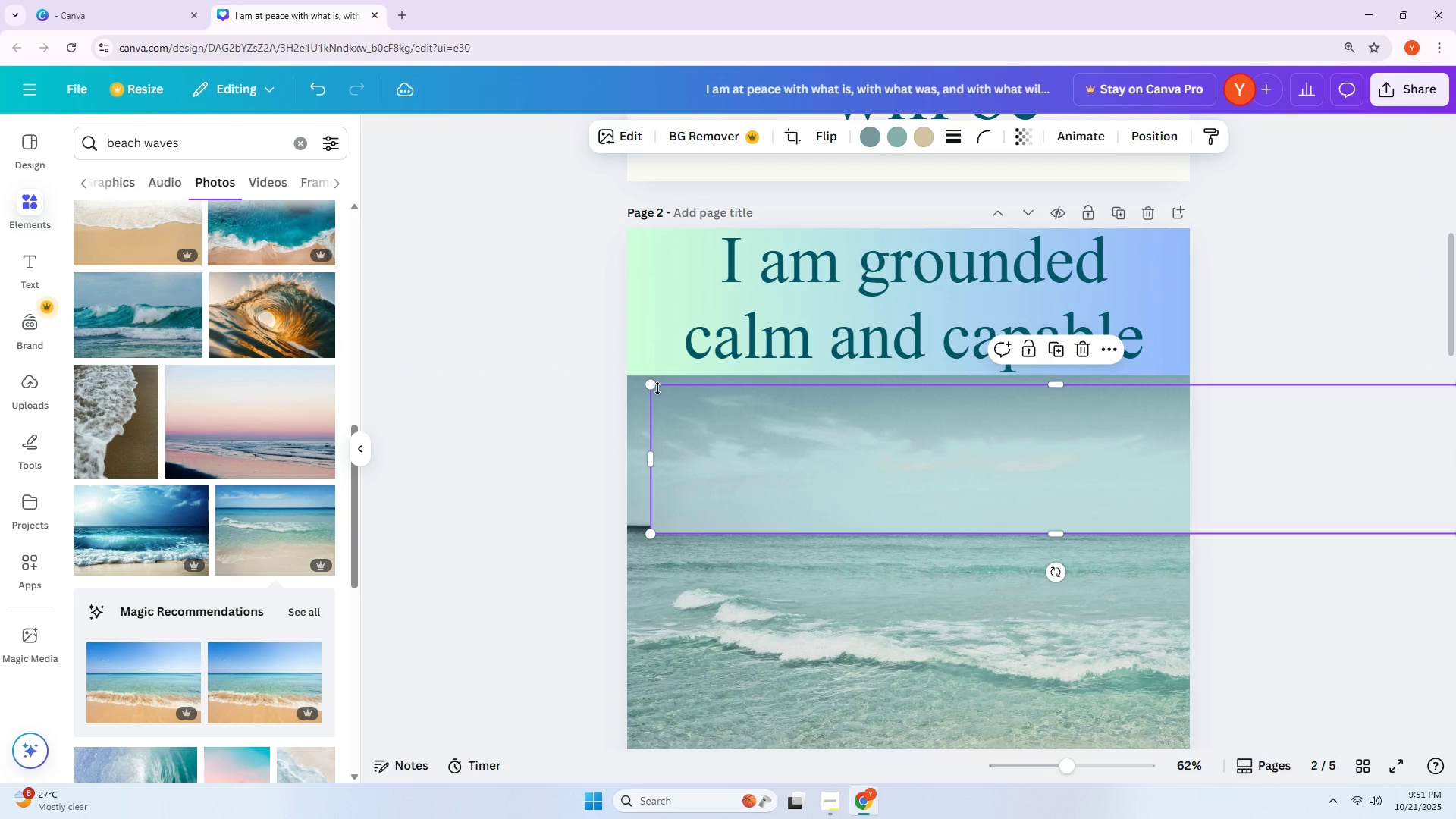 
left_click_drag(start_coordinate=[653, 381], to_coordinate=[425, 239])
 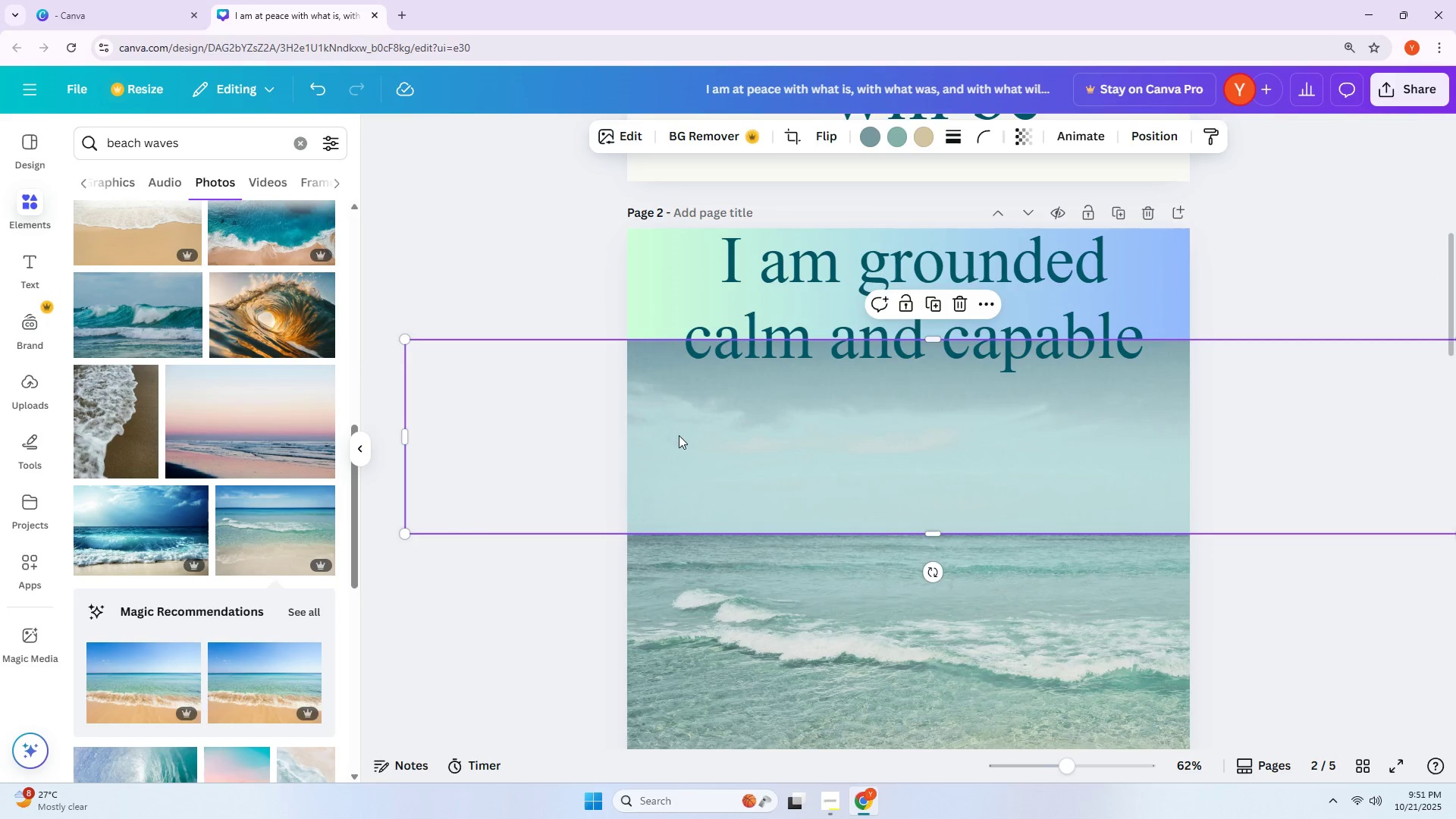 
left_click_drag(start_coordinate=[803, 474], to_coordinate=[977, 461])
 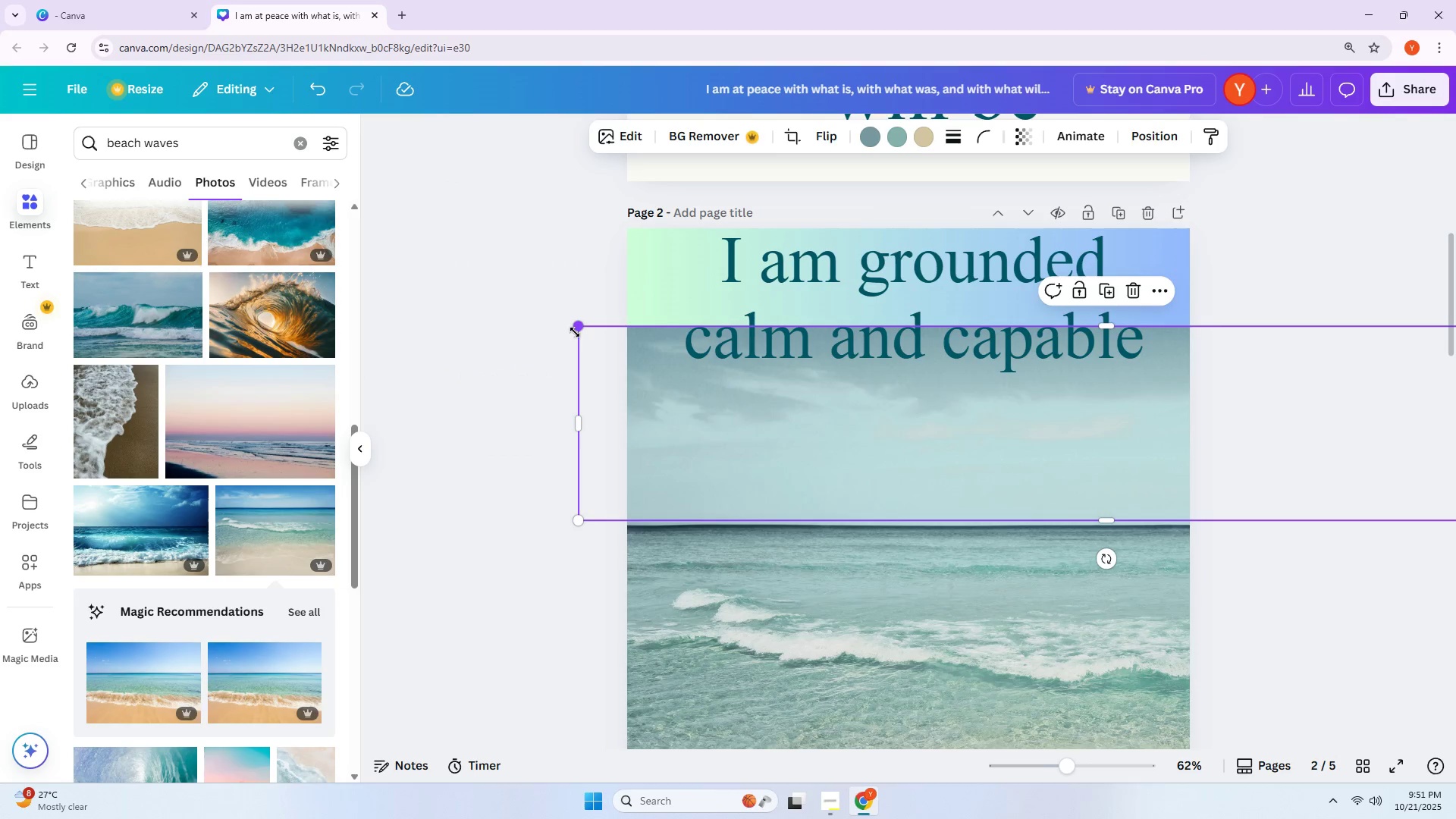 
left_click_drag(start_coordinate=[576, 331], to_coordinate=[337, 143])
 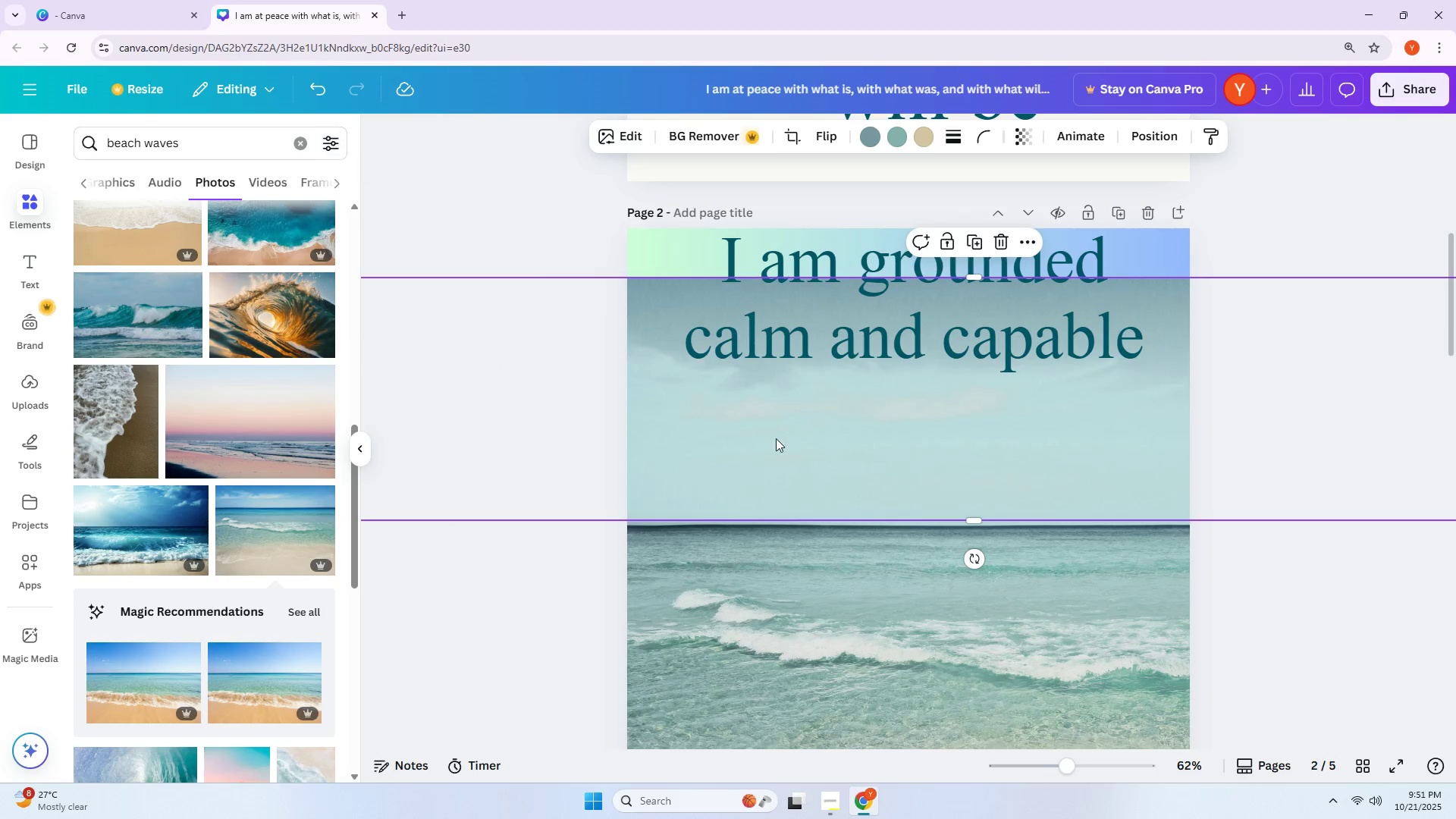 
left_click_drag(start_coordinate=[861, 486], to_coordinate=[951, 439])
 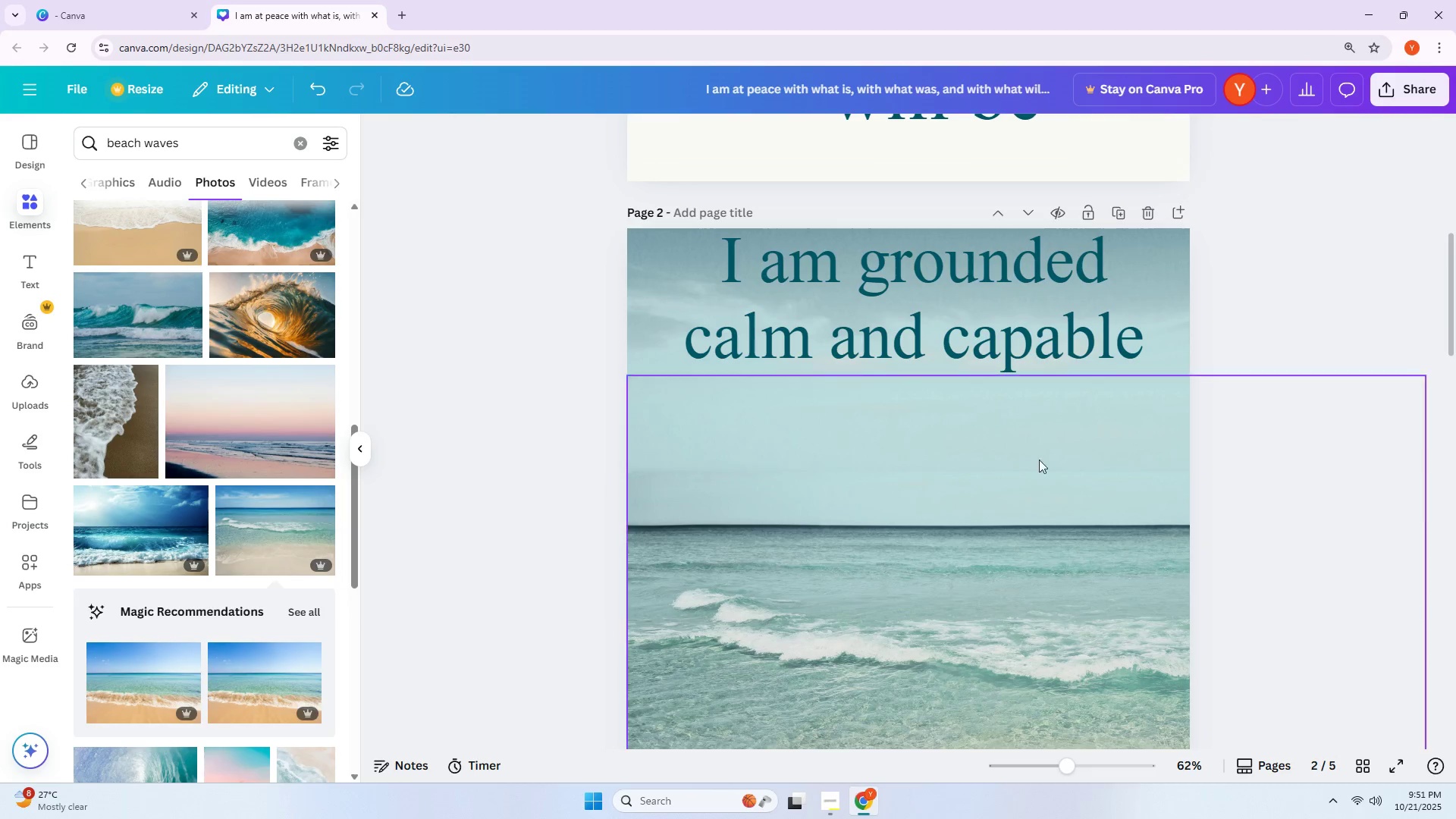 
left_click_drag(start_coordinate=[925, 336], to_coordinate=[921, 436])
 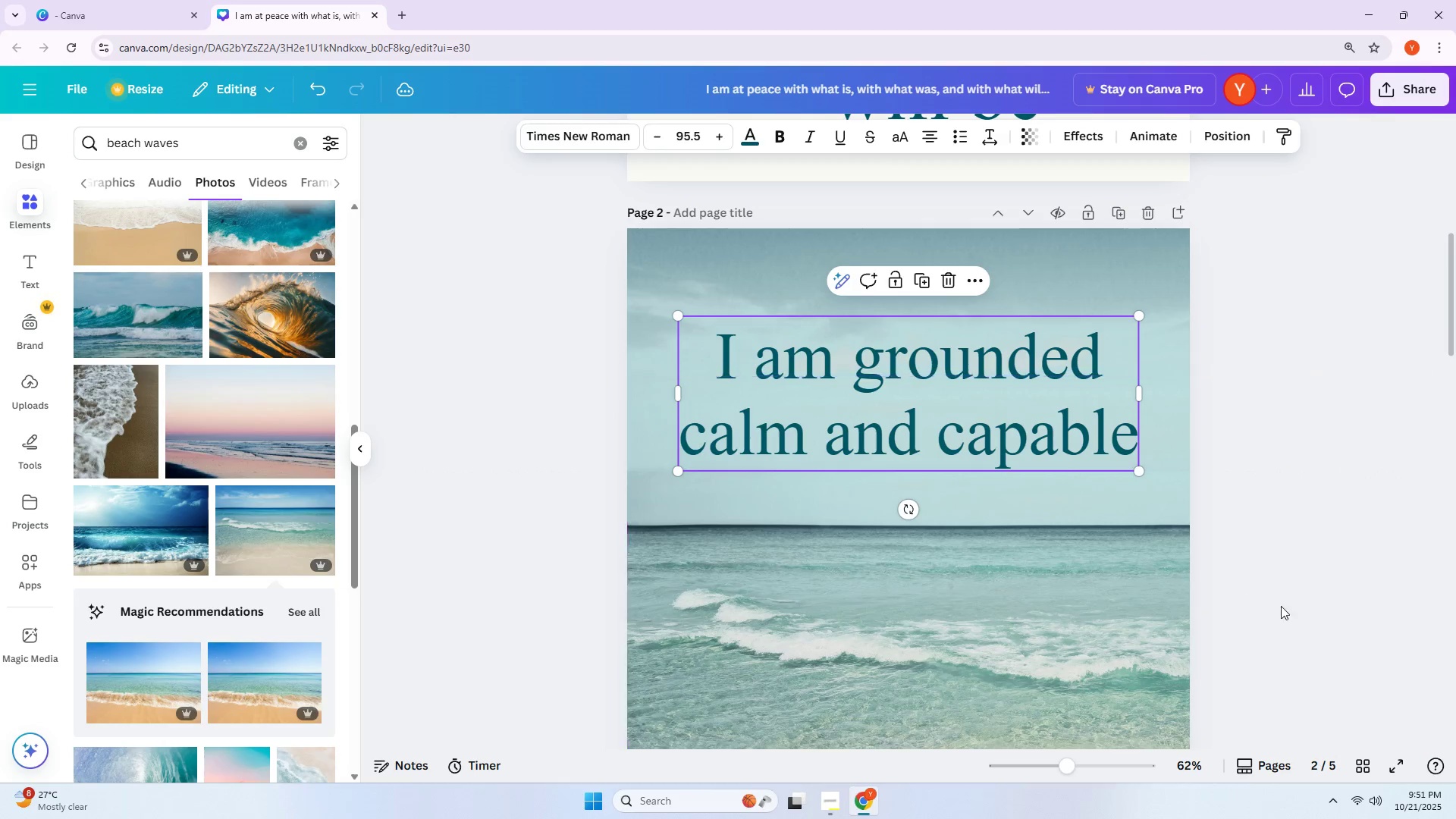 
left_click([1297, 611])
 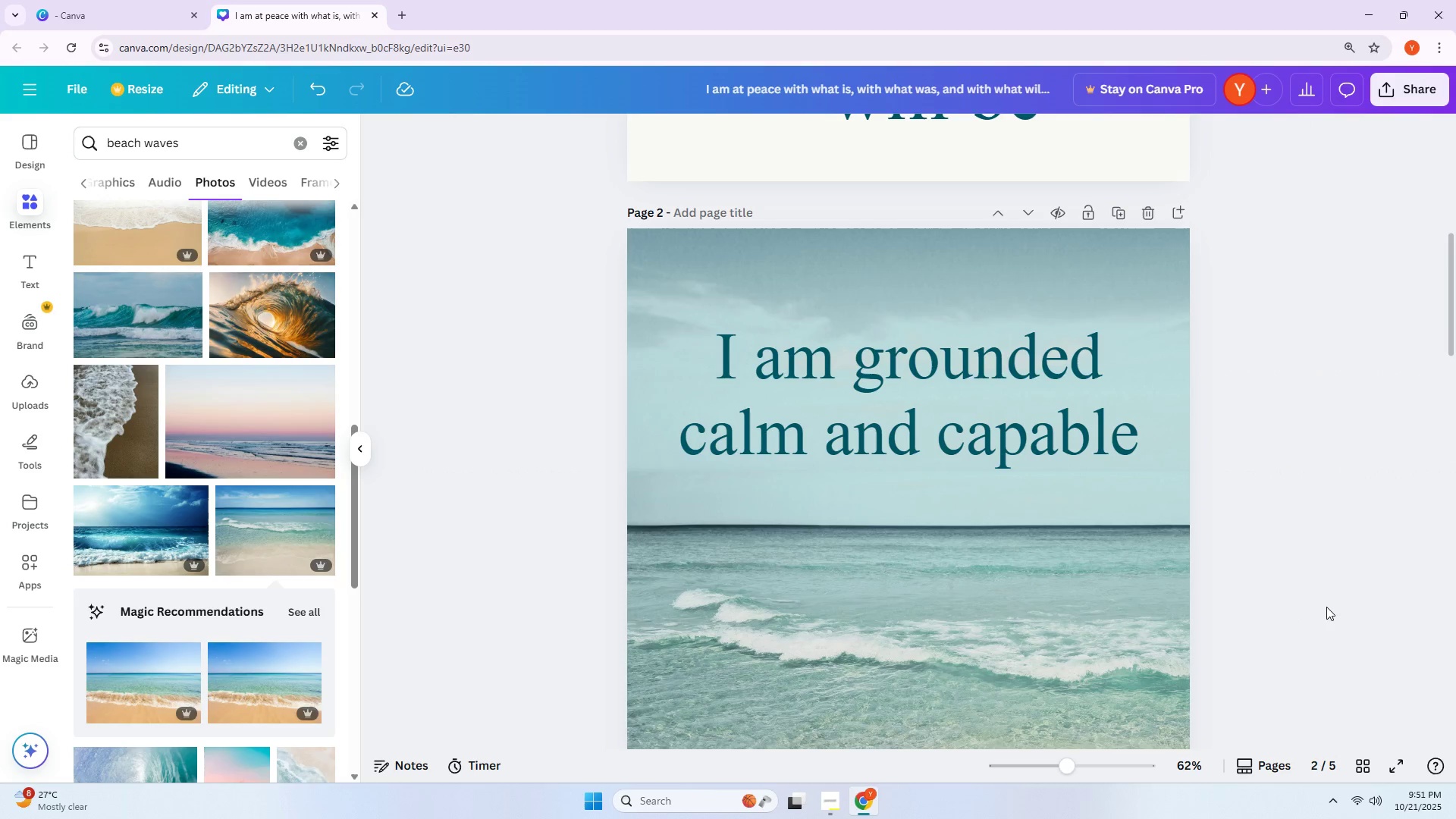 
hold_key(key=ControlLeft, duration=0.62)
scroll: coordinate [1326, 607], scroll_direction: down, amount: 3.0
 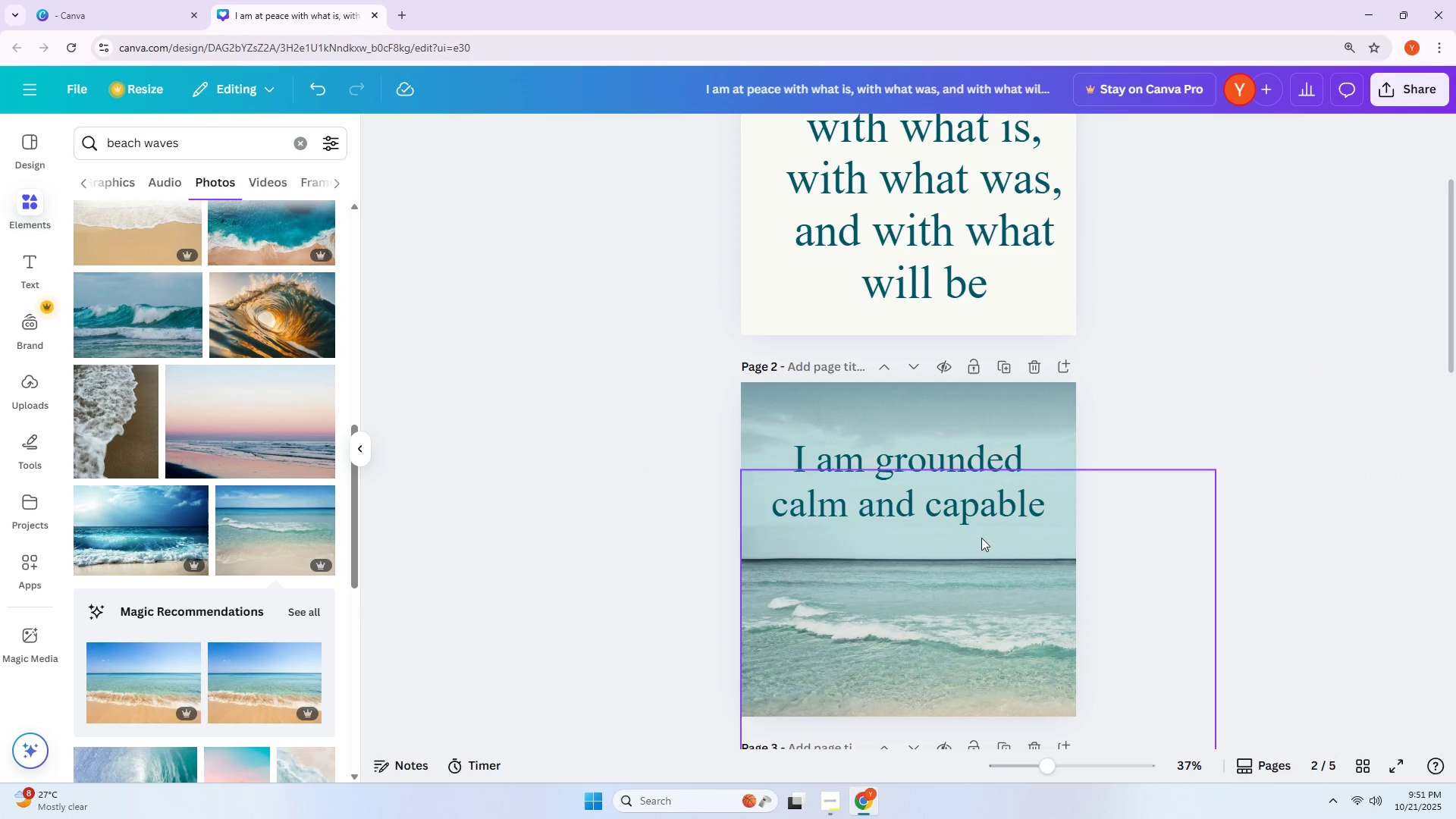 
left_click_drag(start_coordinate=[952, 498], to_coordinate=[950, 513])
 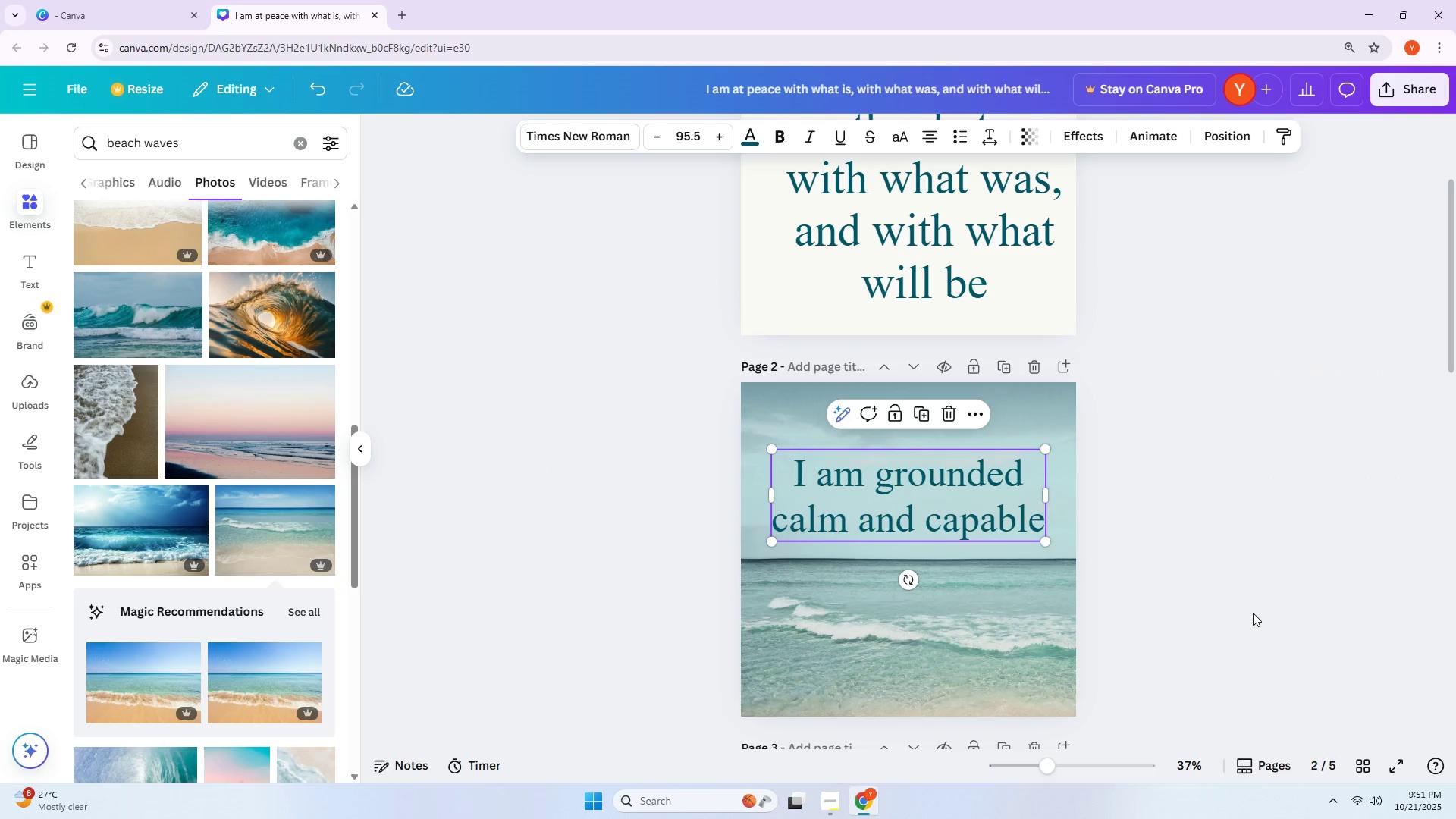 
left_click([1253, 613])
 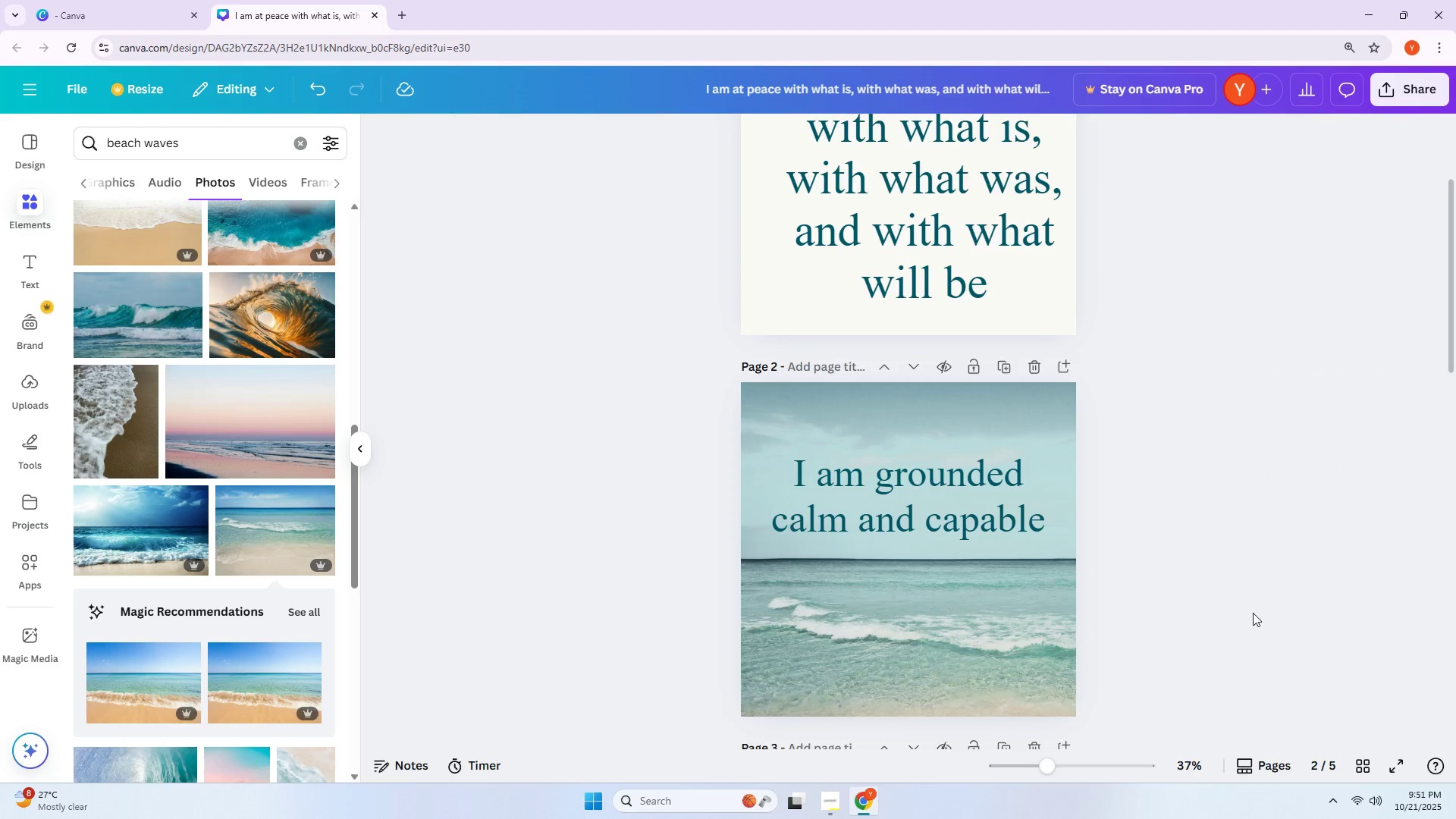 
hold_key(key=ControlLeft, duration=0.41)
 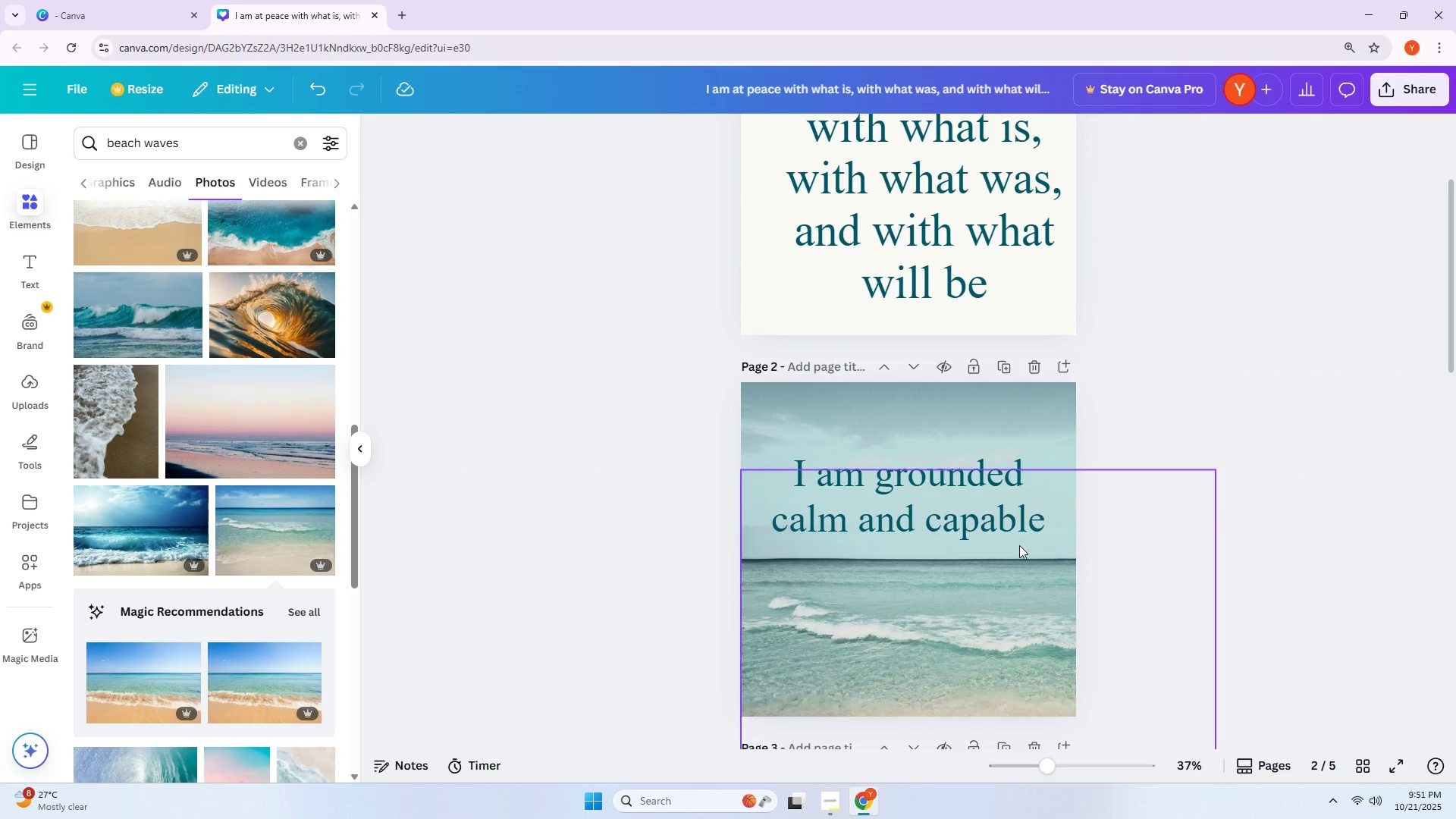 
hold_key(key=ControlLeft, duration=0.54)
scroll: coordinate [1251, 573], scroll_direction: down, amount: 6.0
 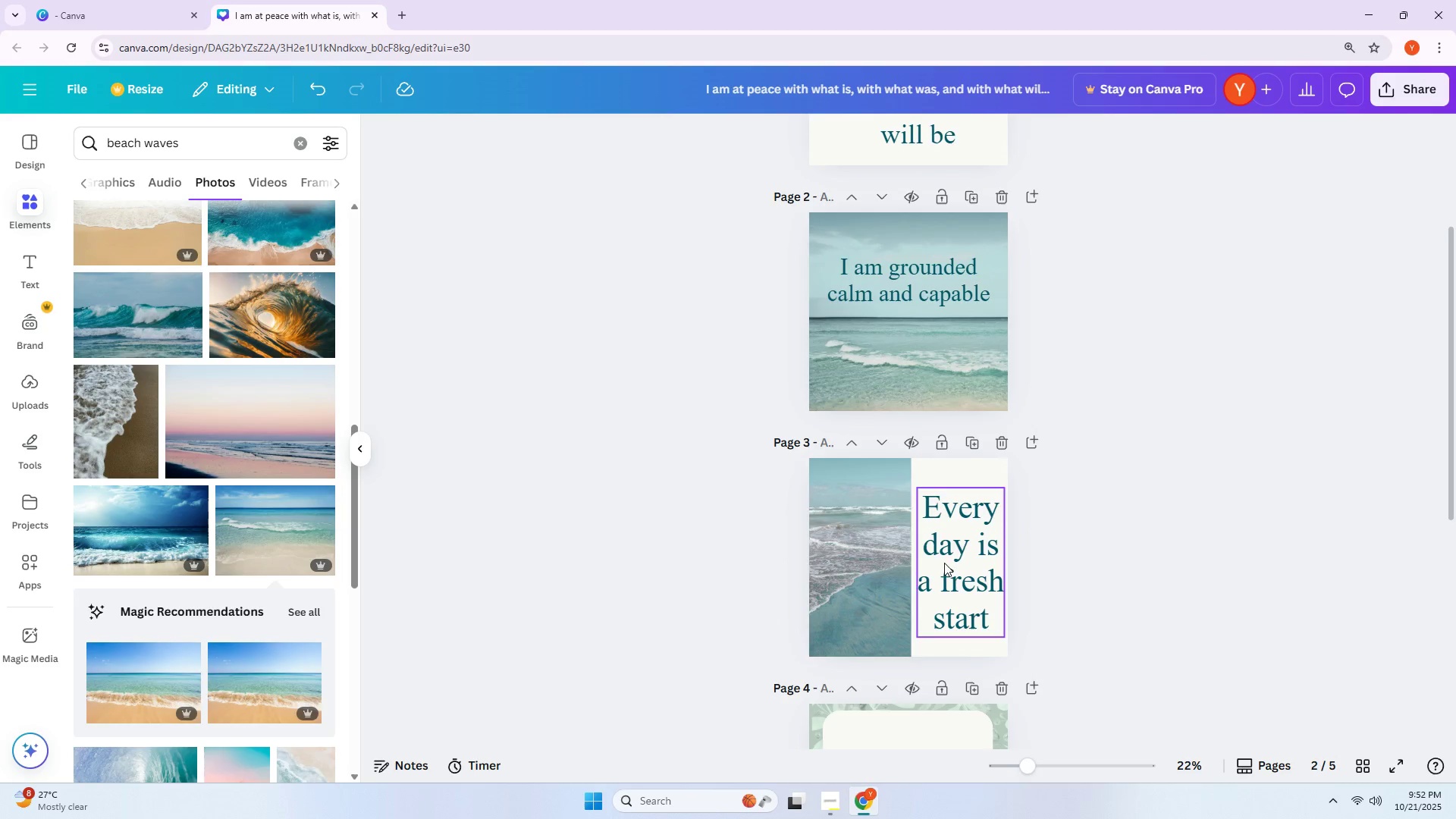 
left_click([886, 555])
 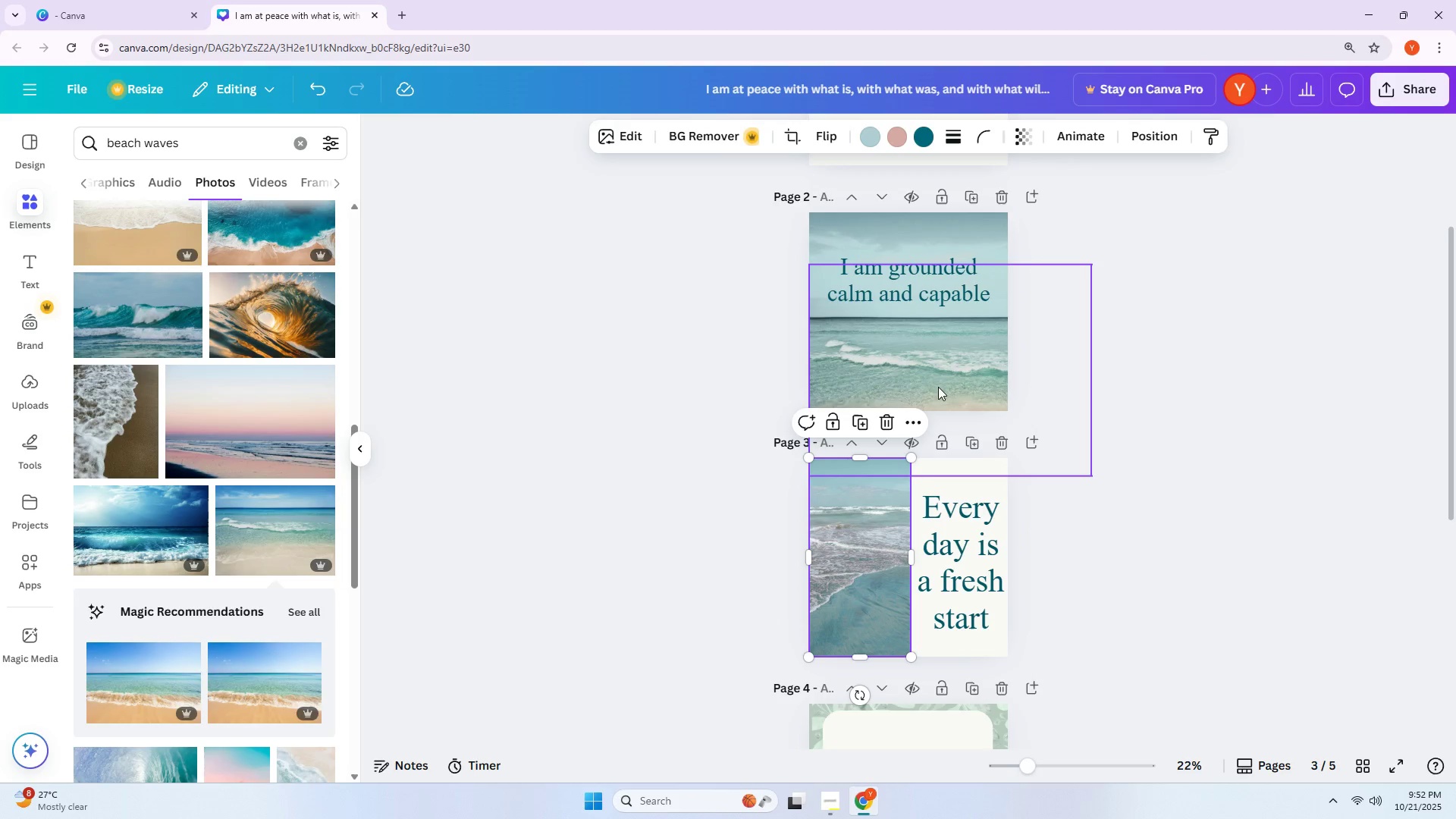 
left_click([943, 375])
 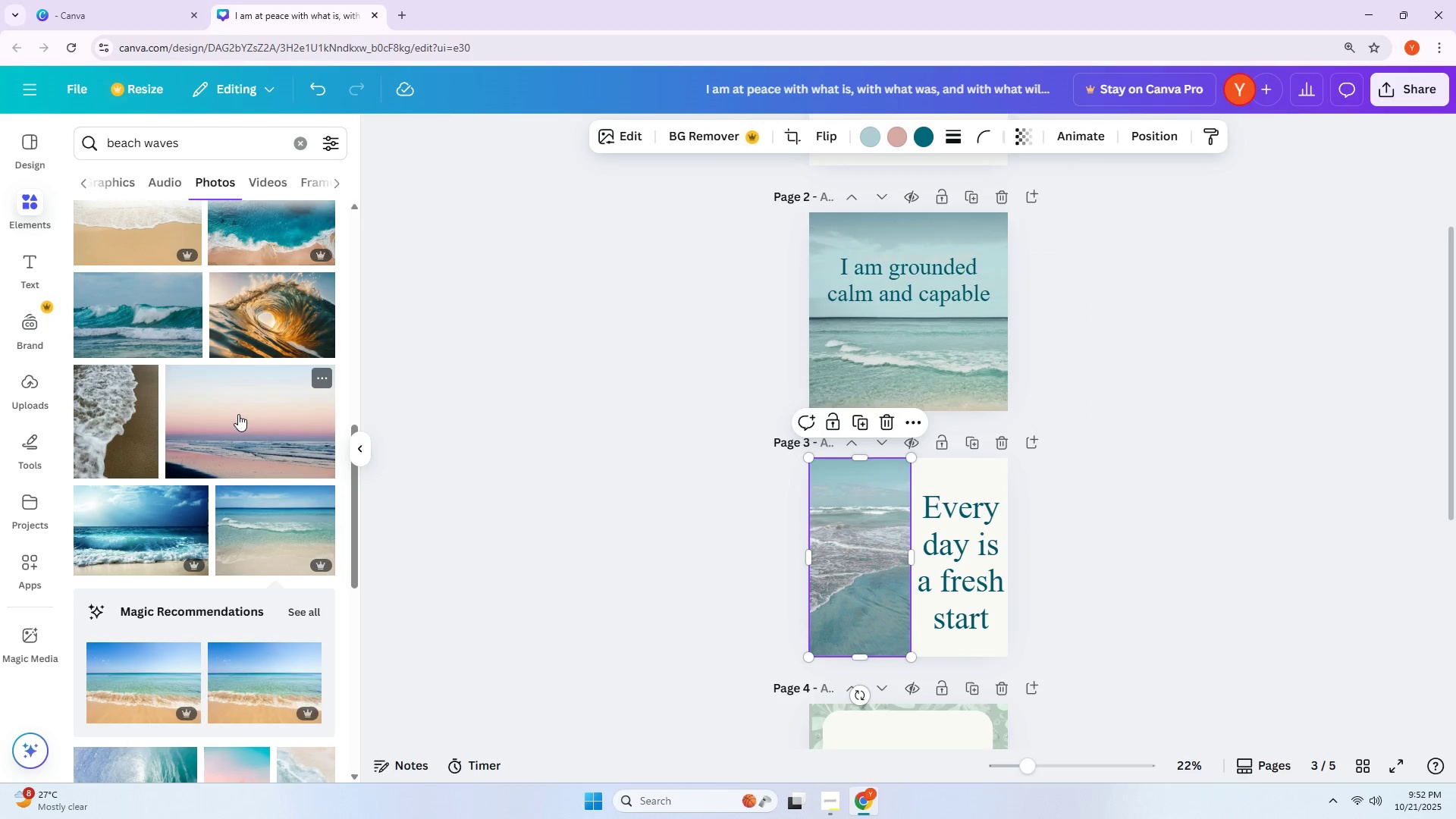 
scroll: coordinate [229, 403], scroll_direction: down, amount: 11.0
 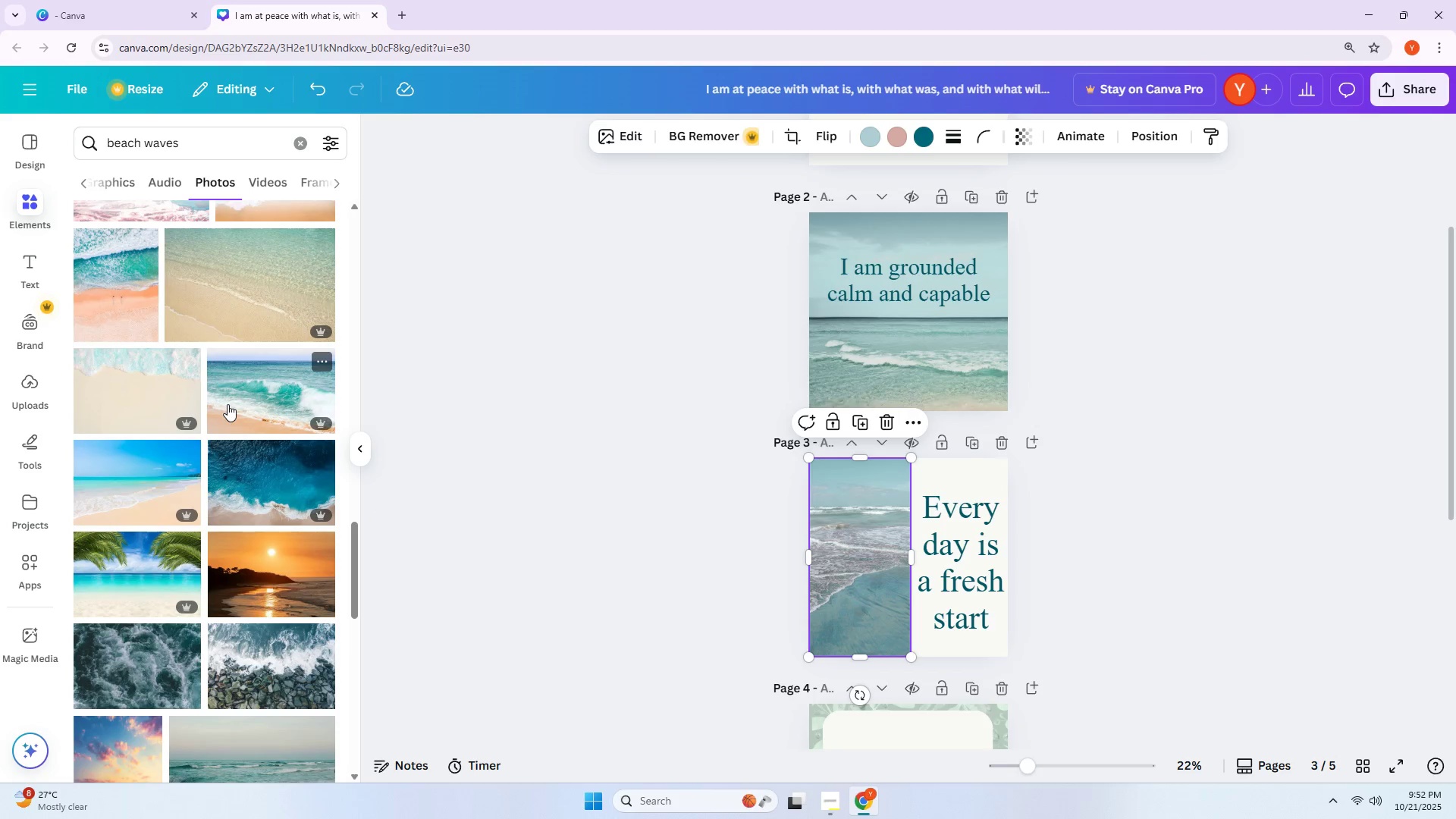 
scroll: coordinate [155, 499], scroll_direction: down, amount: 13.0
 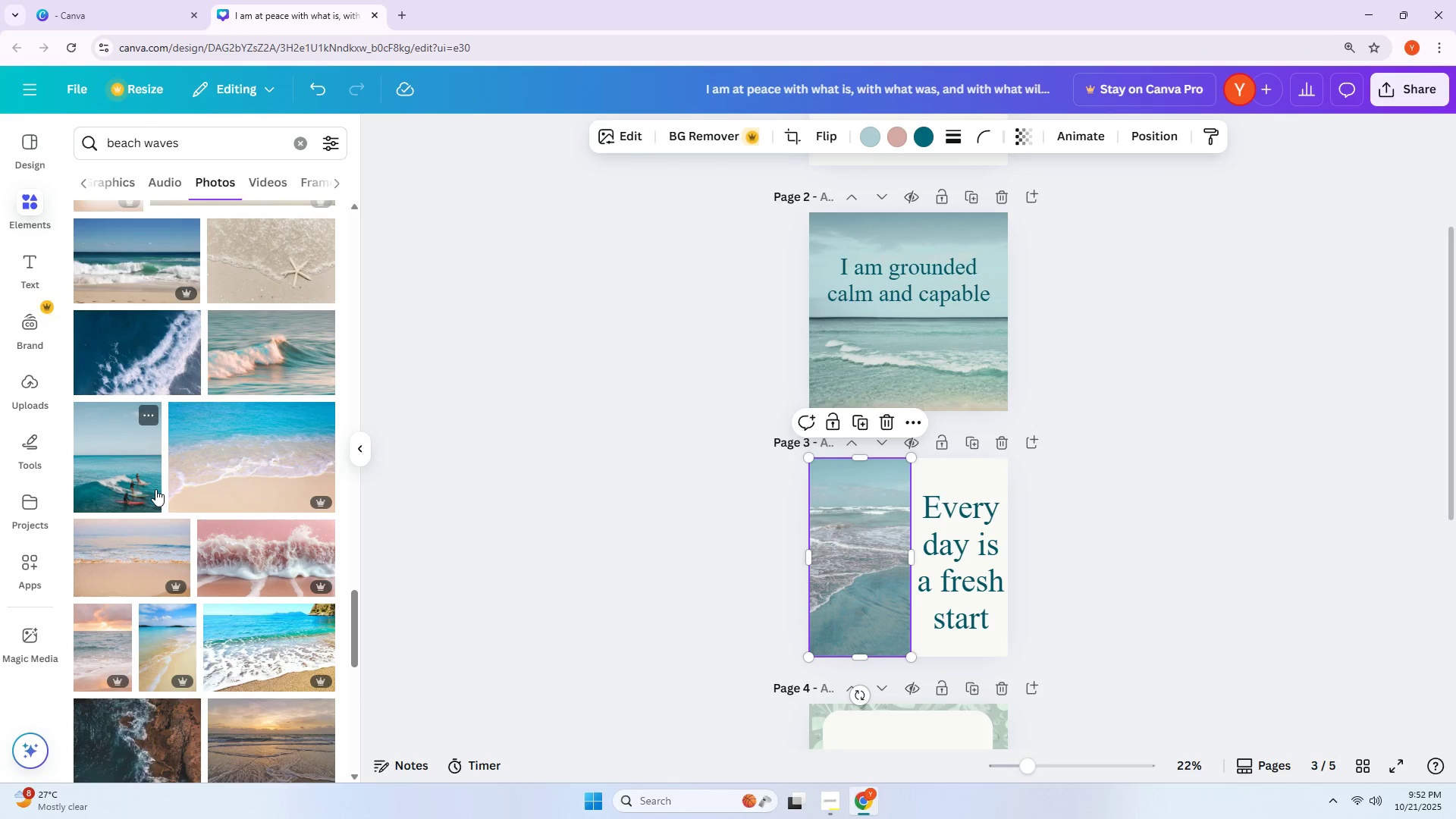 
scroll: coordinate [155, 489], scroll_direction: down, amount: 3.0
 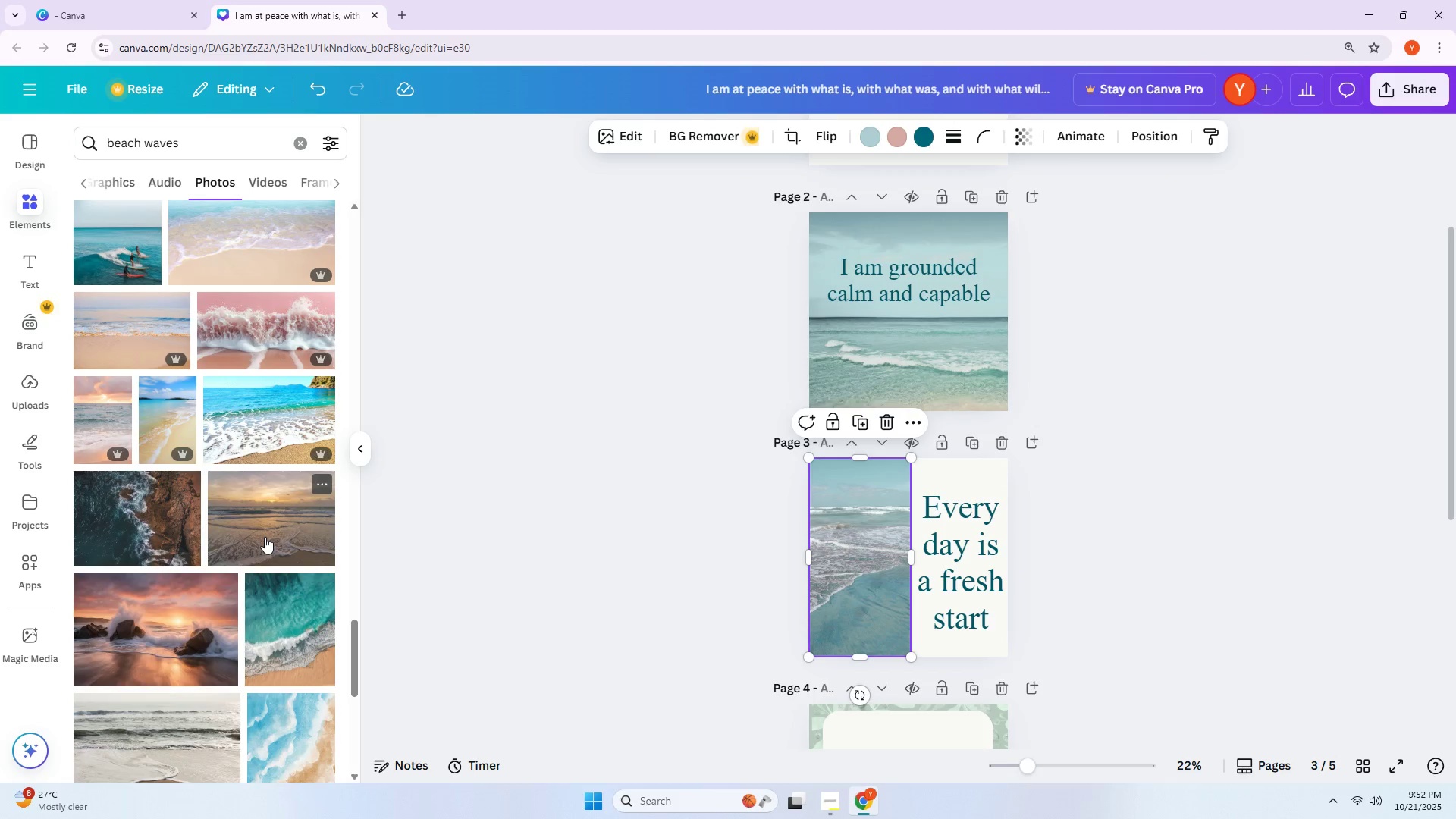 
left_click([265, 537])
 